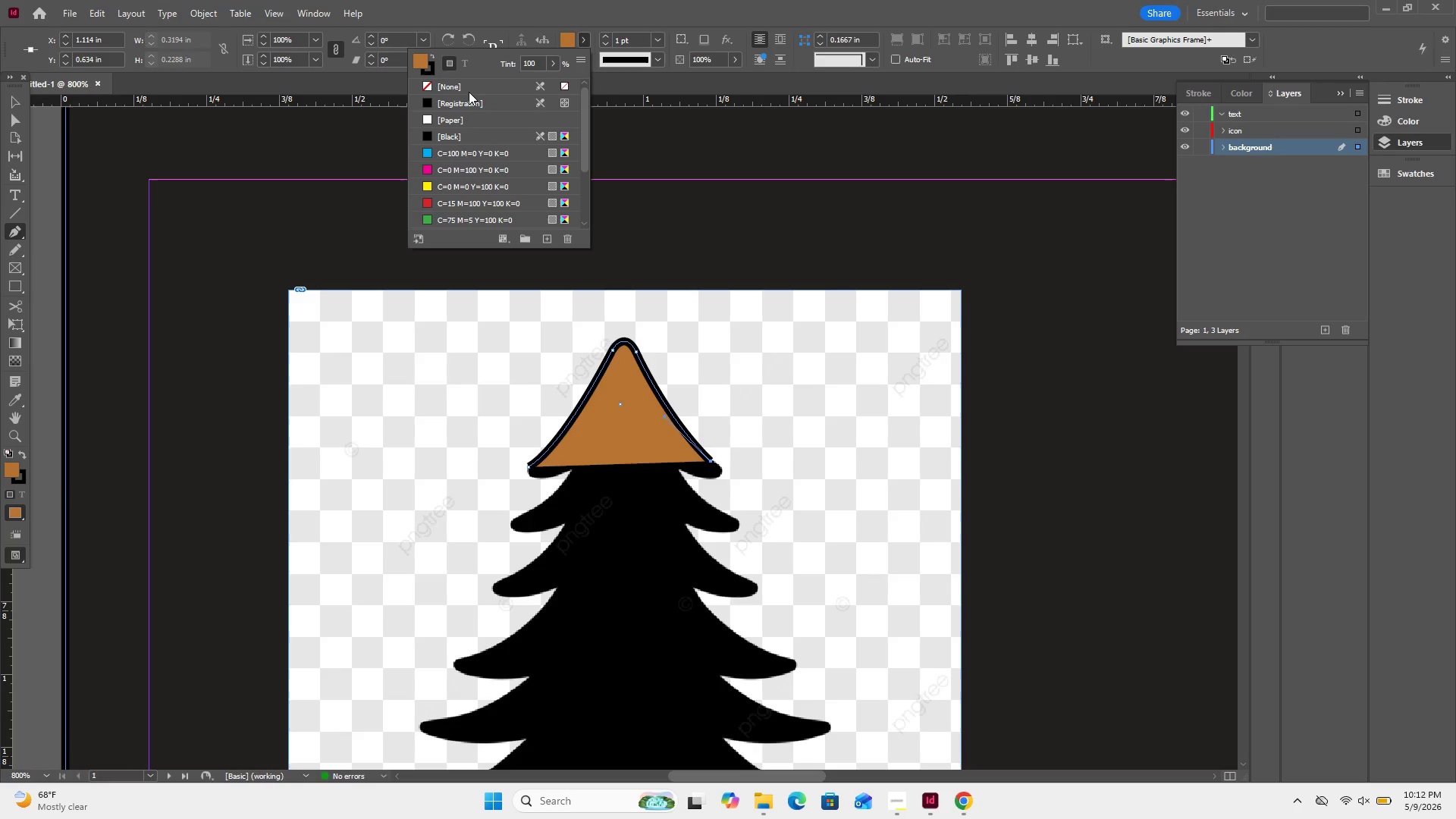 
left_click([469, 92])
 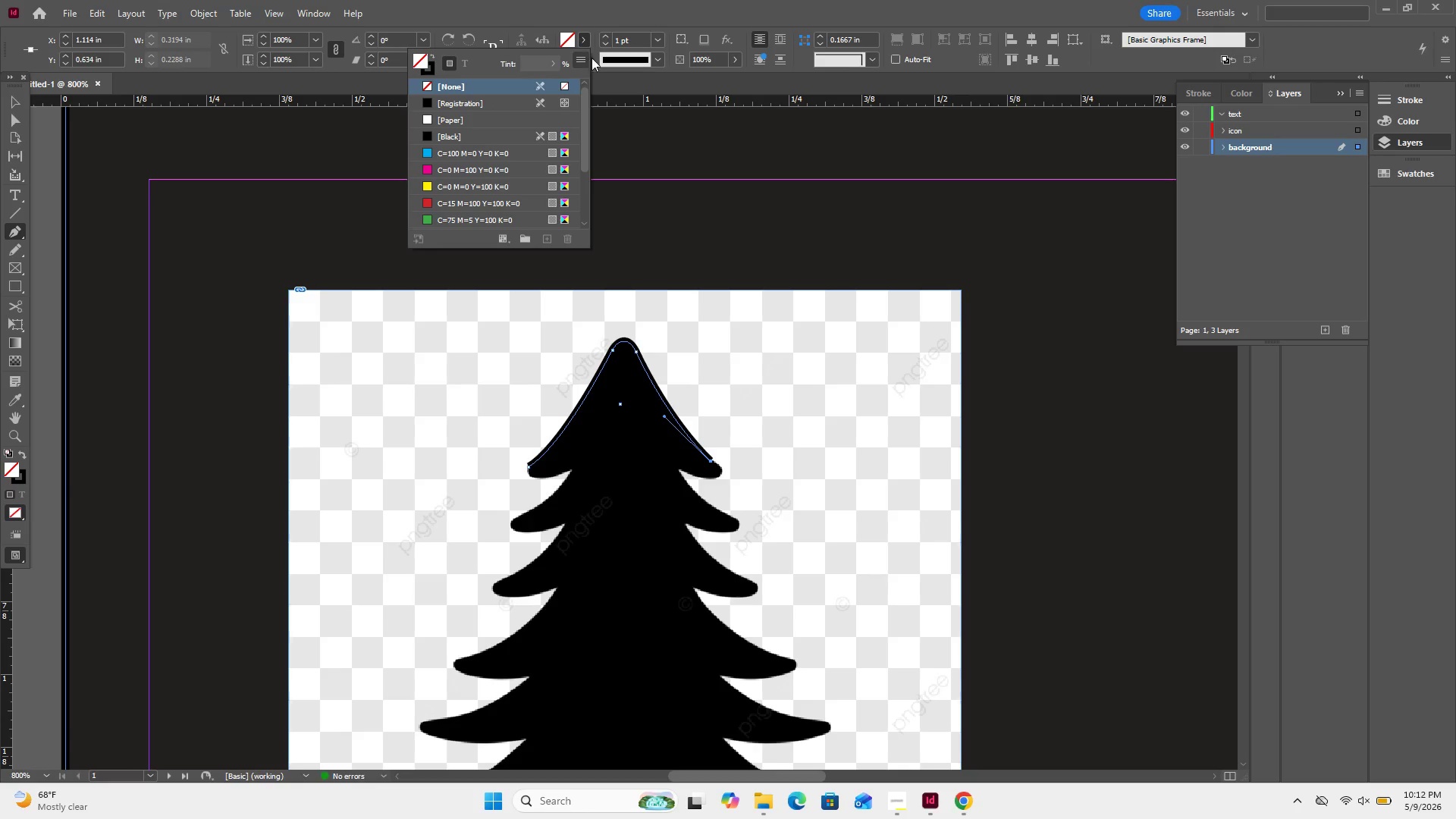 
wait(5.06)
 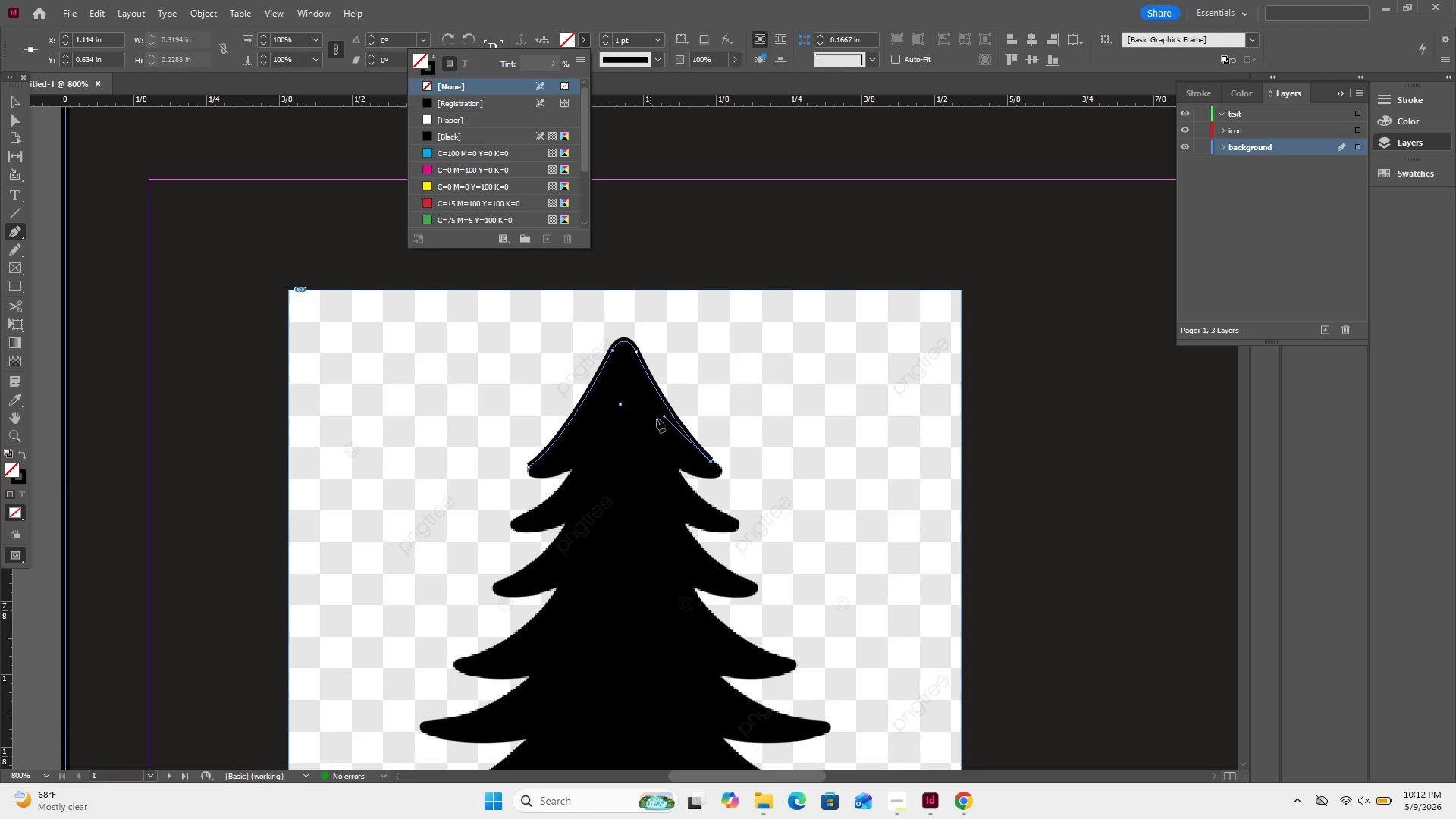 
double_click([585, 61])
 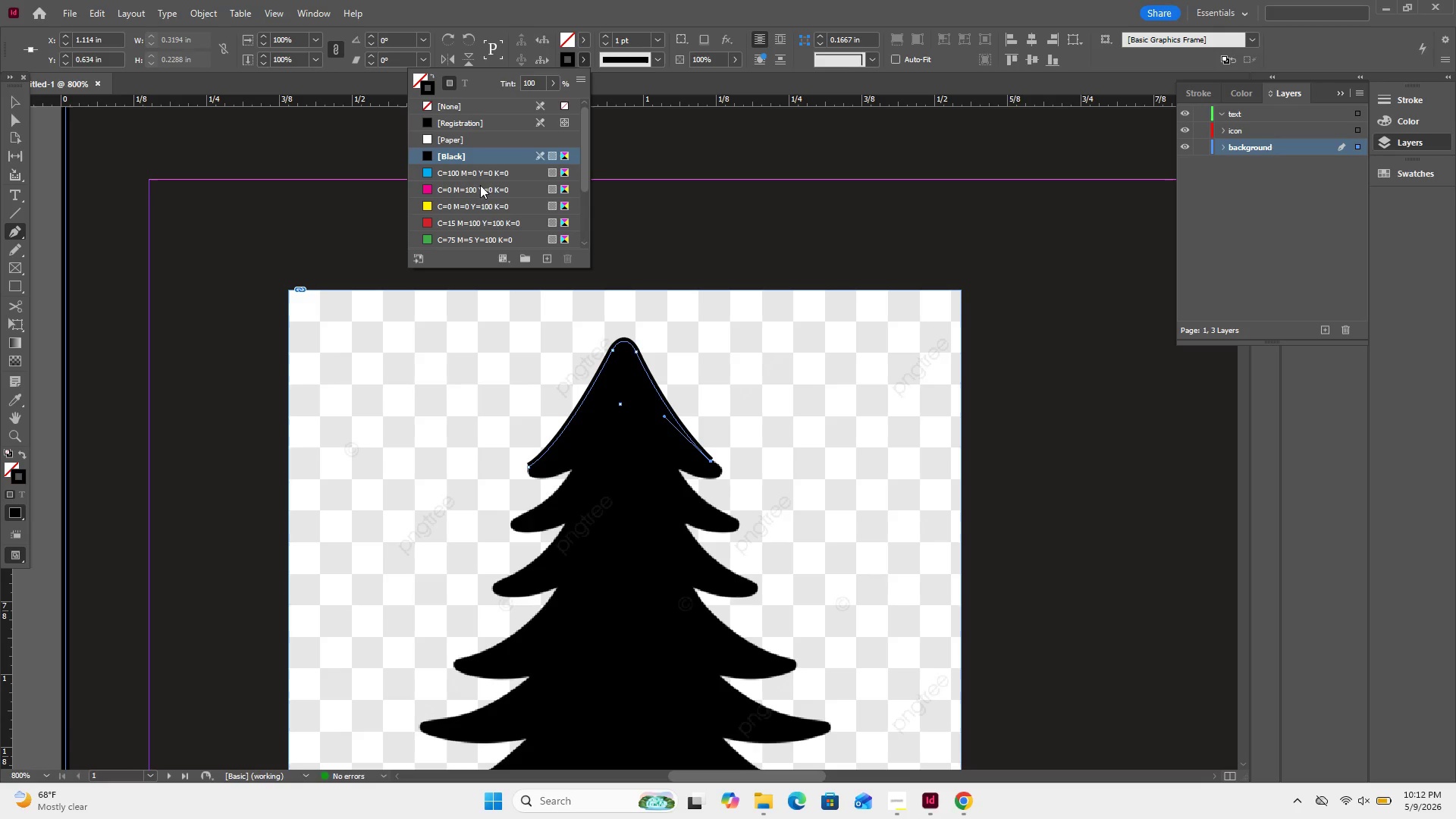 
scroll: coordinate [483, 184], scroll_direction: down, amount: 9.0
 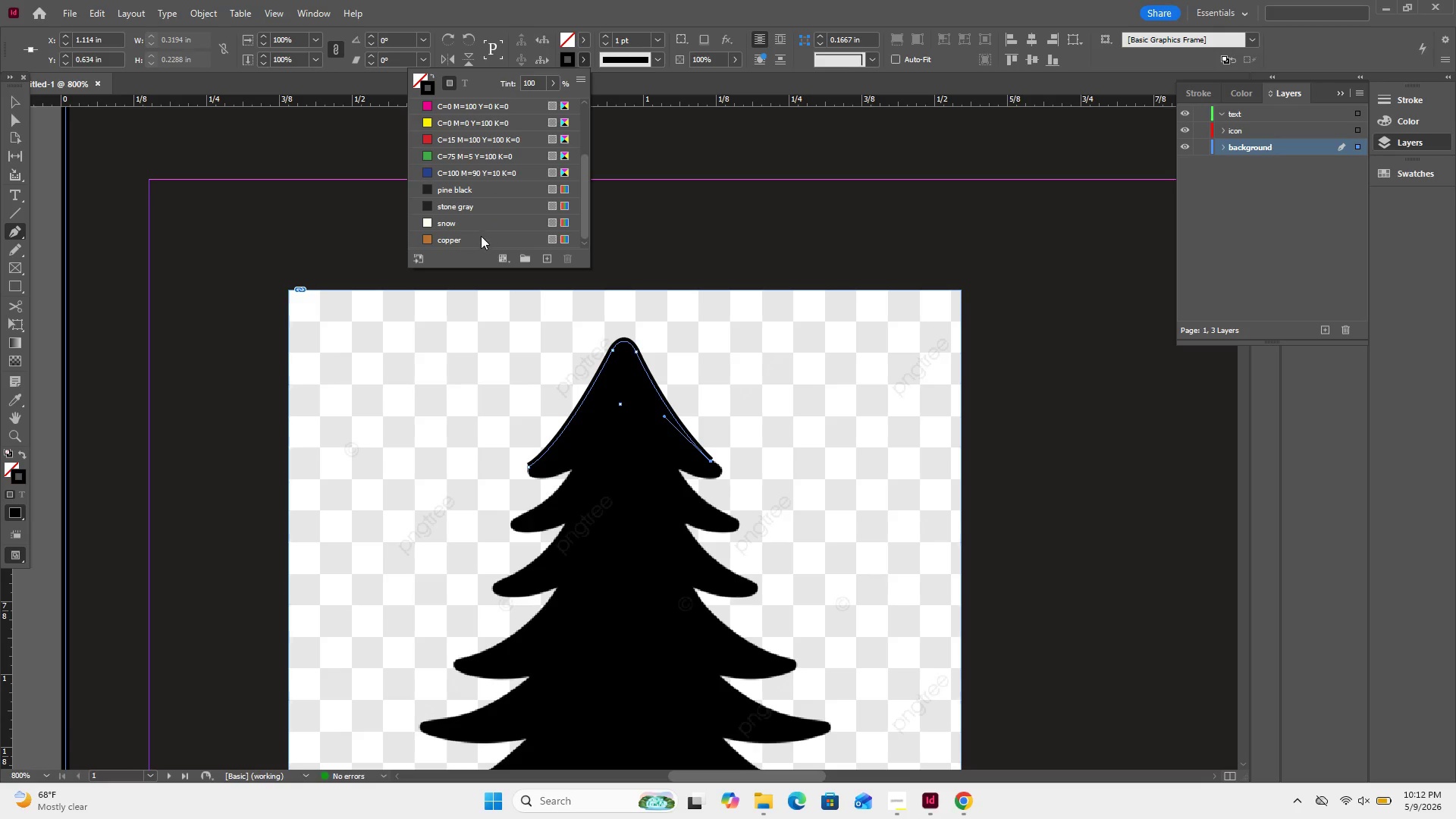 
left_click([481, 236])
 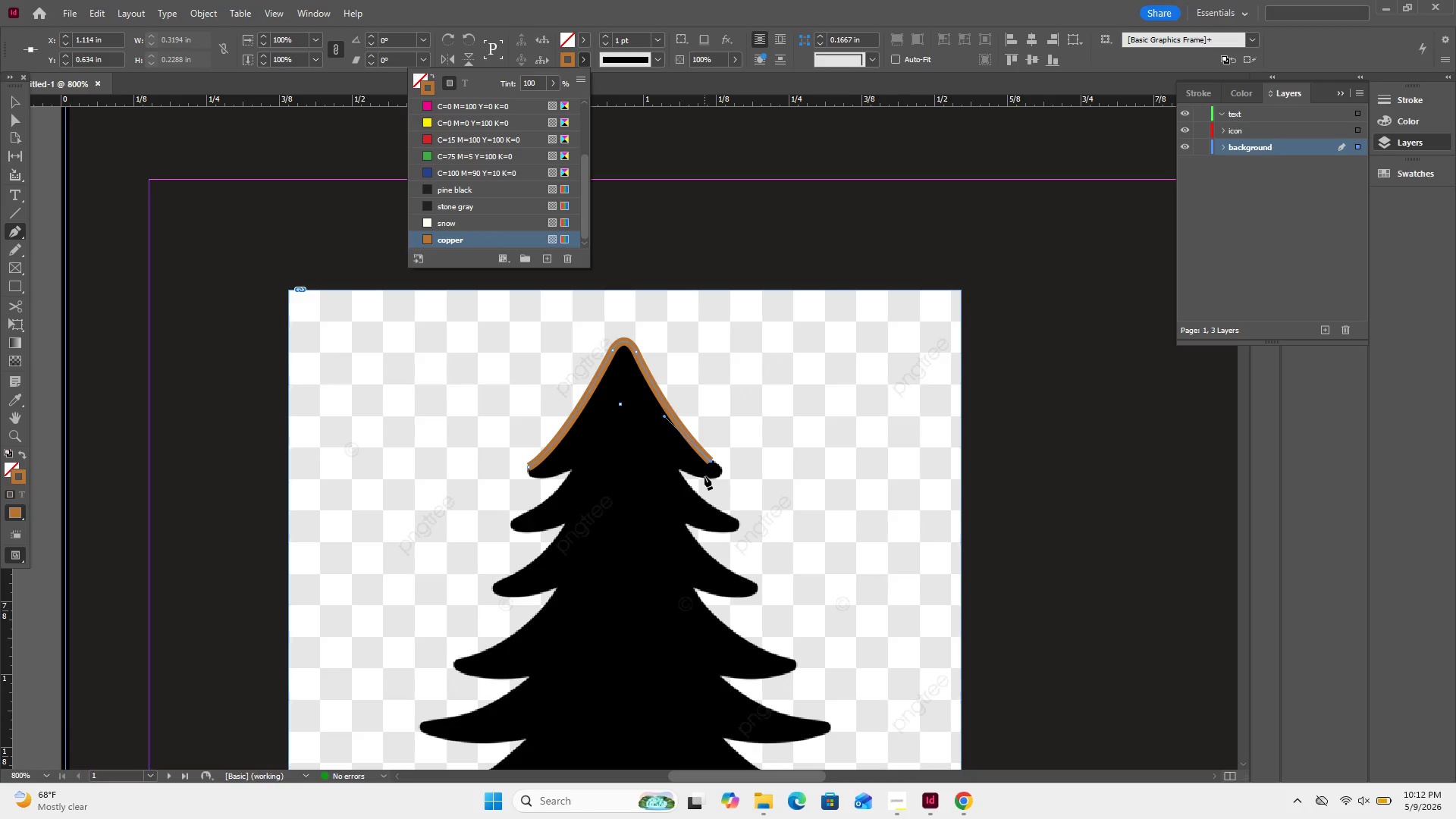 
wait(5.2)
 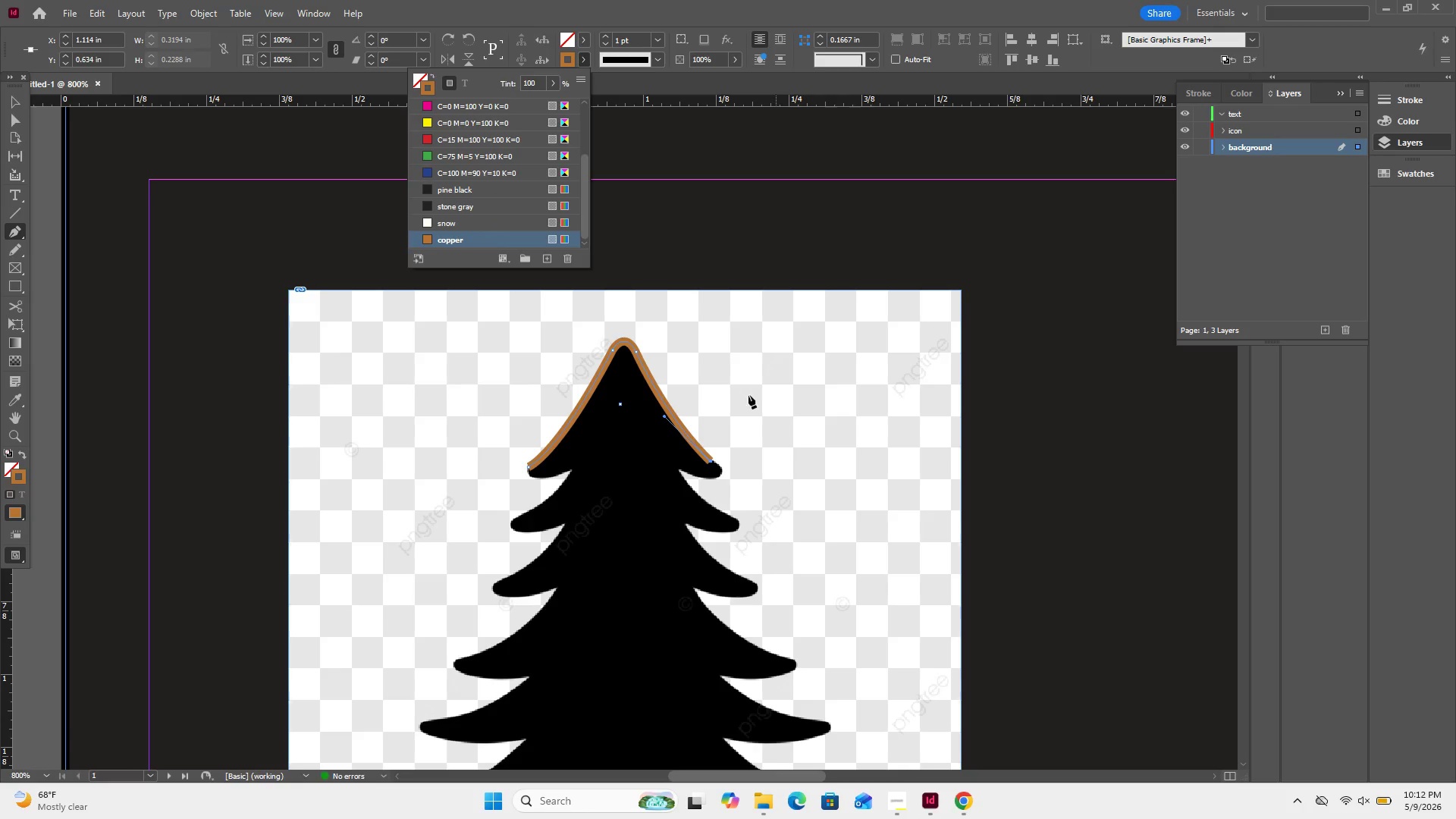 
left_click_drag(start_coordinate=[704, 476], to_coordinate=[673, 475])
 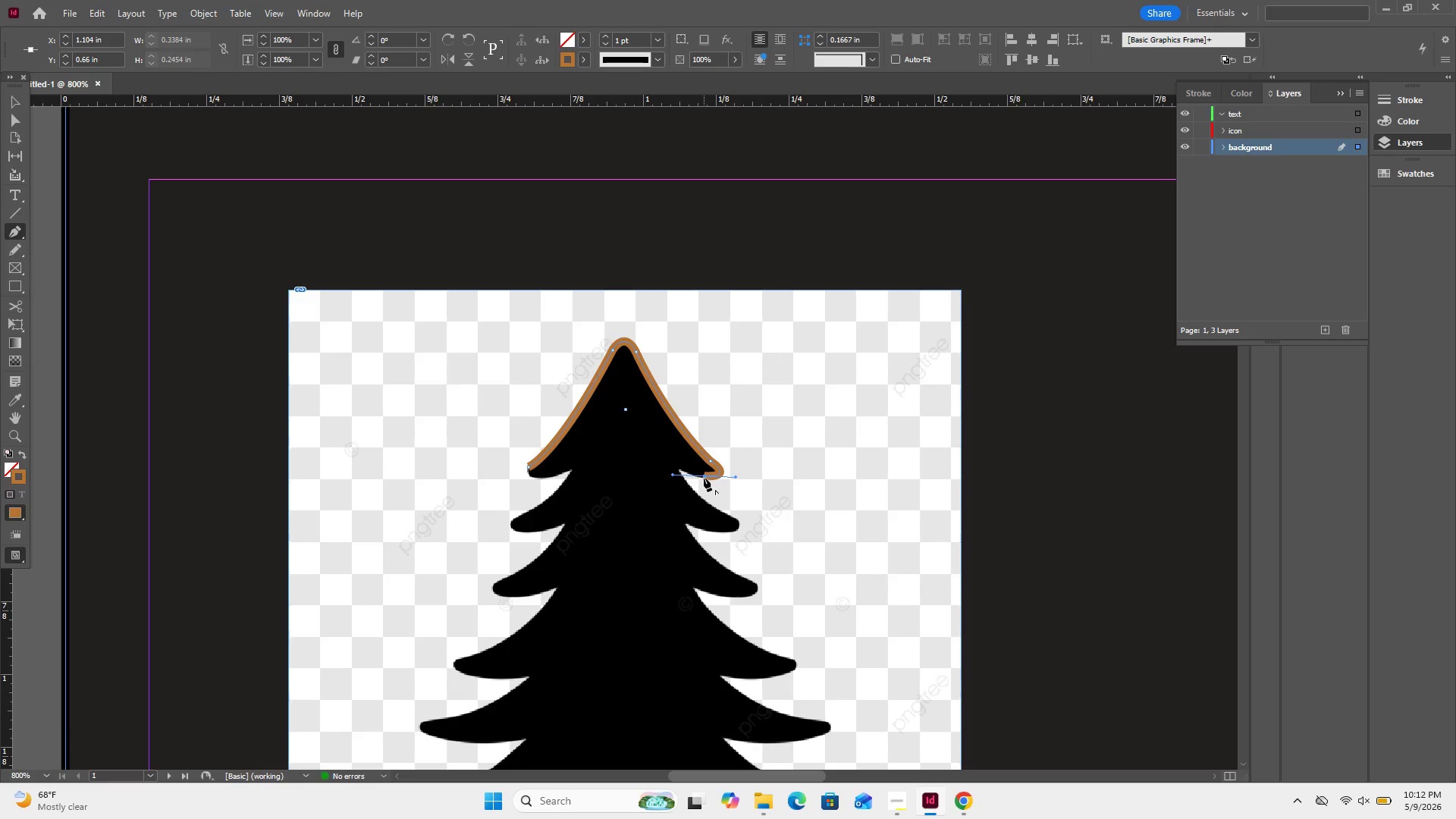 
left_click([704, 475])
 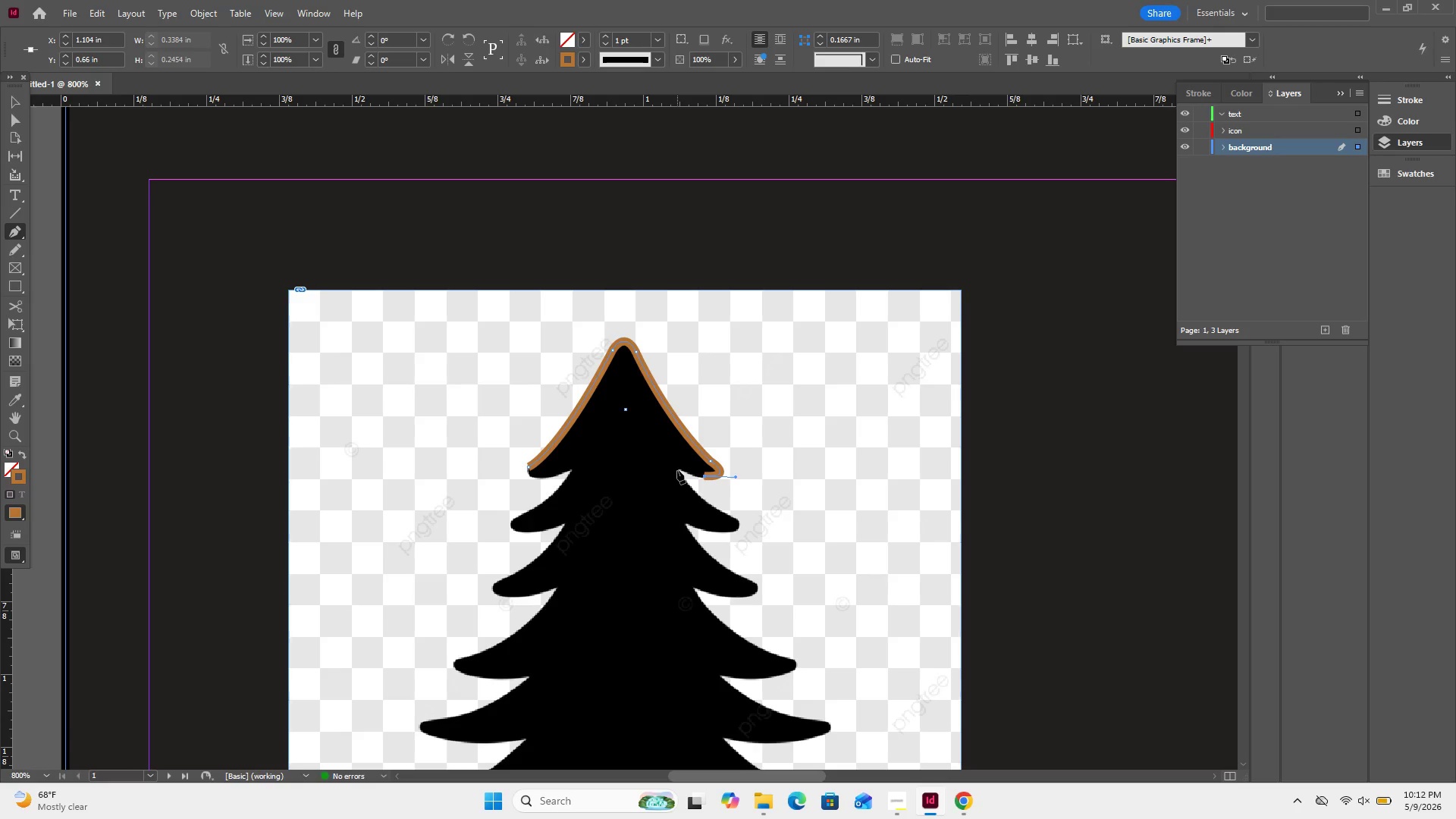 
left_click_drag(start_coordinate=[677, 470], to_coordinate=[663, 465])
 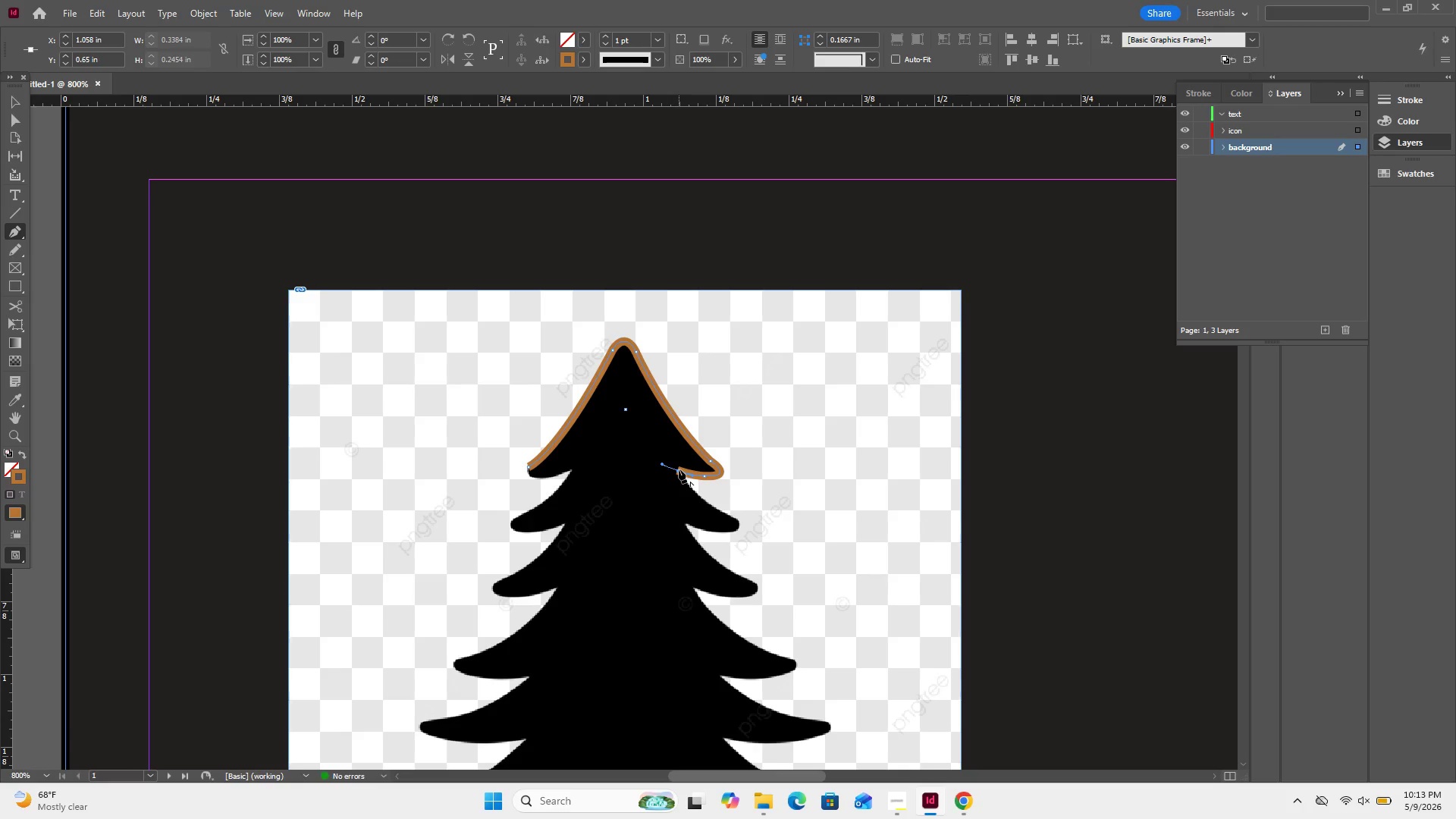 
left_click([678, 469])
 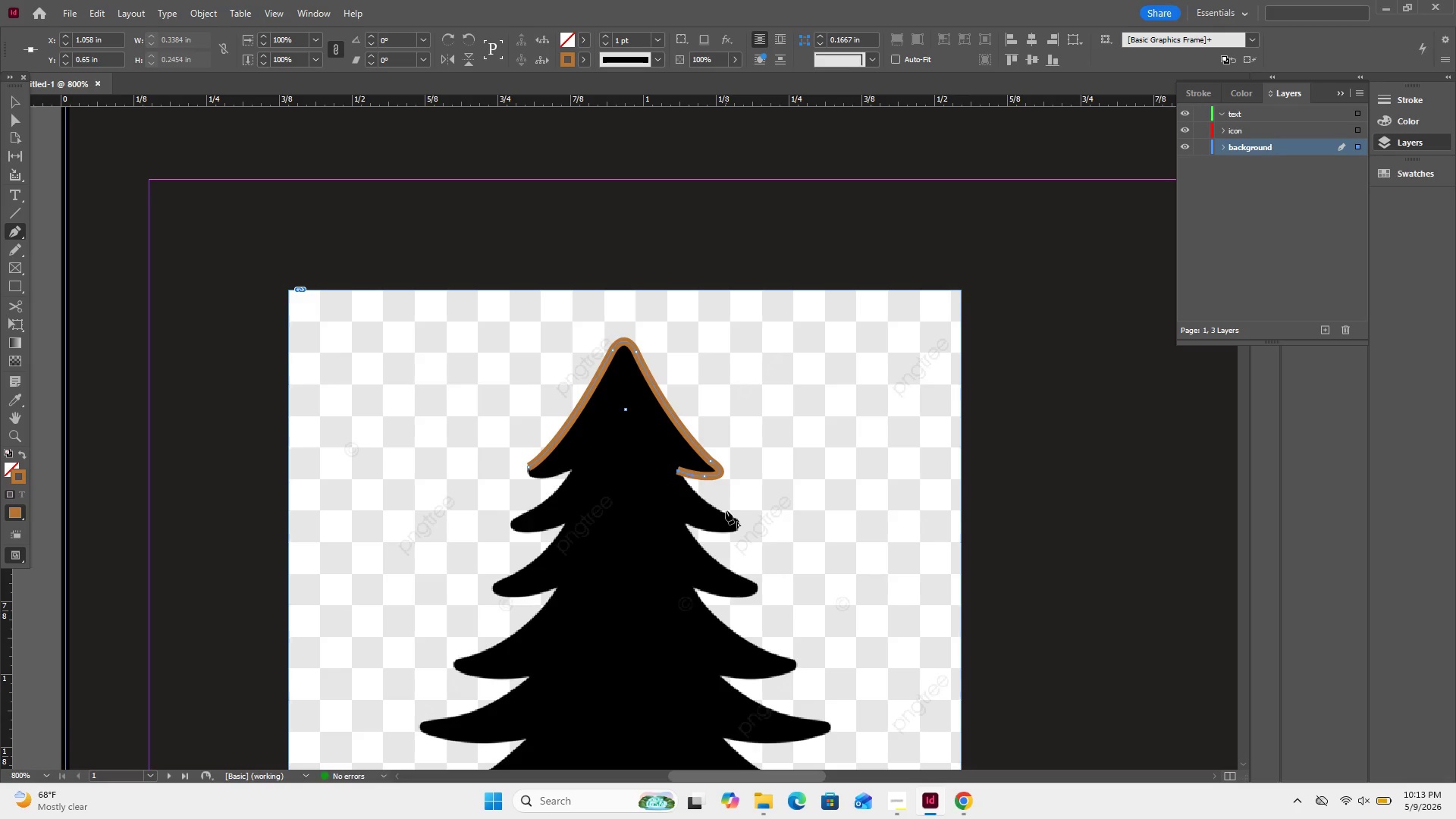 
left_click_drag(start_coordinate=[723, 512], to_coordinate=[748, 521])
 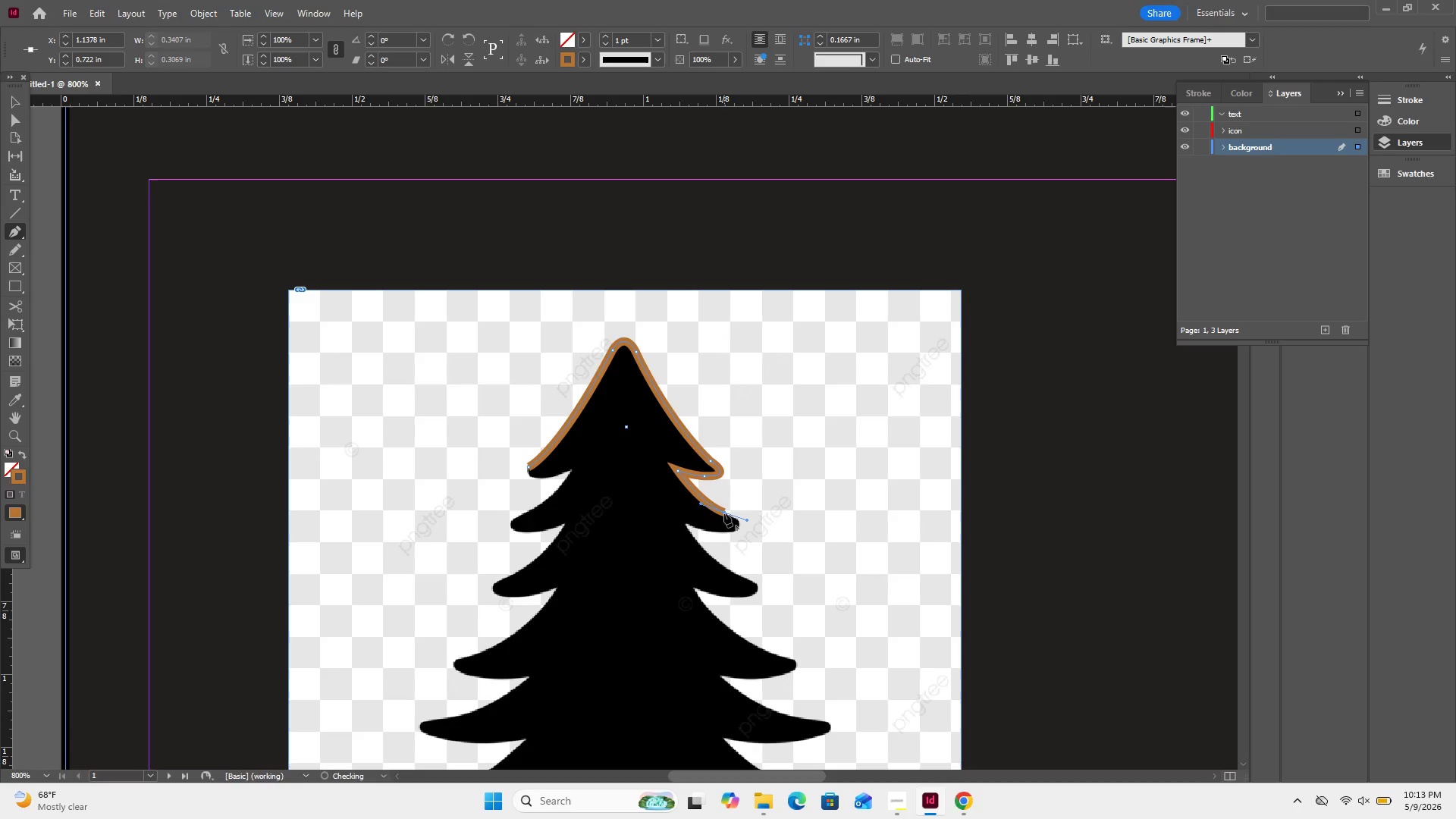 
left_click([724, 513])
 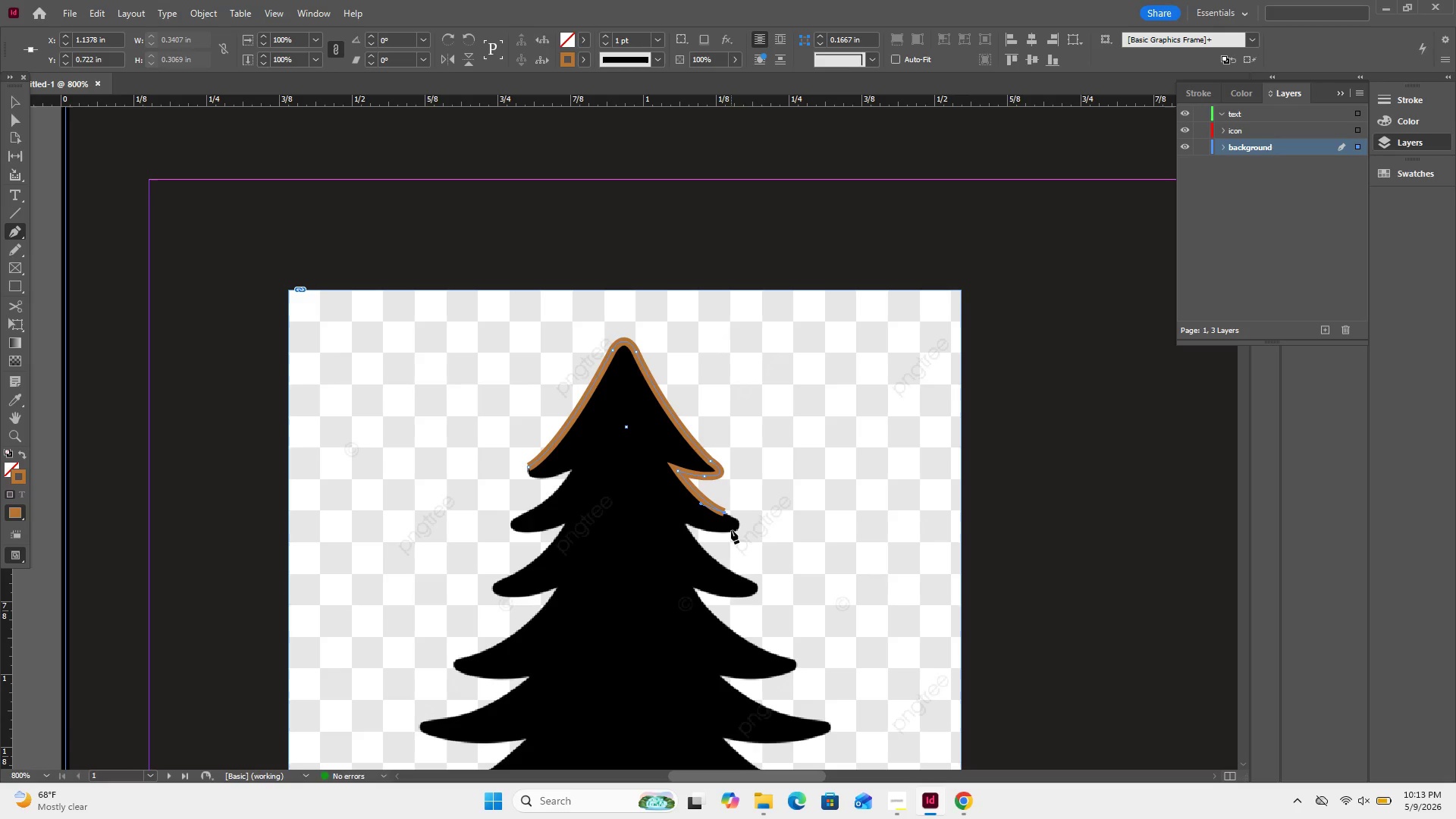 
wait(5.03)
 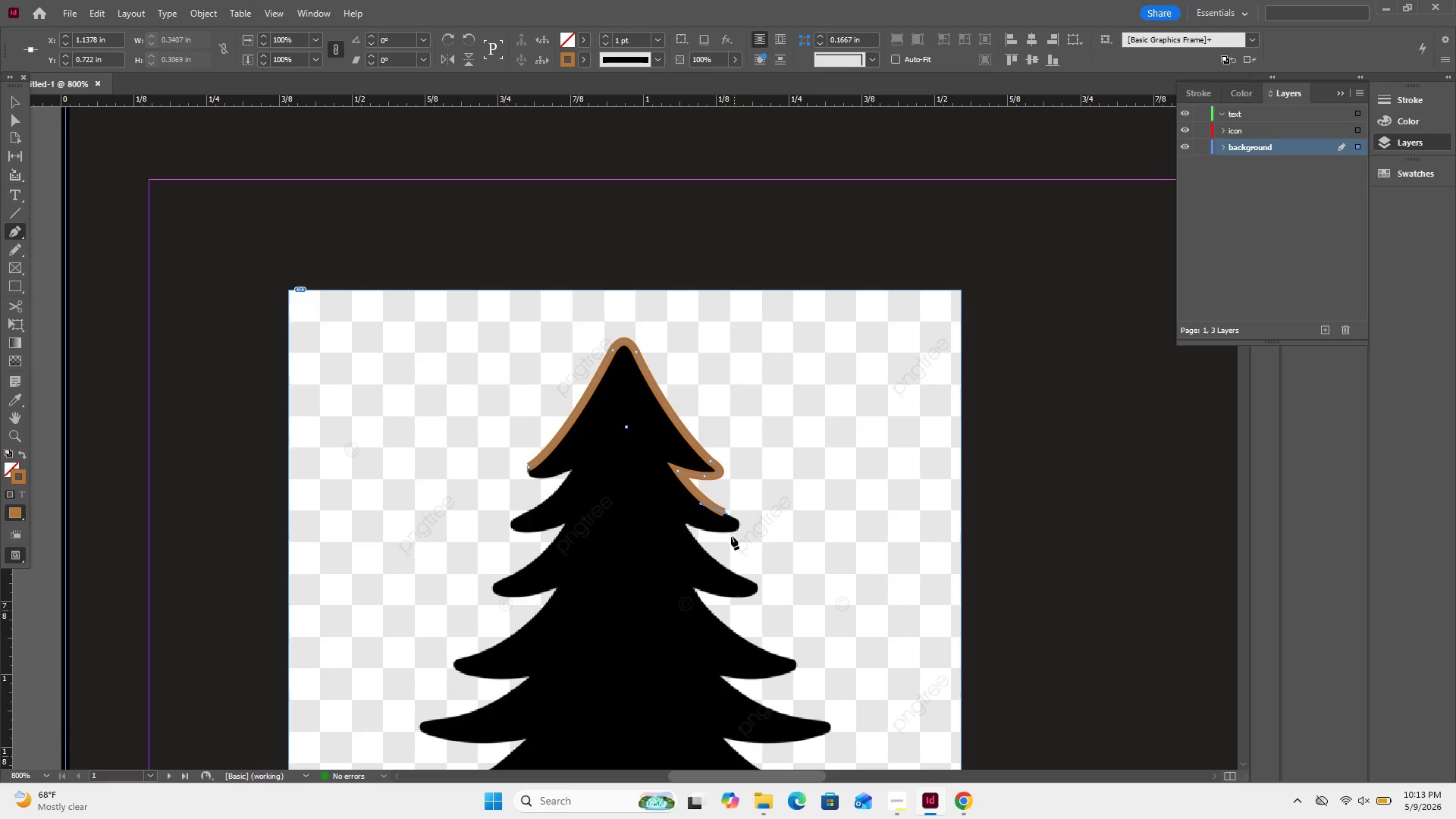 
left_click_drag(start_coordinate=[731, 532], to_coordinate=[711, 542])
 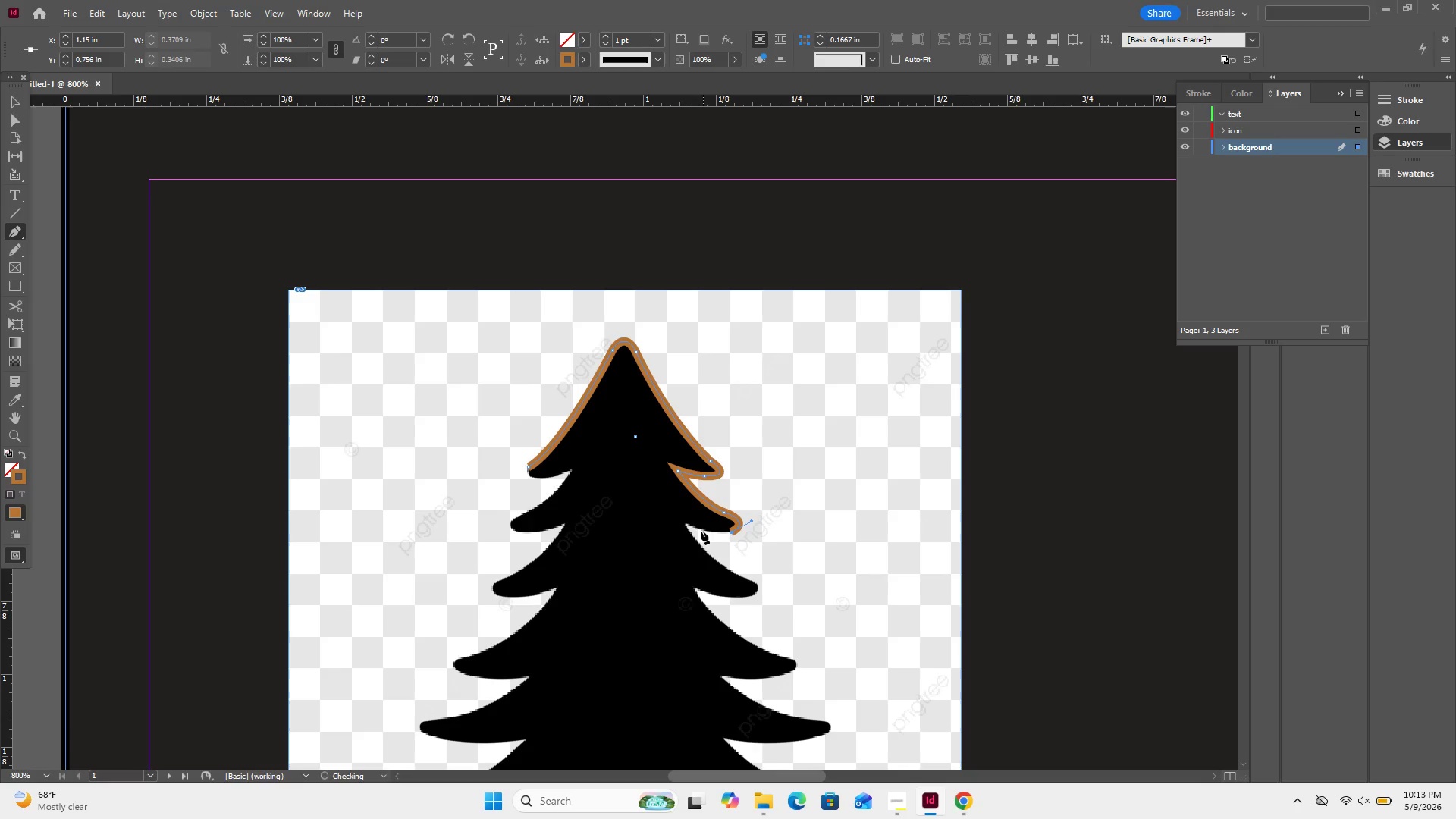 
left_click_drag(start_coordinate=[686, 524], to_coordinate=[664, 513])
 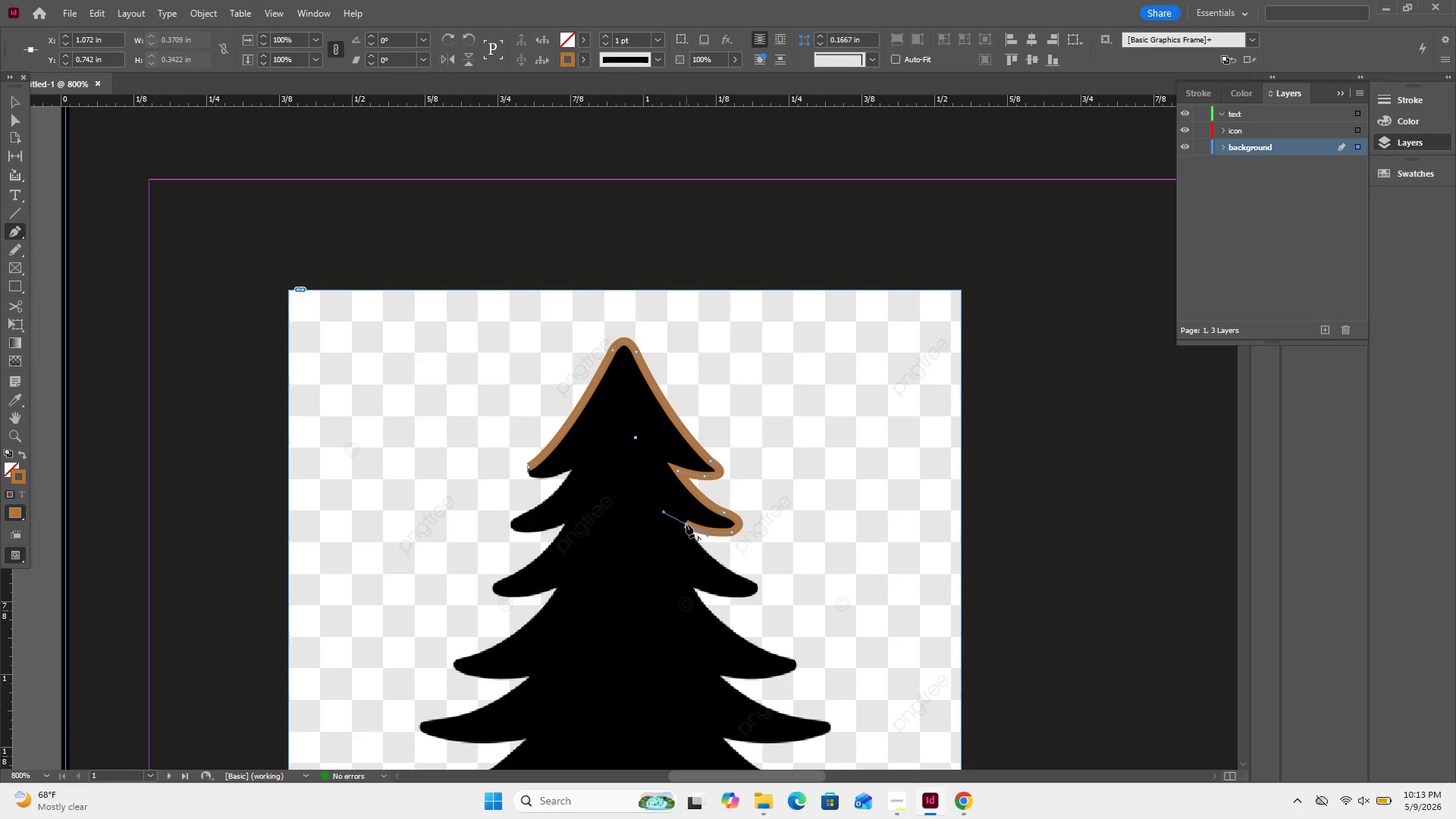 
left_click([687, 524])
 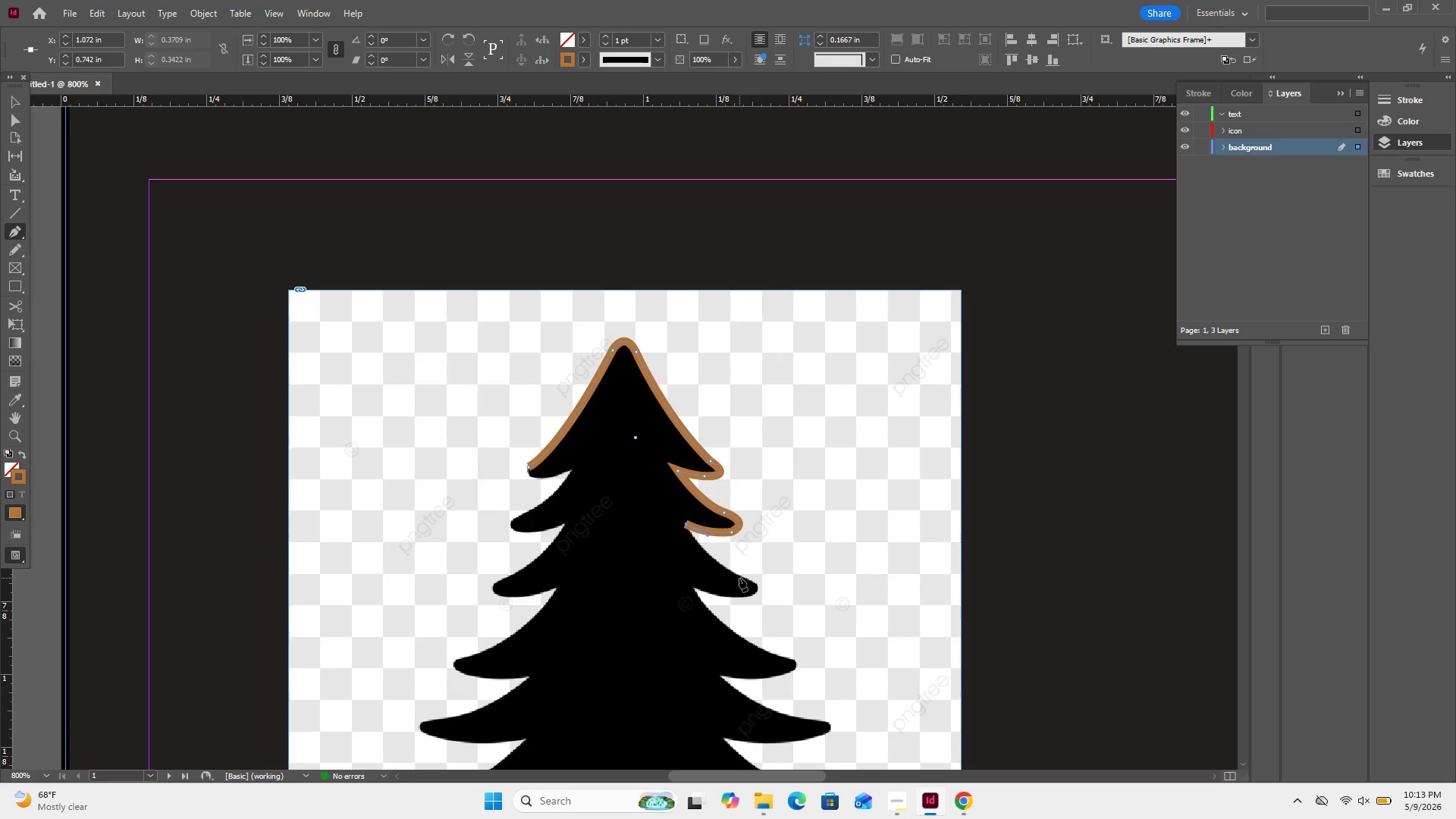 
left_click_drag(start_coordinate=[742, 577], to_coordinate=[775, 591])
 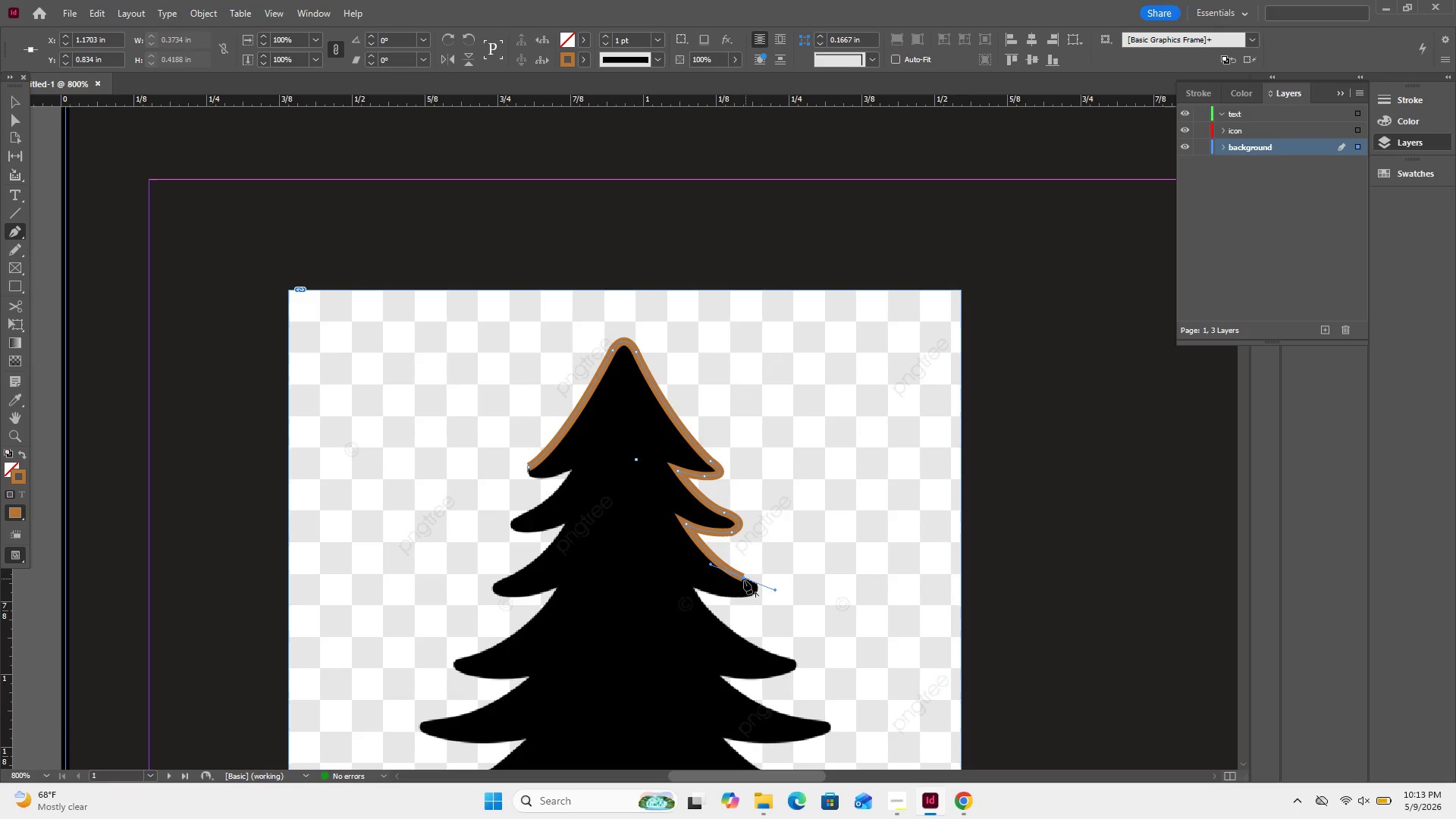 
left_click([743, 579])
 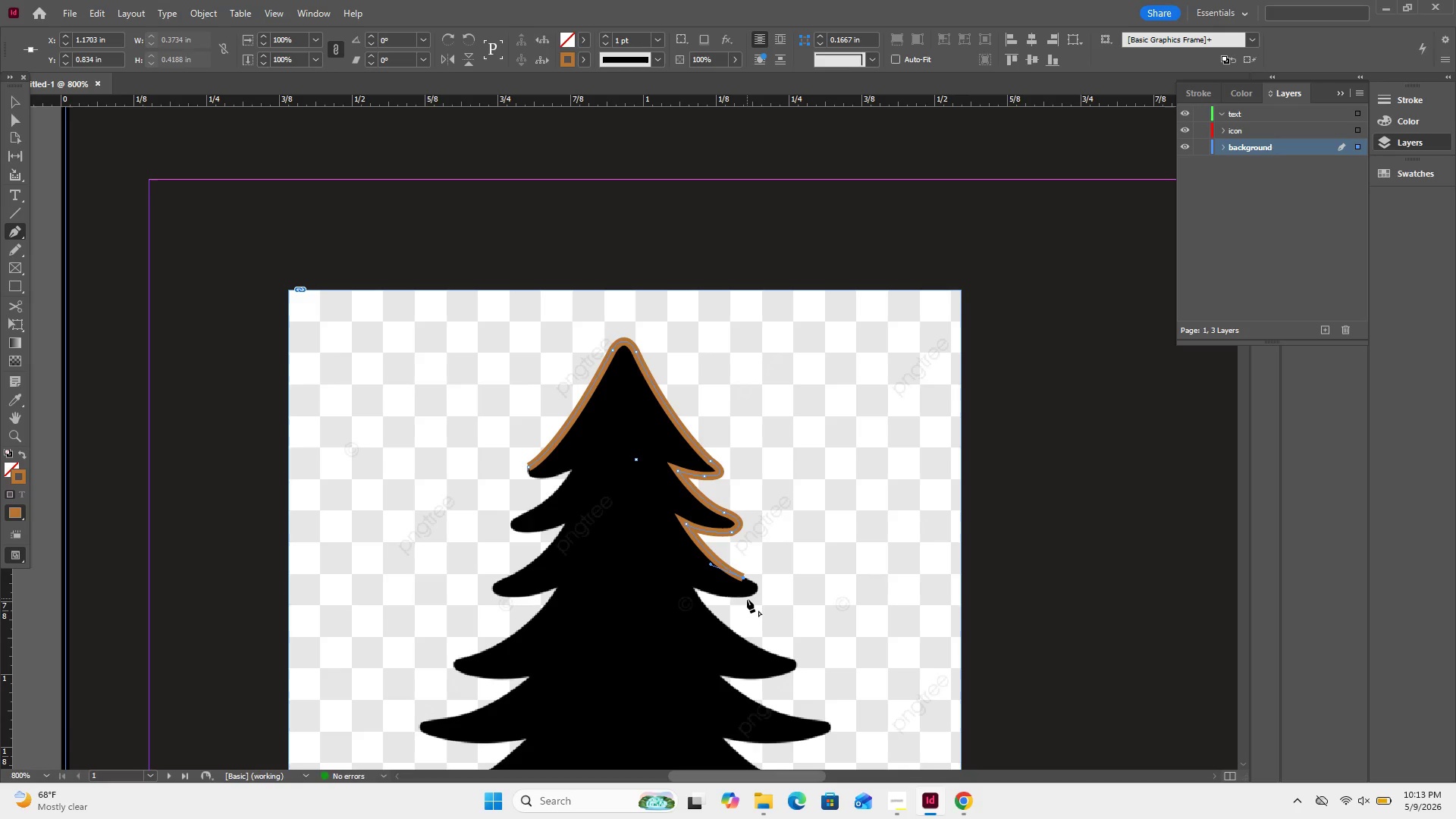 
left_click_drag(start_coordinate=[745, 598], to_coordinate=[712, 605])
 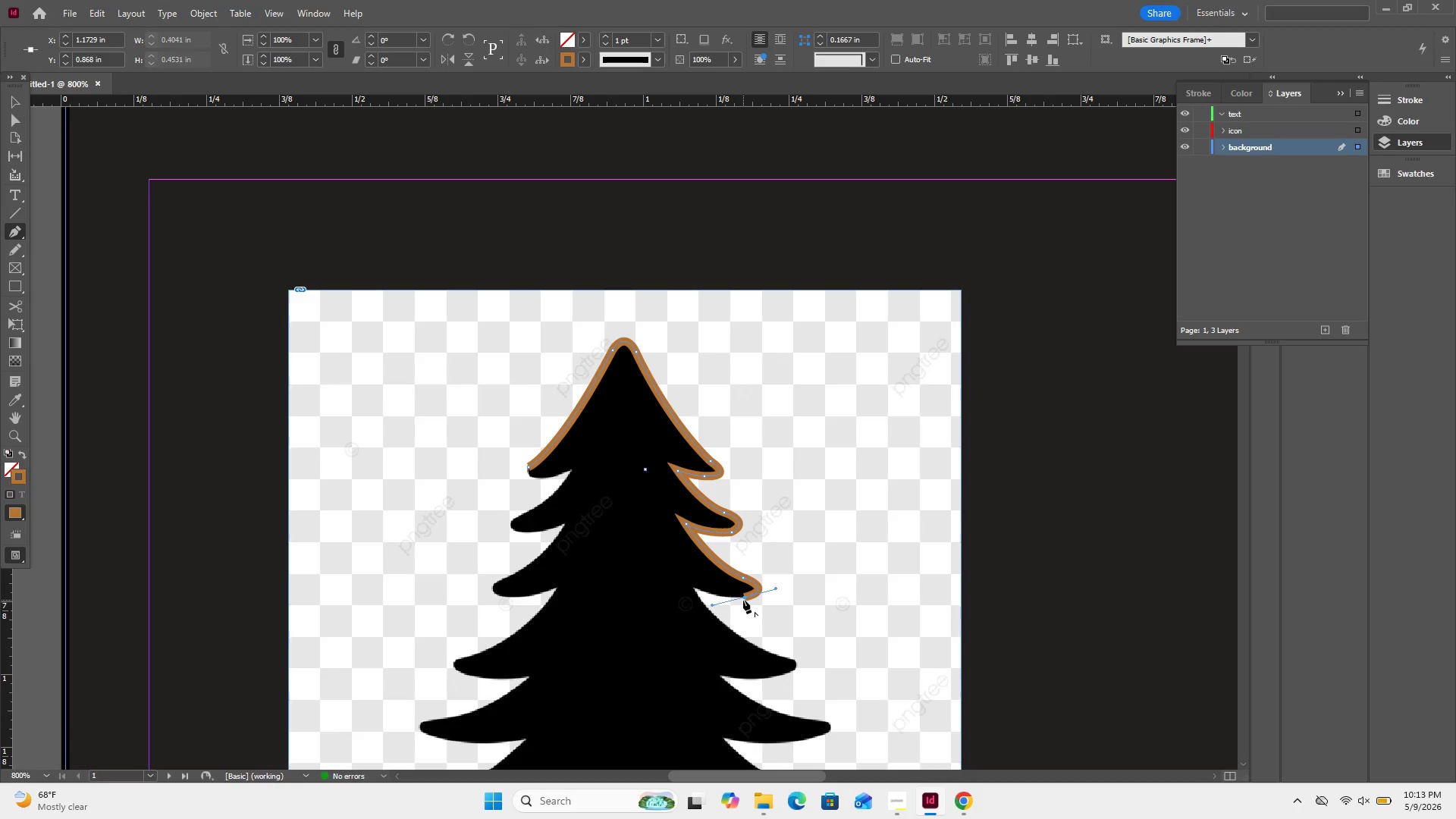 
left_click([744, 598])
 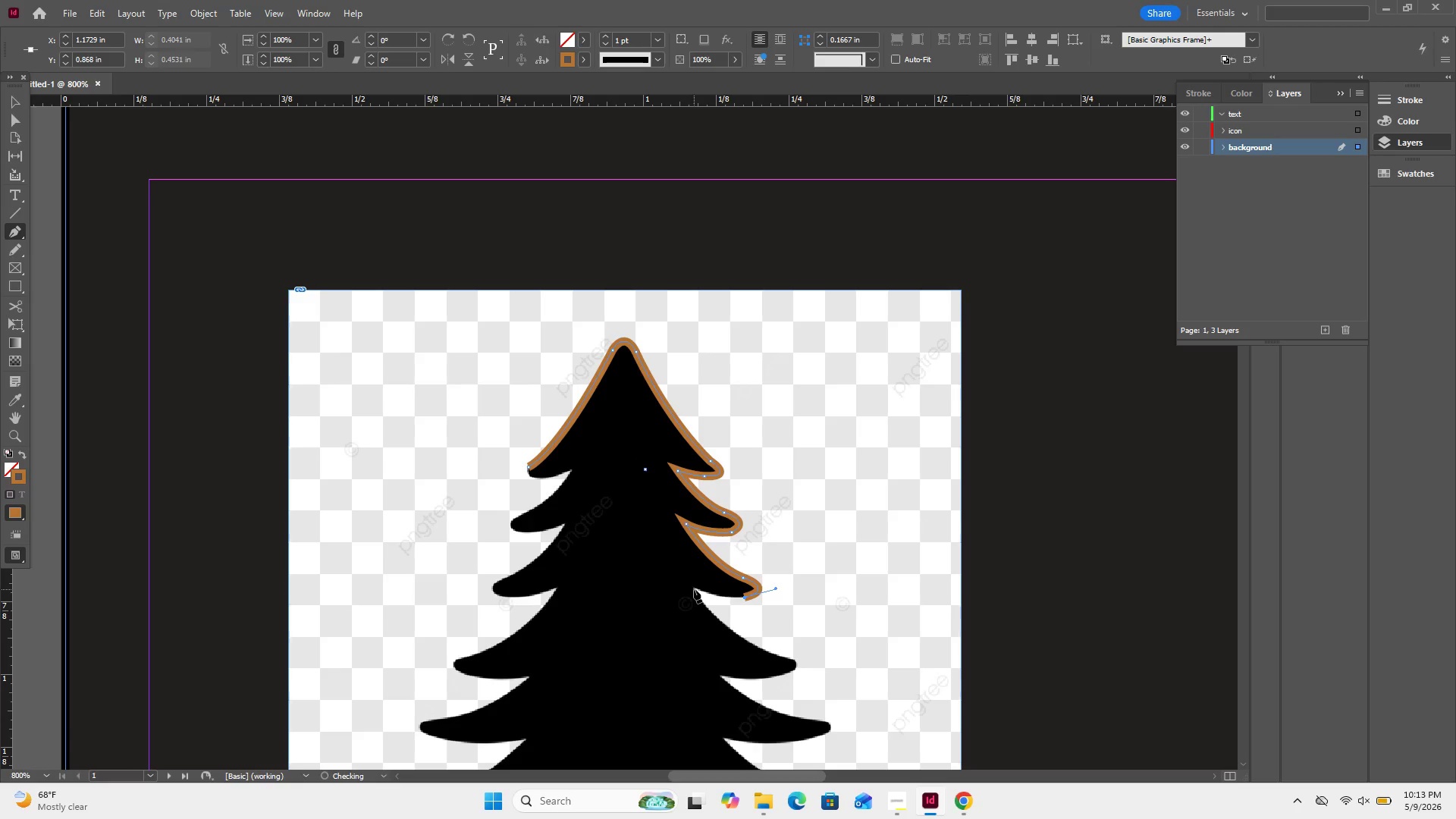 
left_click_drag(start_coordinate=[694, 589], to_coordinate=[674, 578])
 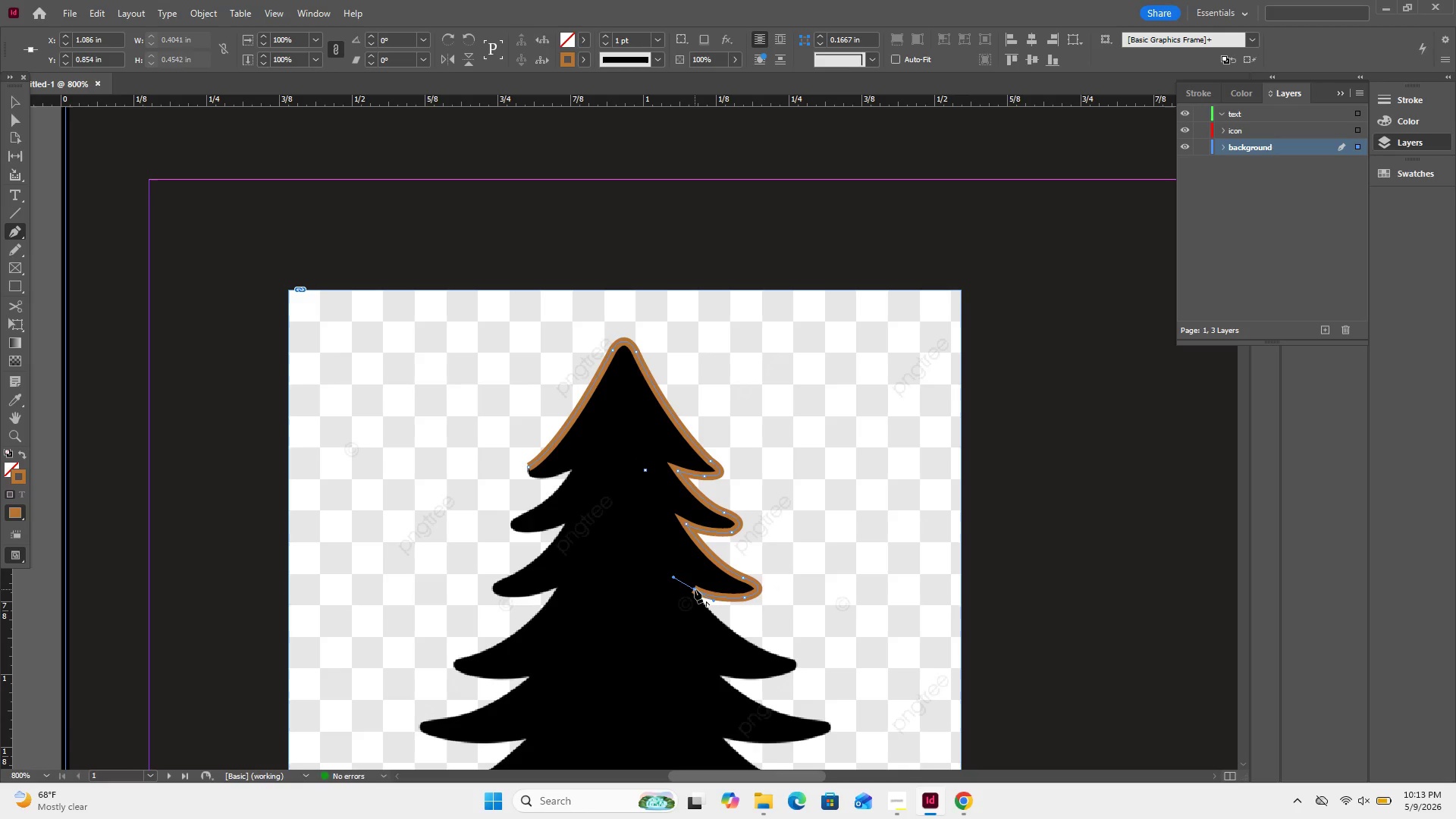 
left_click([695, 589])
 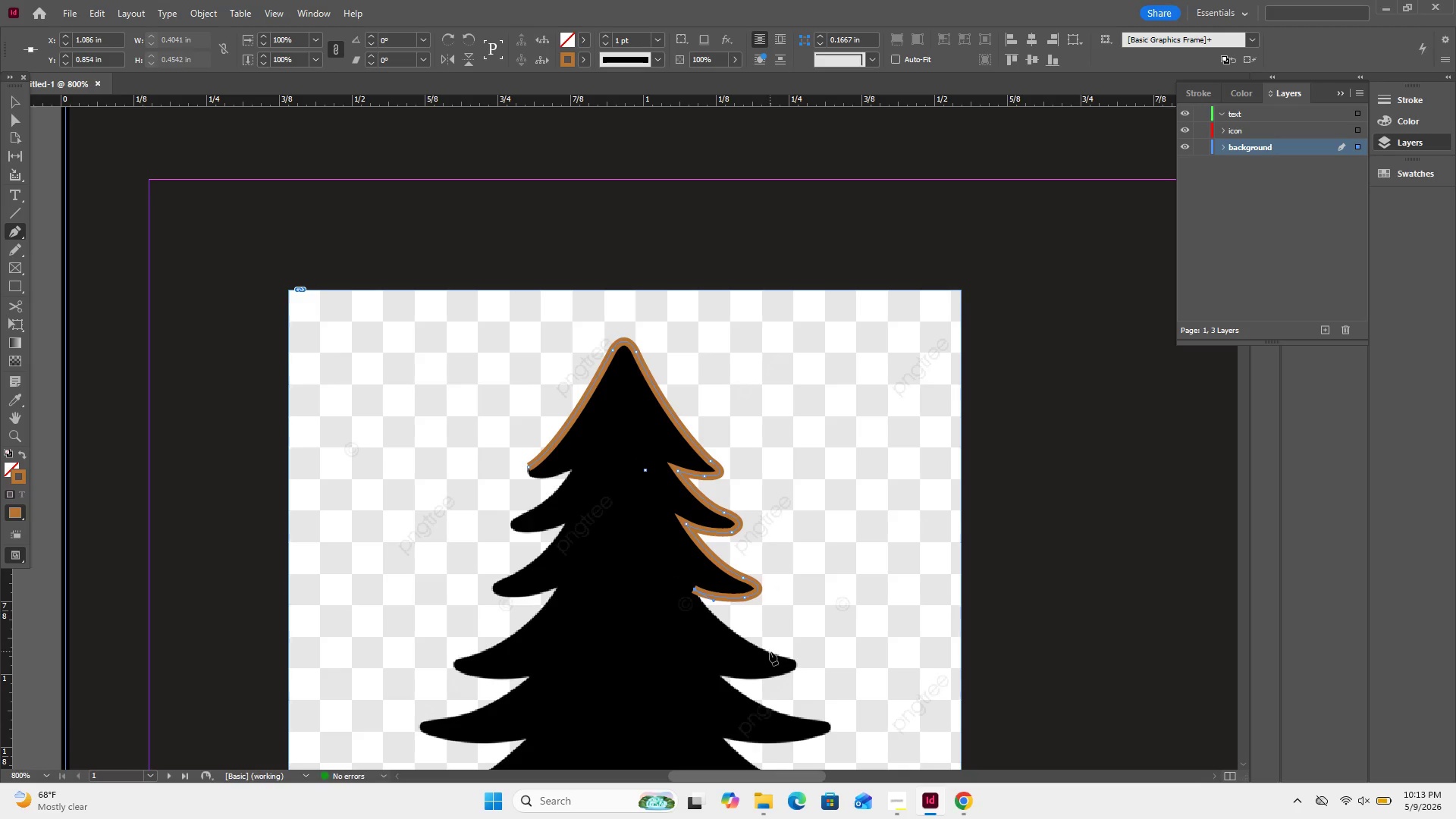 
left_click_drag(start_coordinate=[770, 651], to_coordinate=[821, 670])
 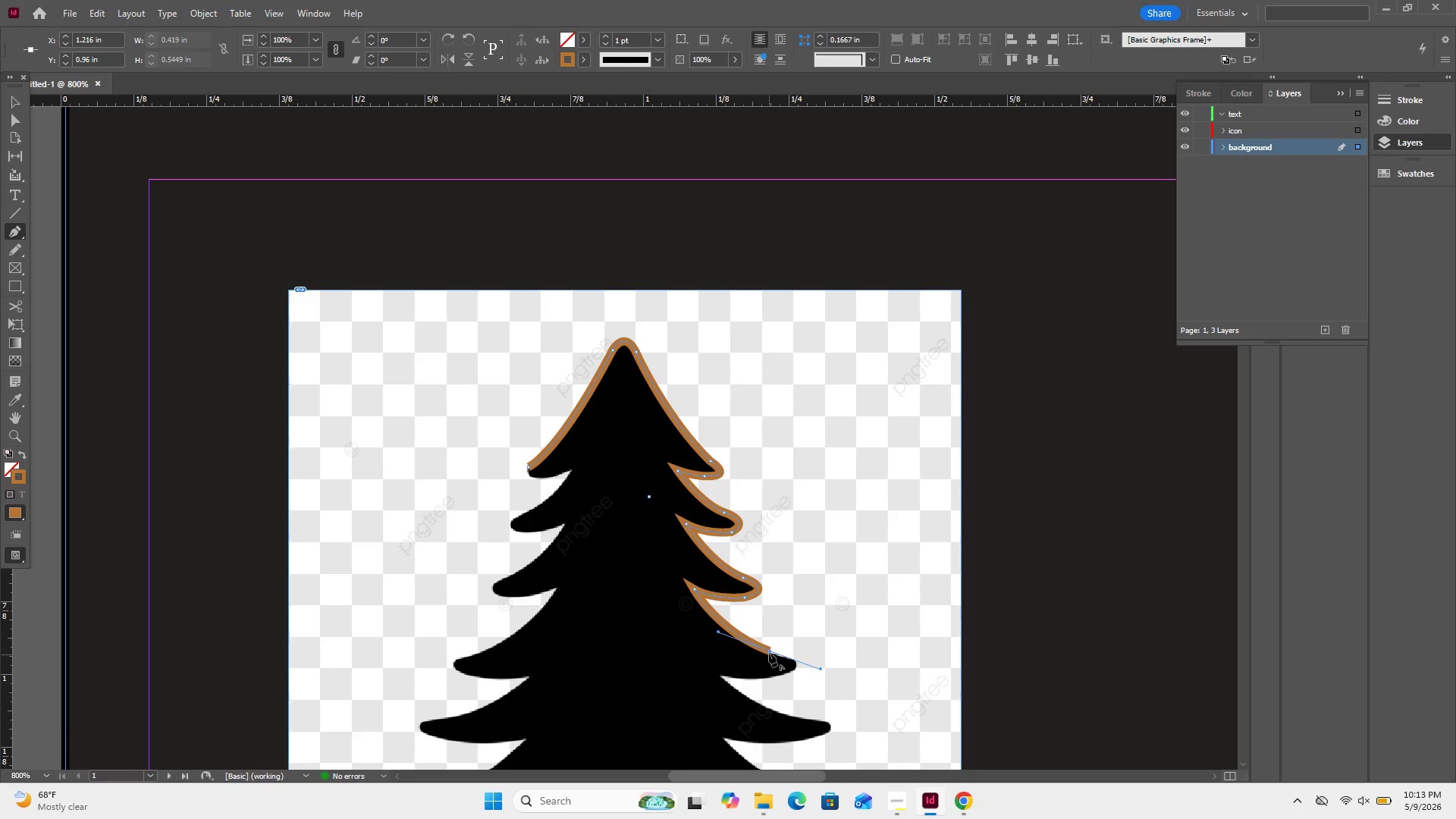 
left_click([769, 653])
 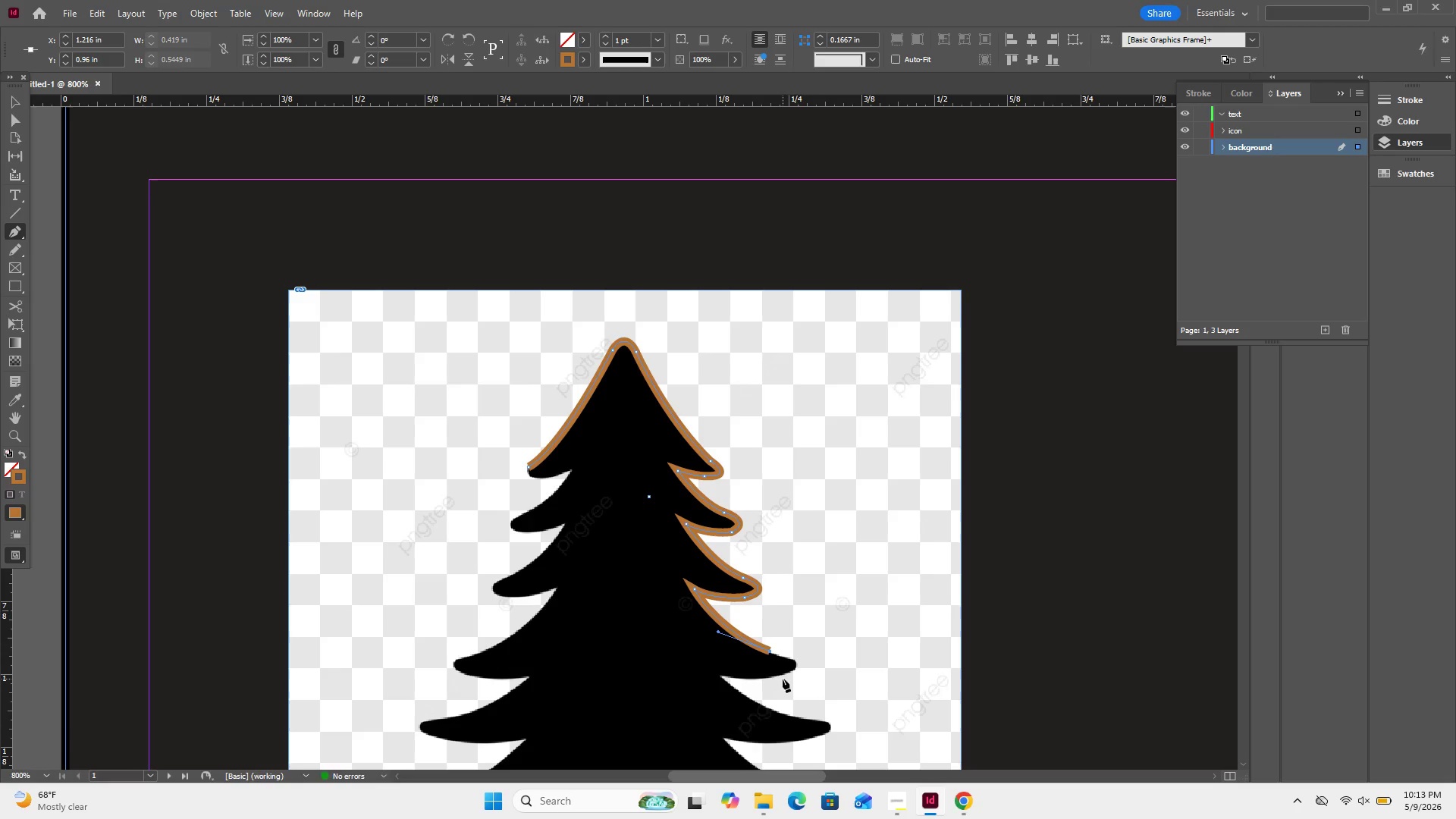 
left_click_drag(start_coordinate=[782, 674], to_coordinate=[740, 685])
 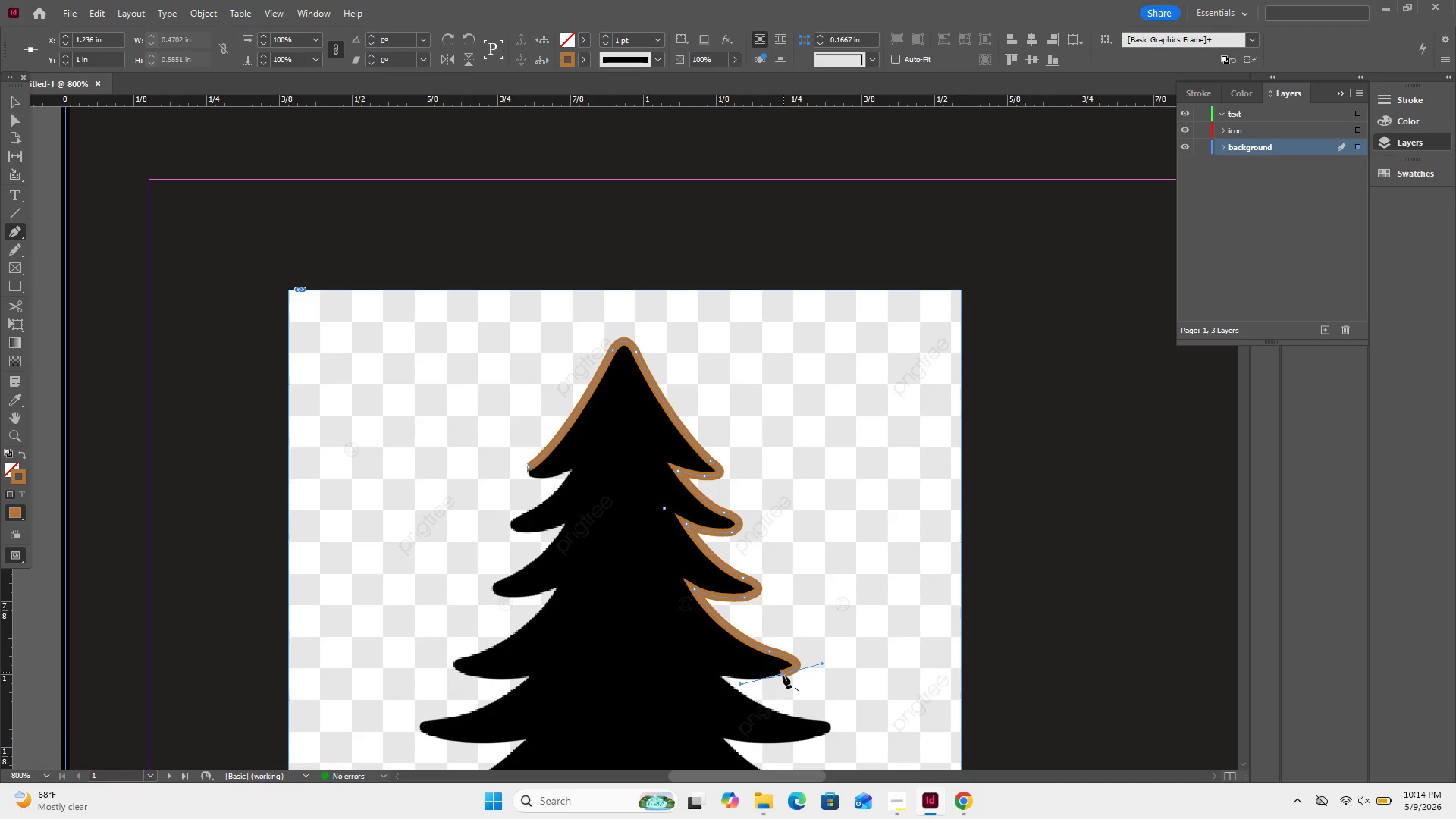 
left_click([783, 675])
 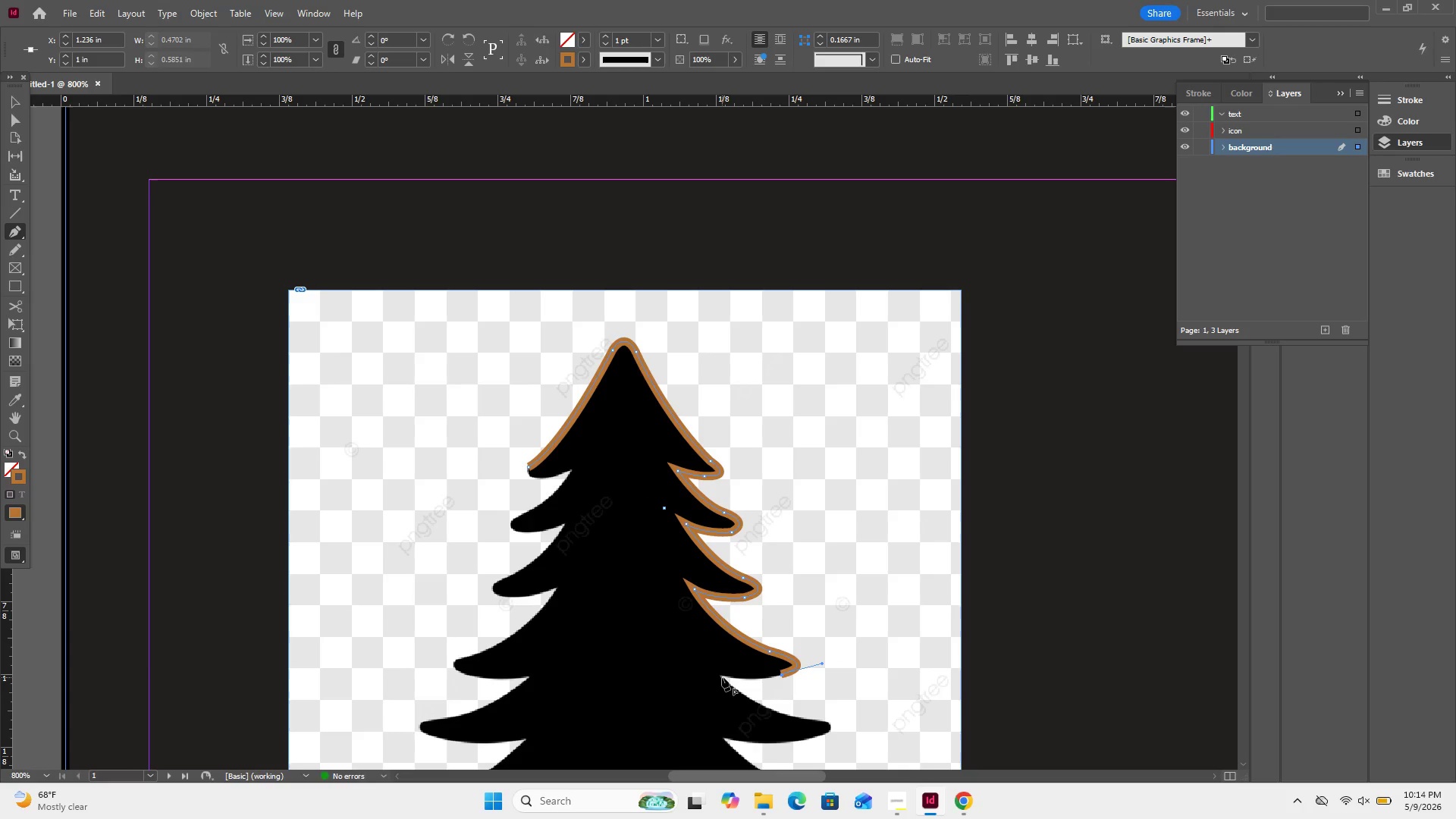 
left_click_drag(start_coordinate=[721, 677], to_coordinate=[695, 677])
 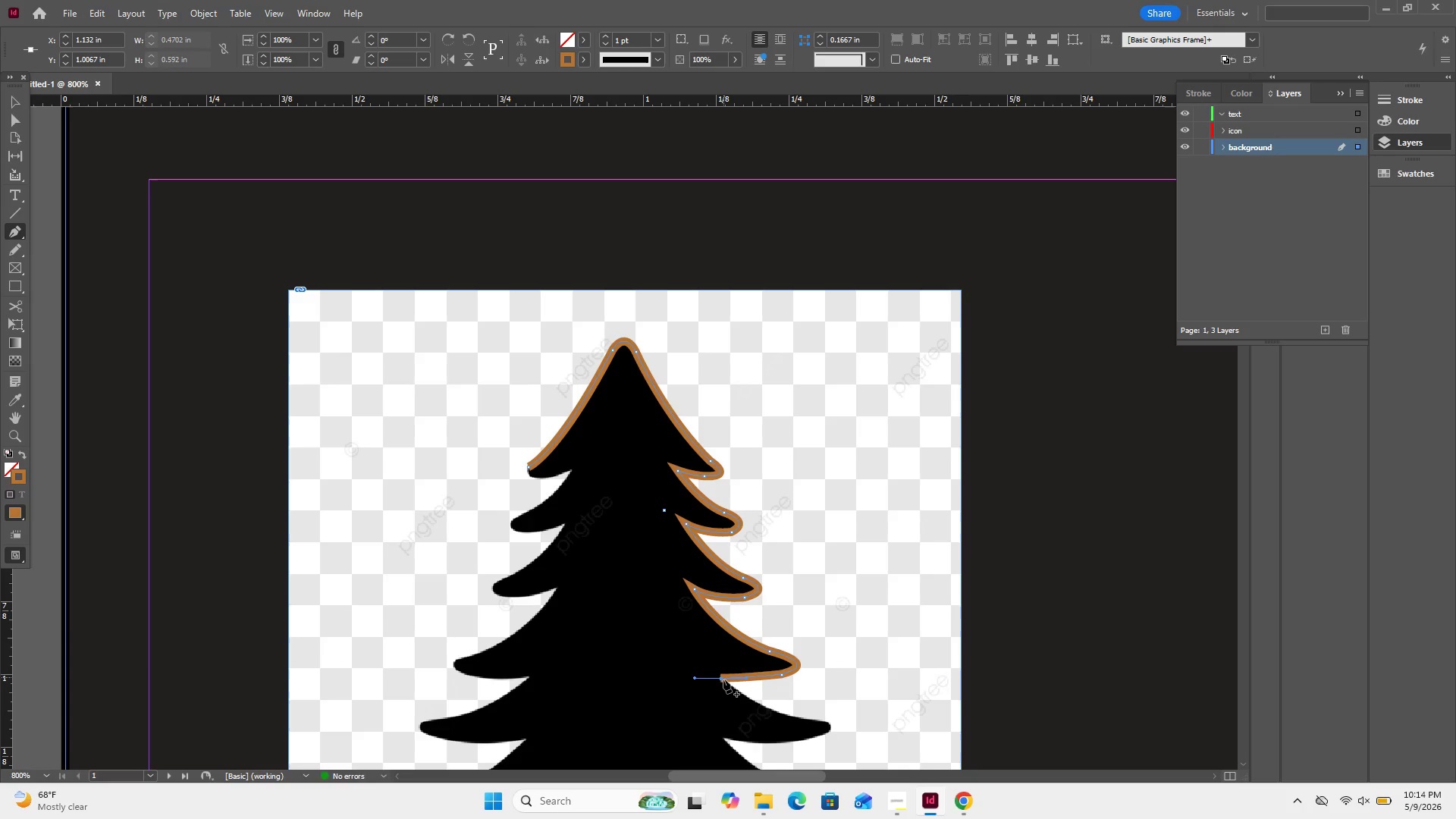 
left_click([723, 679])
 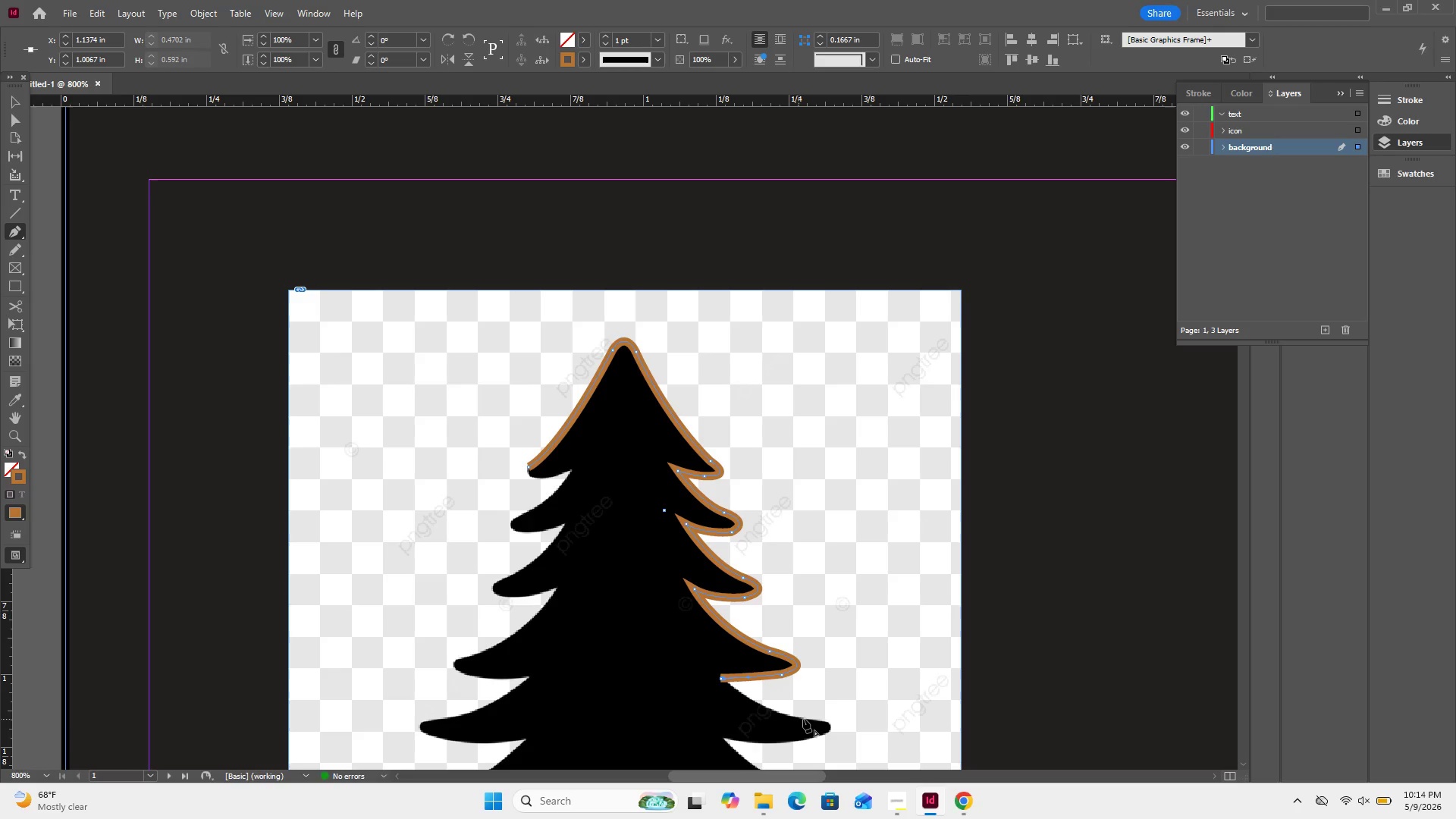 
left_click_drag(start_coordinate=[808, 719], to_coordinate=[830, 720])
 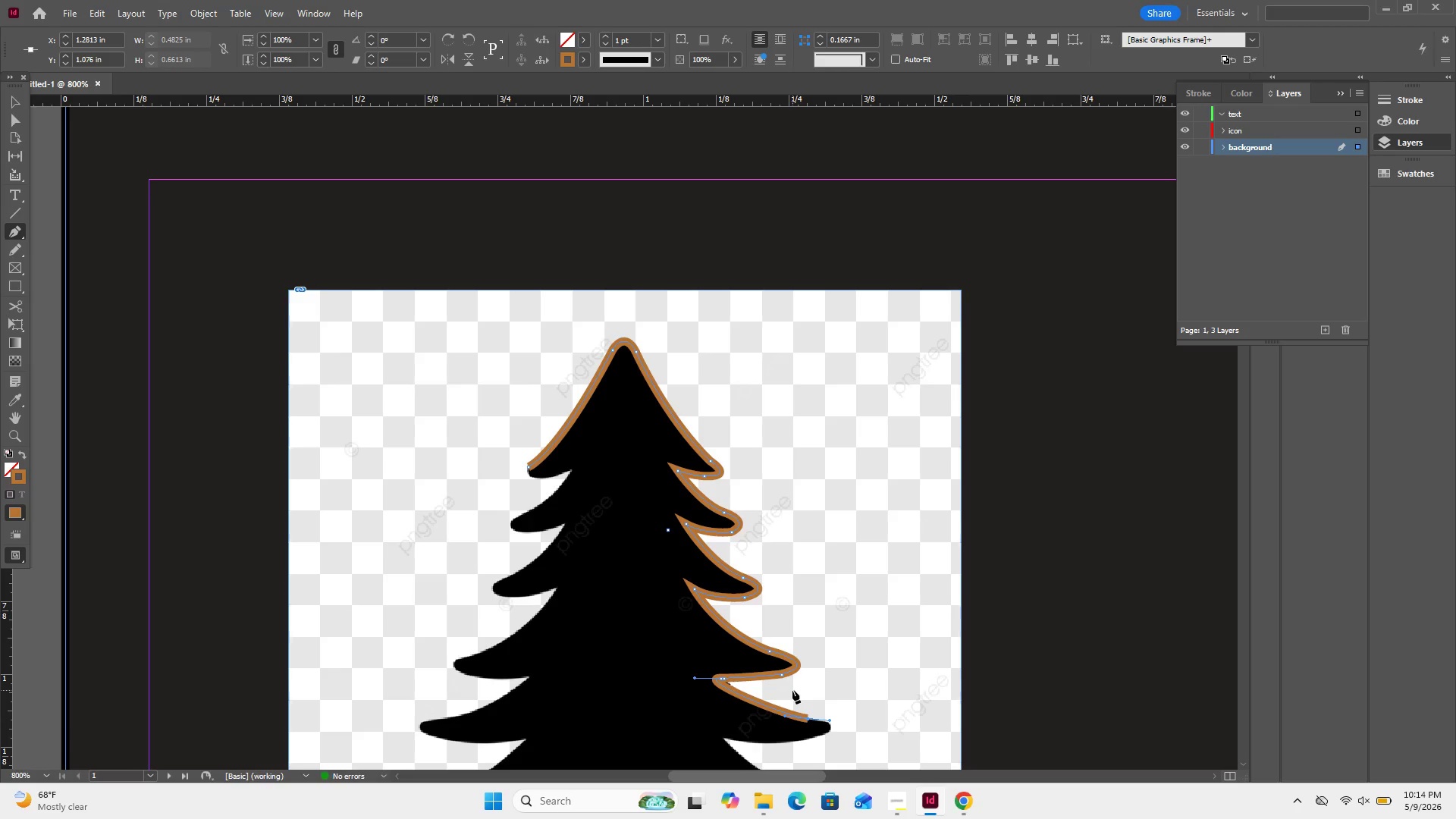 
key(Control+ControlLeft)
 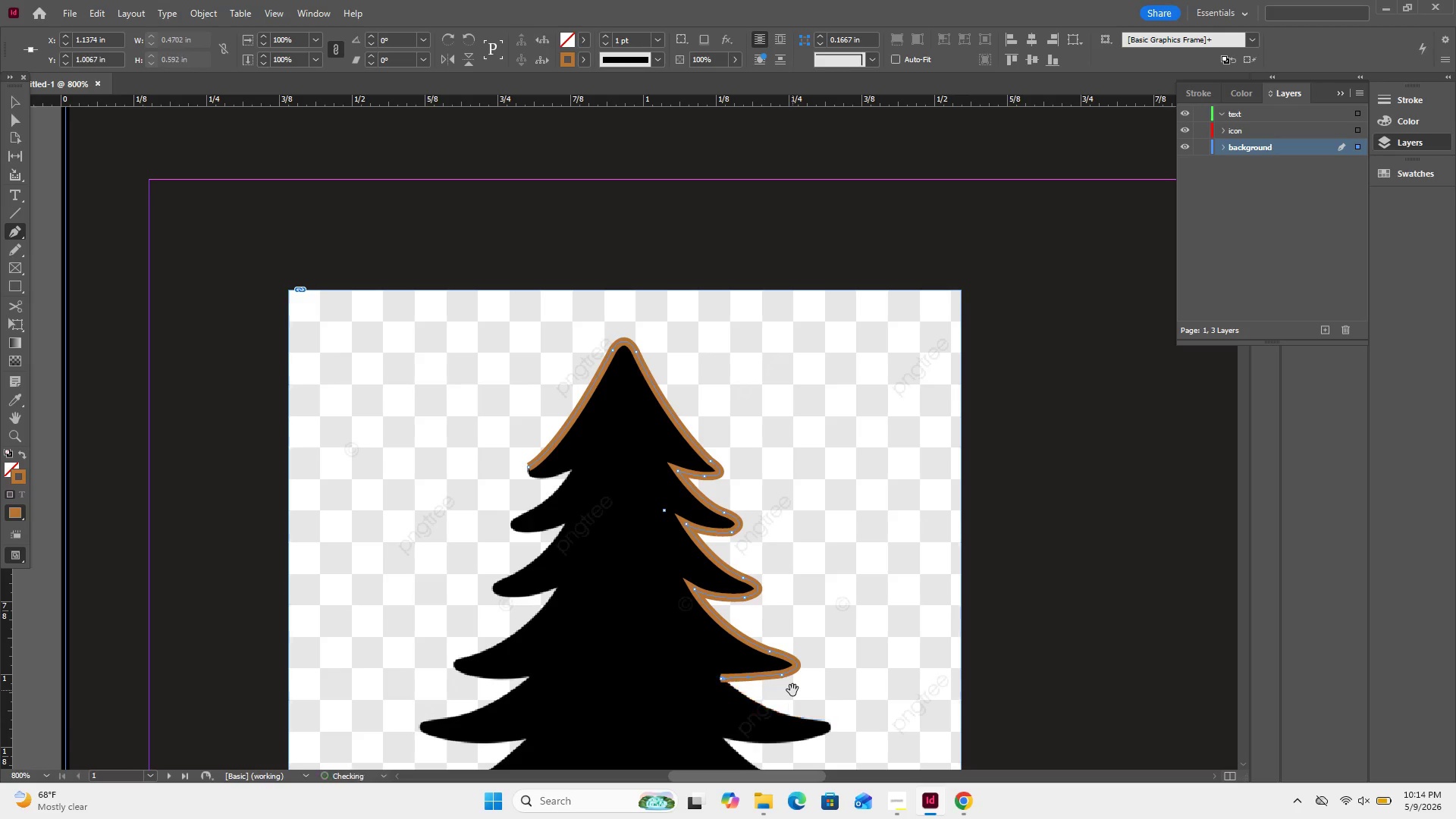 
key(Control+Z)
 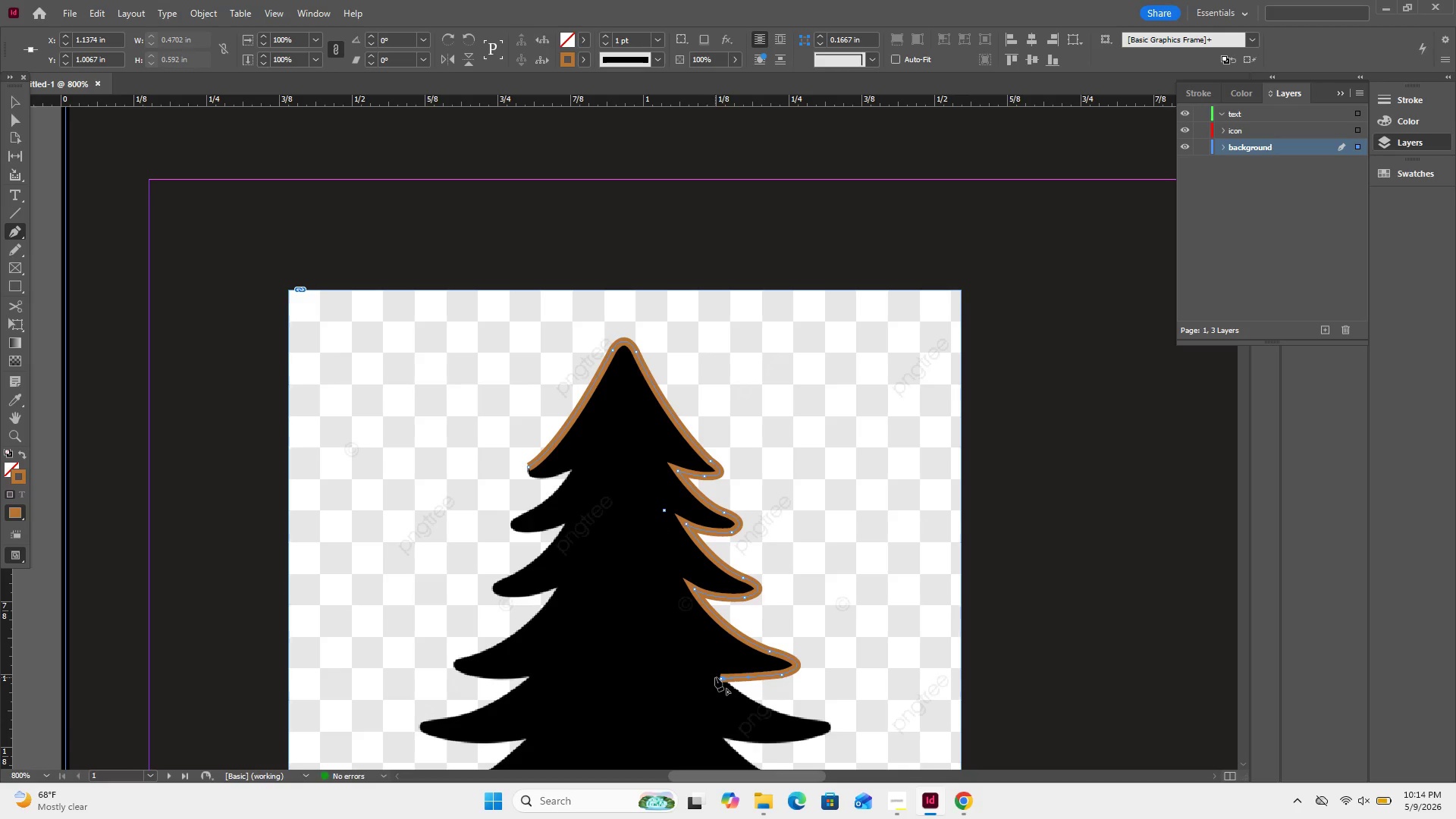 
key(Control+Z)
 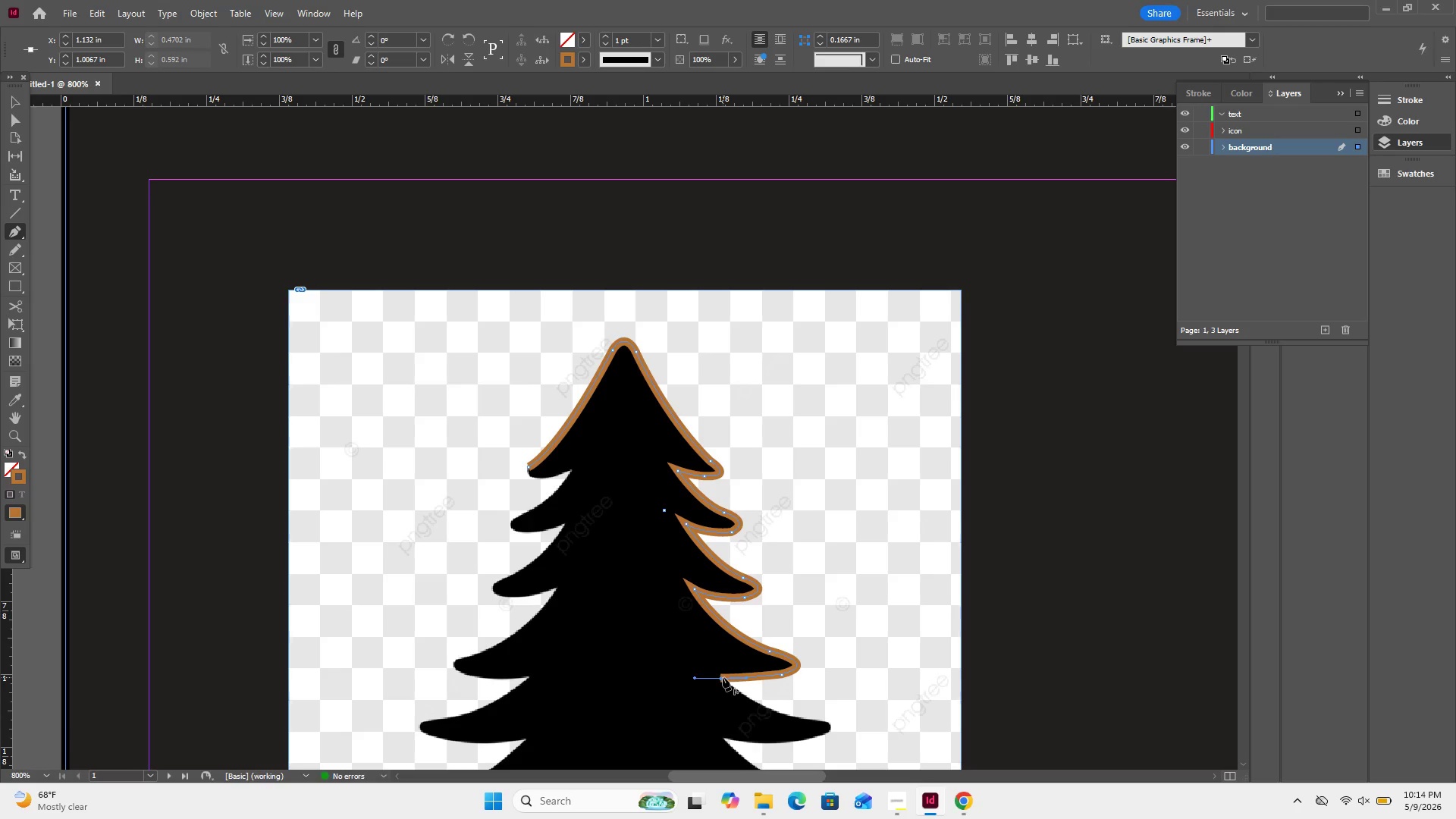 
left_click([723, 679])
 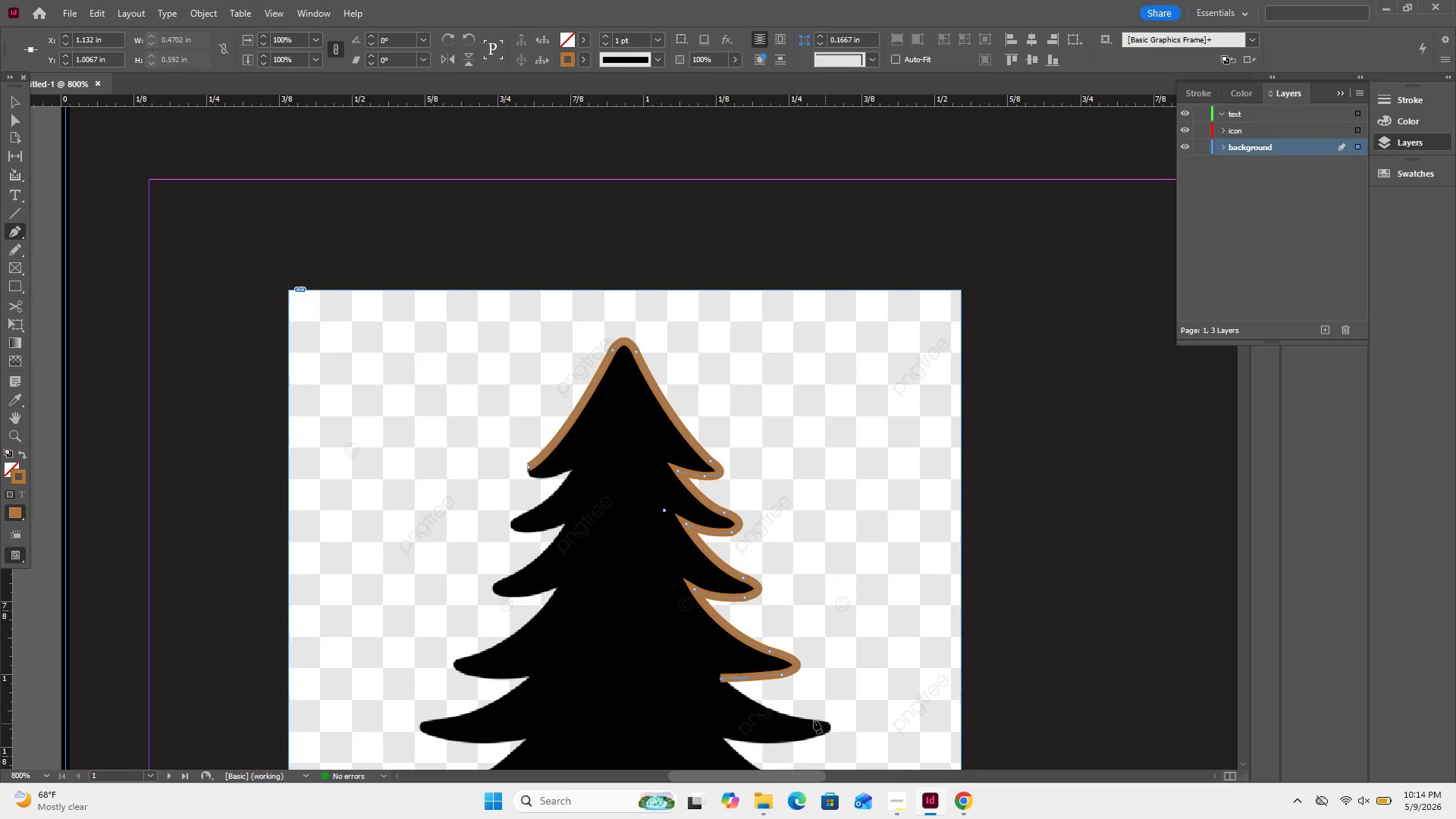 
left_click_drag(start_coordinate=[814, 720], to_coordinate=[857, 721])
 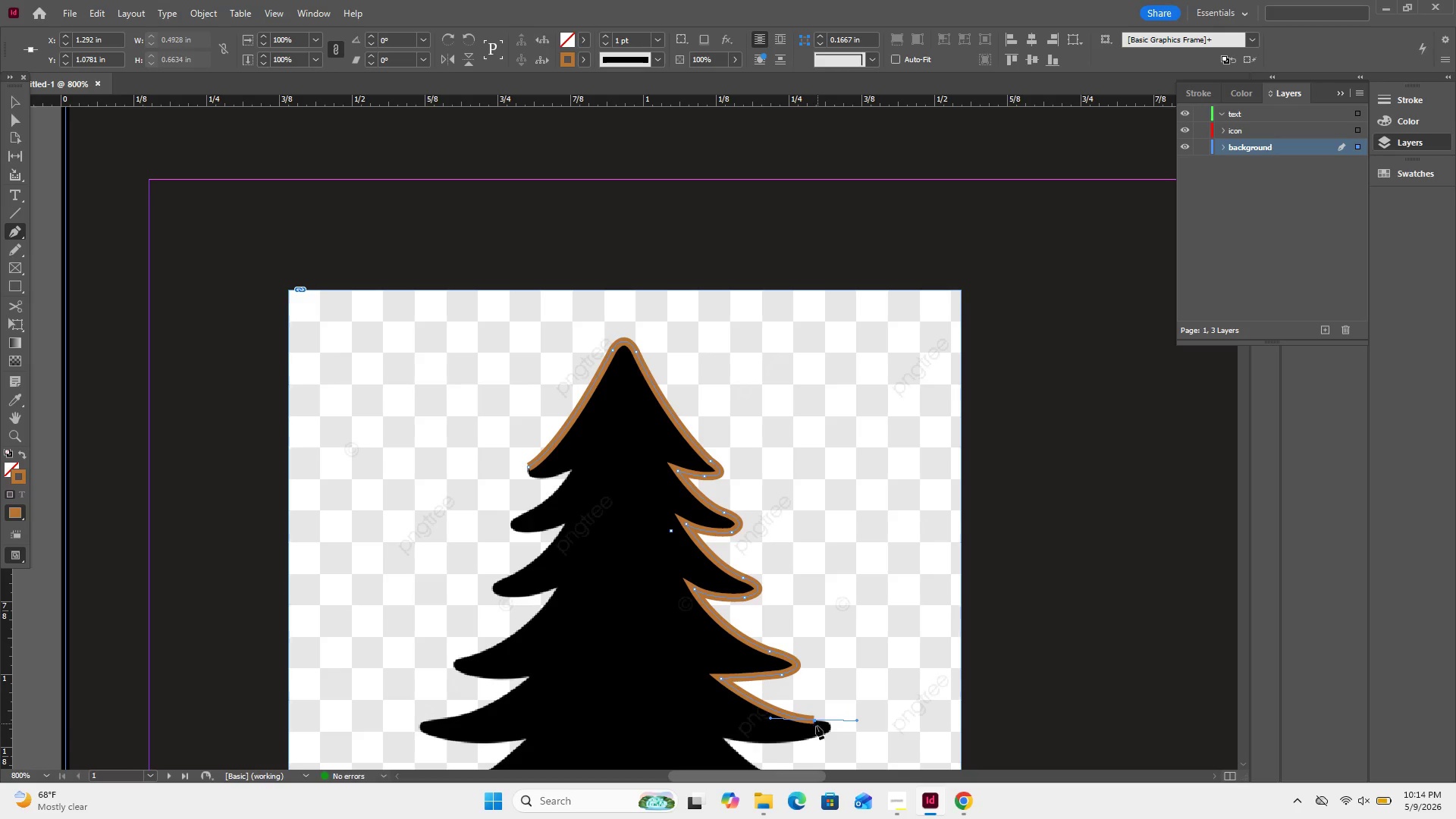 
left_click([814, 721])
 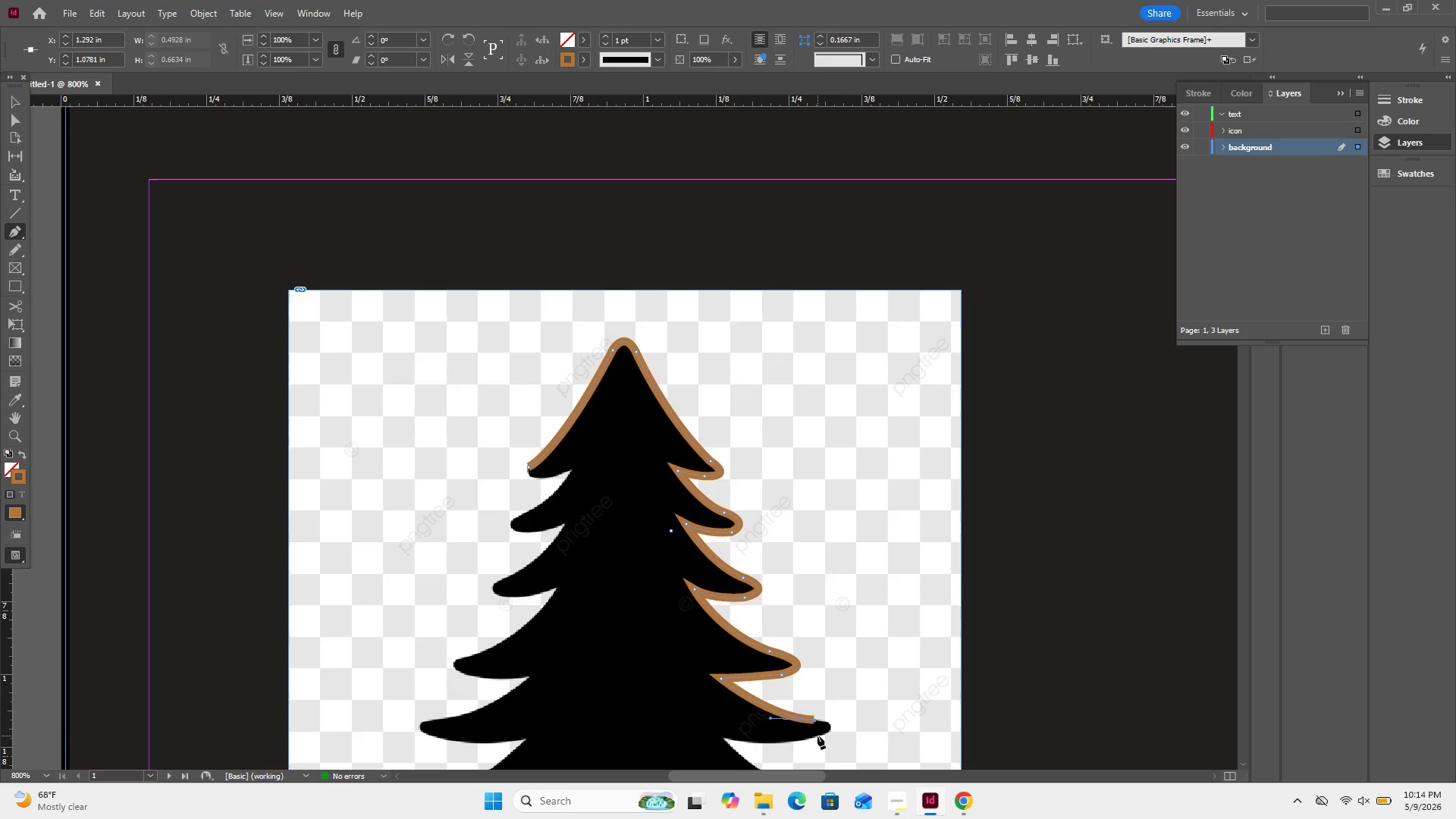 
left_click_drag(start_coordinate=[817, 736], to_coordinate=[784, 748])
 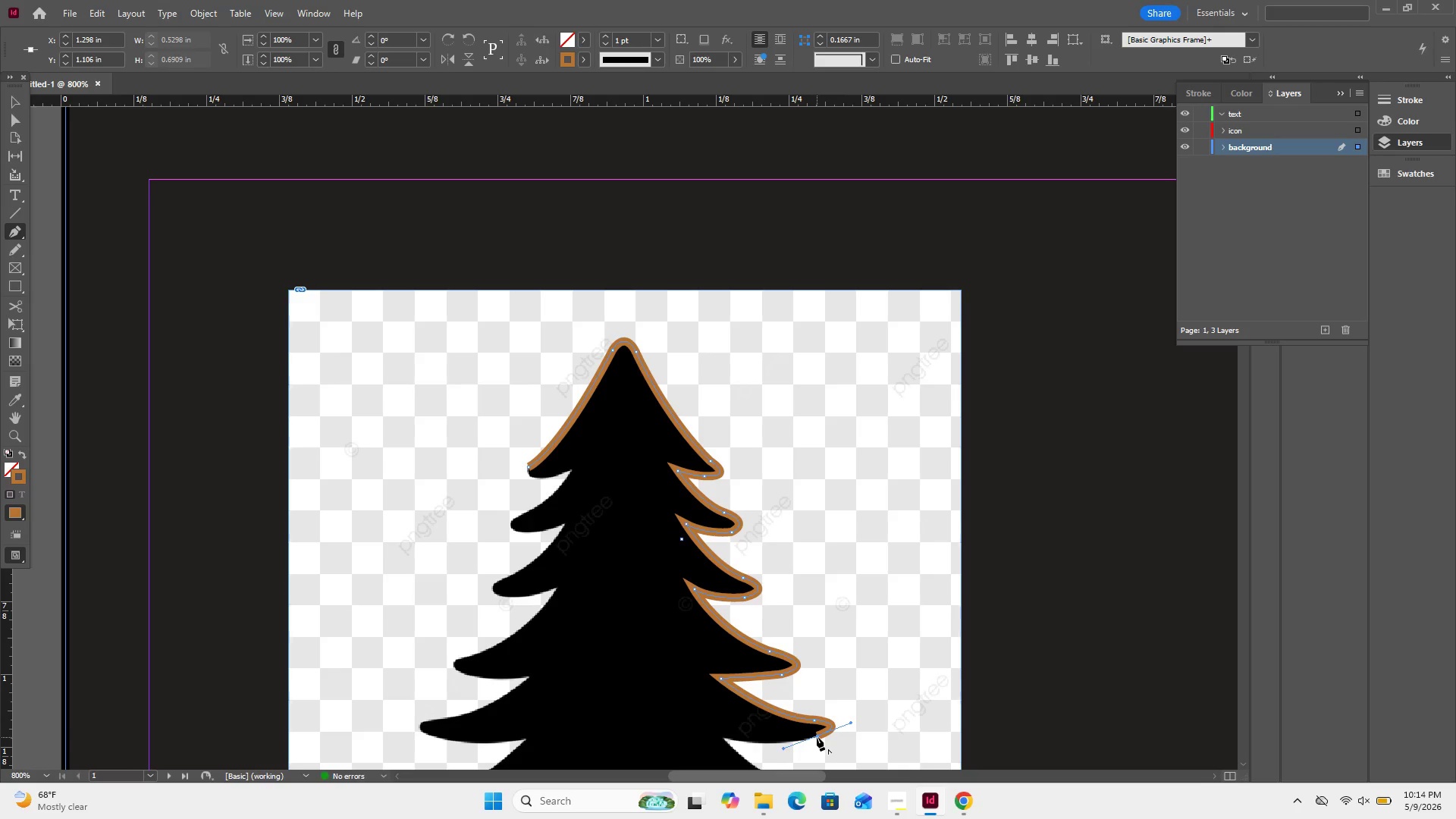 
left_click([817, 737])
 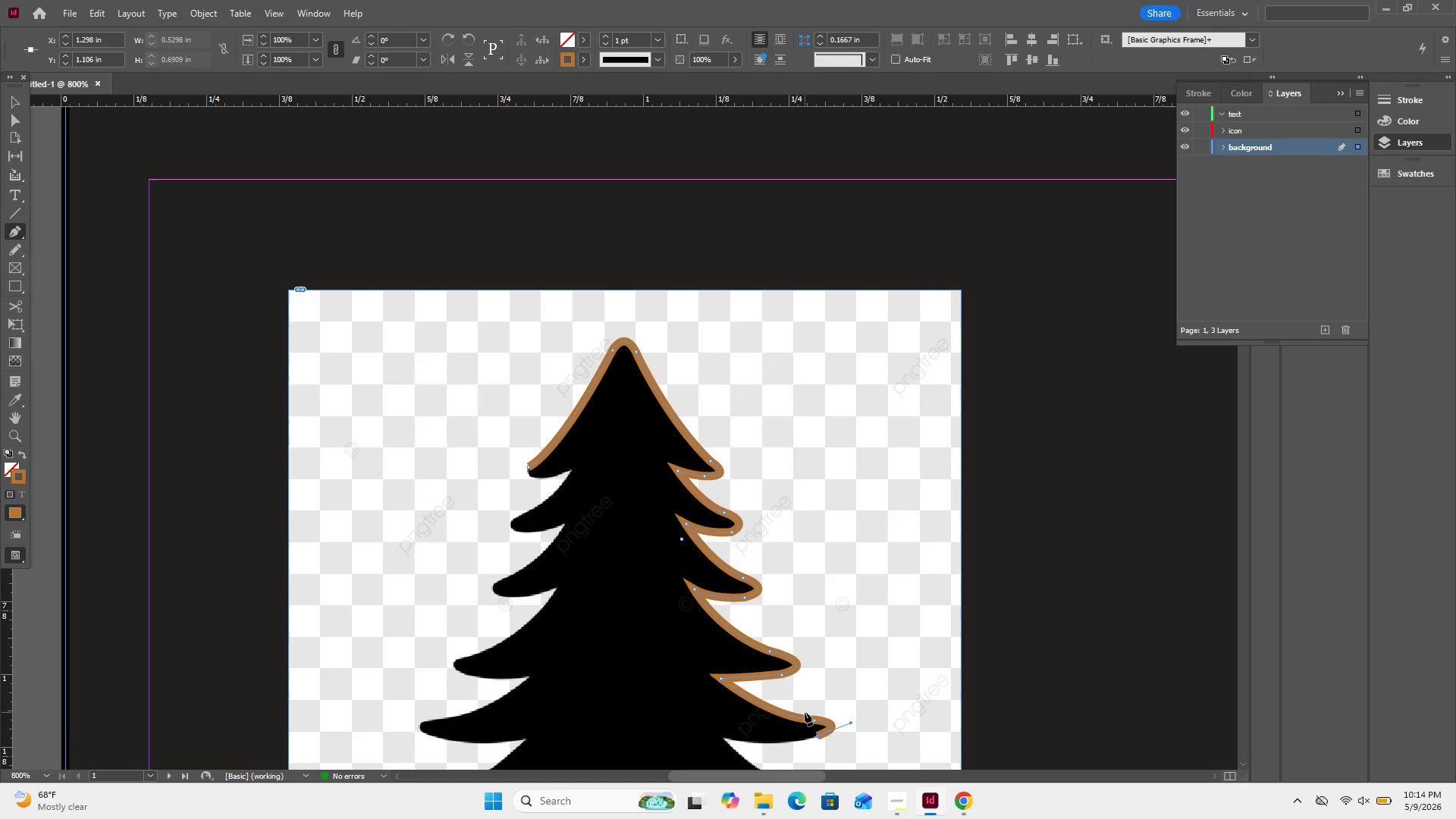 
scroll: coordinate [805, 712], scroll_direction: none, amount: 0.0
 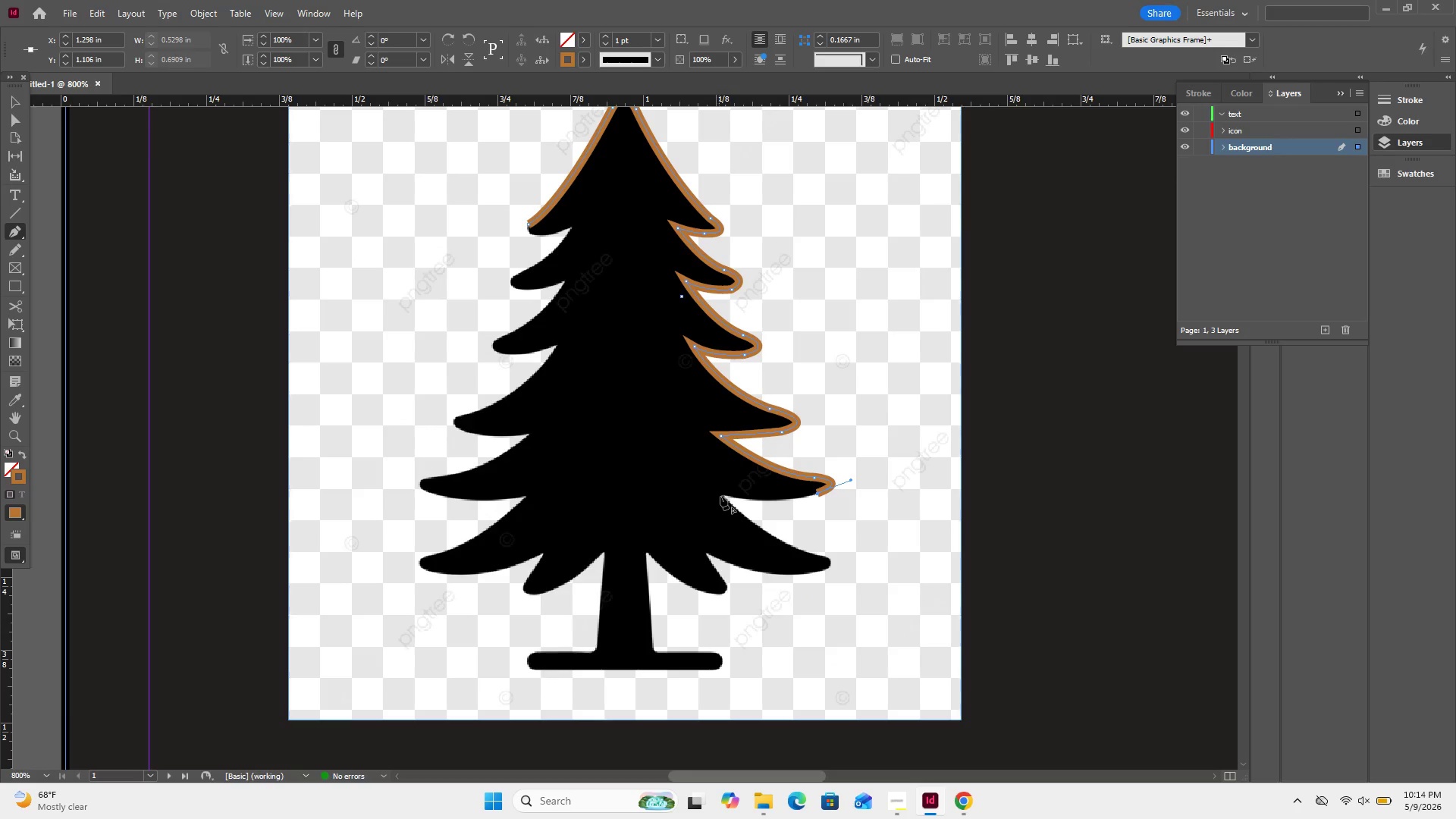 
left_click_drag(start_coordinate=[722, 496], to_coordinate=[654, 488])
 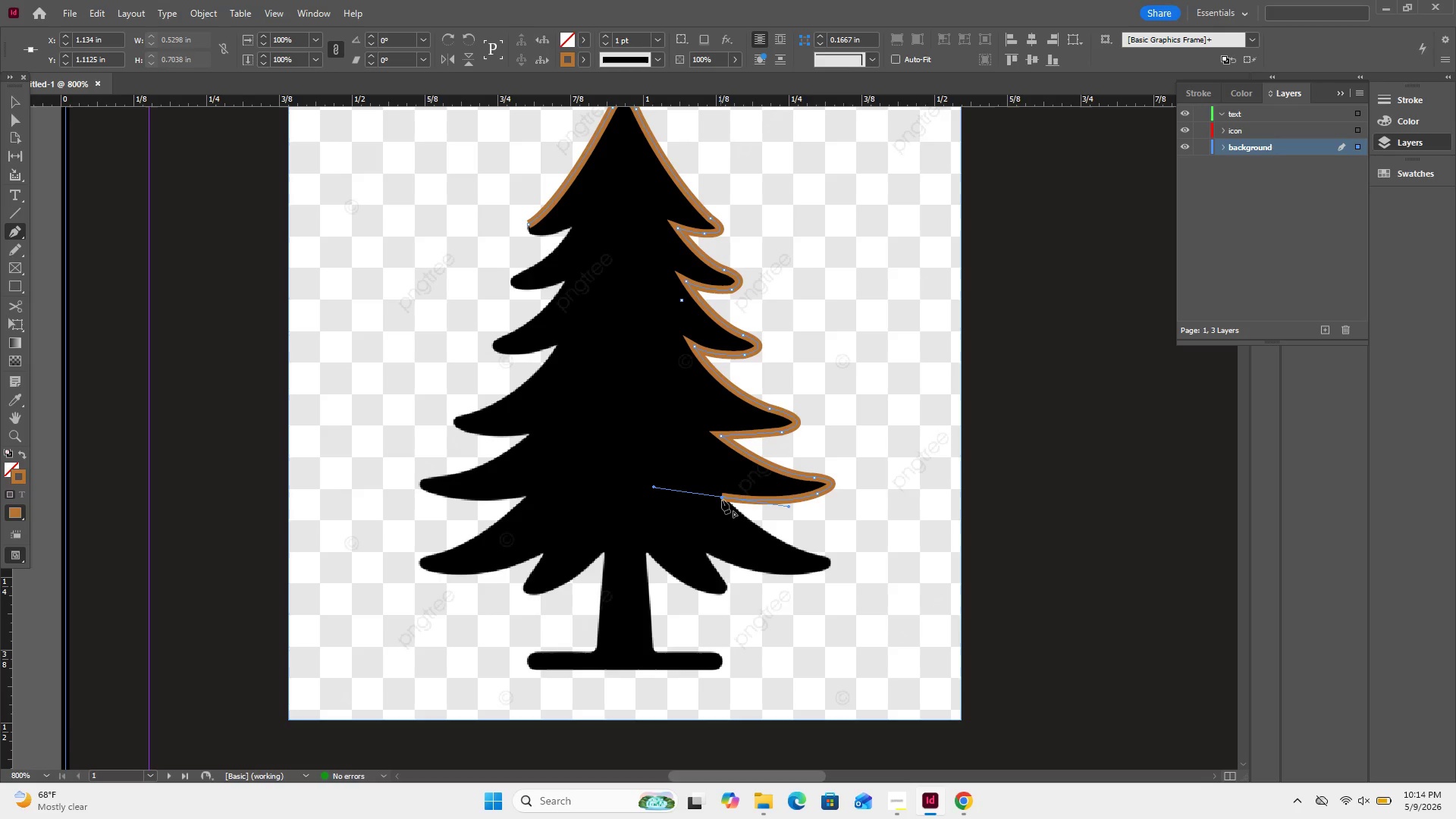 
left_click([723, 499])
 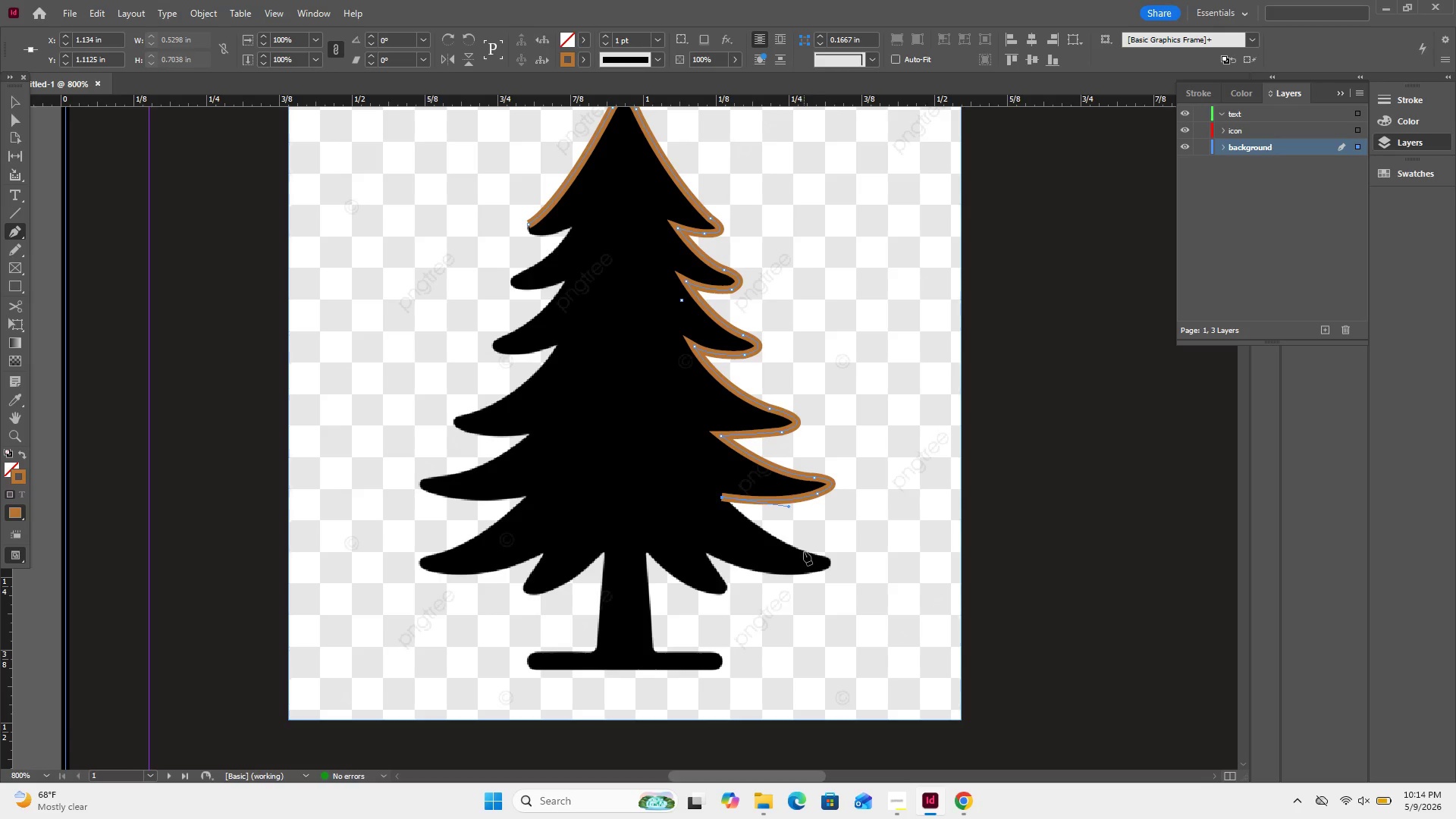 
left_click_drag(start_coordinate=[815, 556], to_coordinate=[862, 574])
 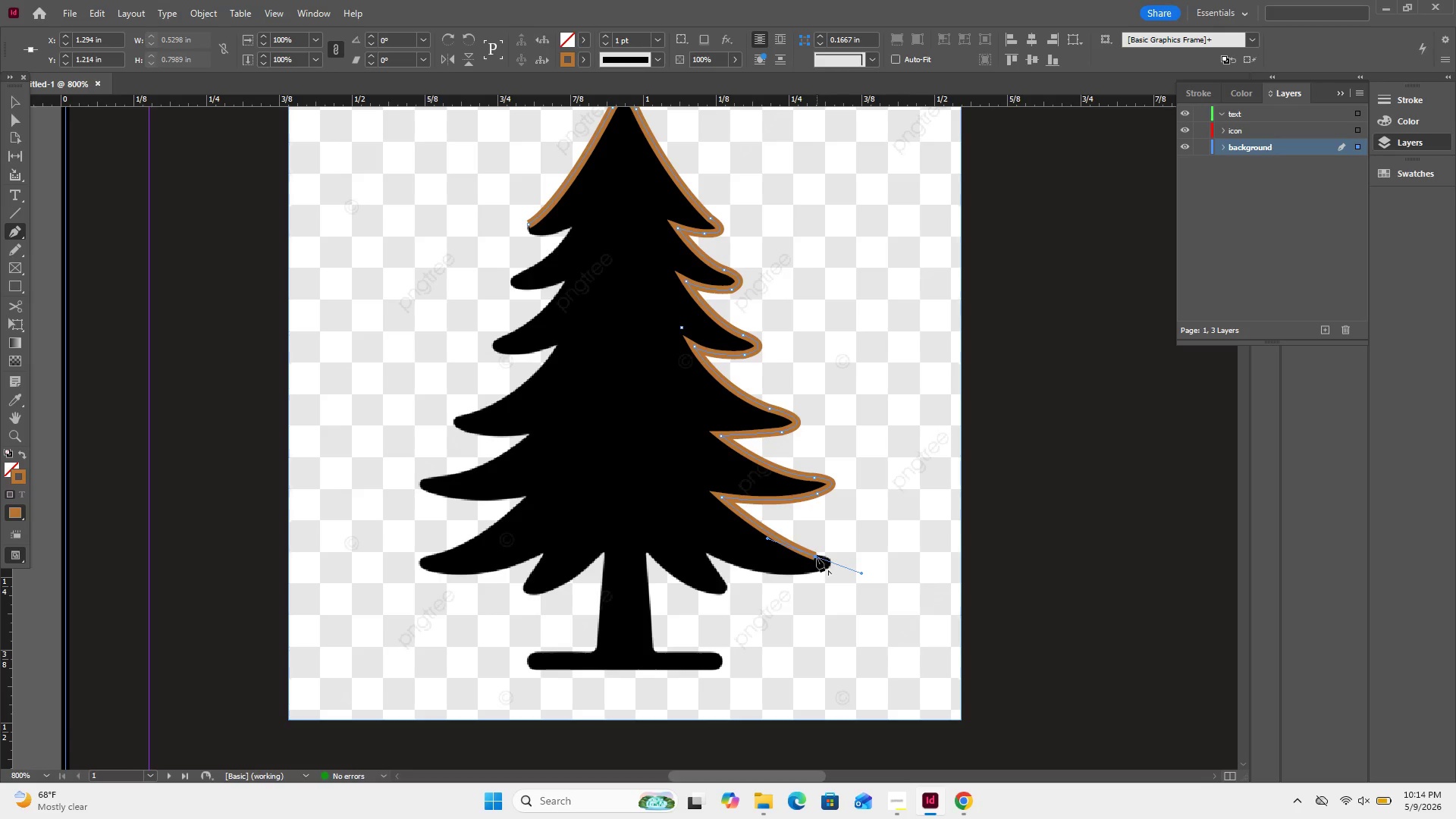 
left_click([817, 558])
 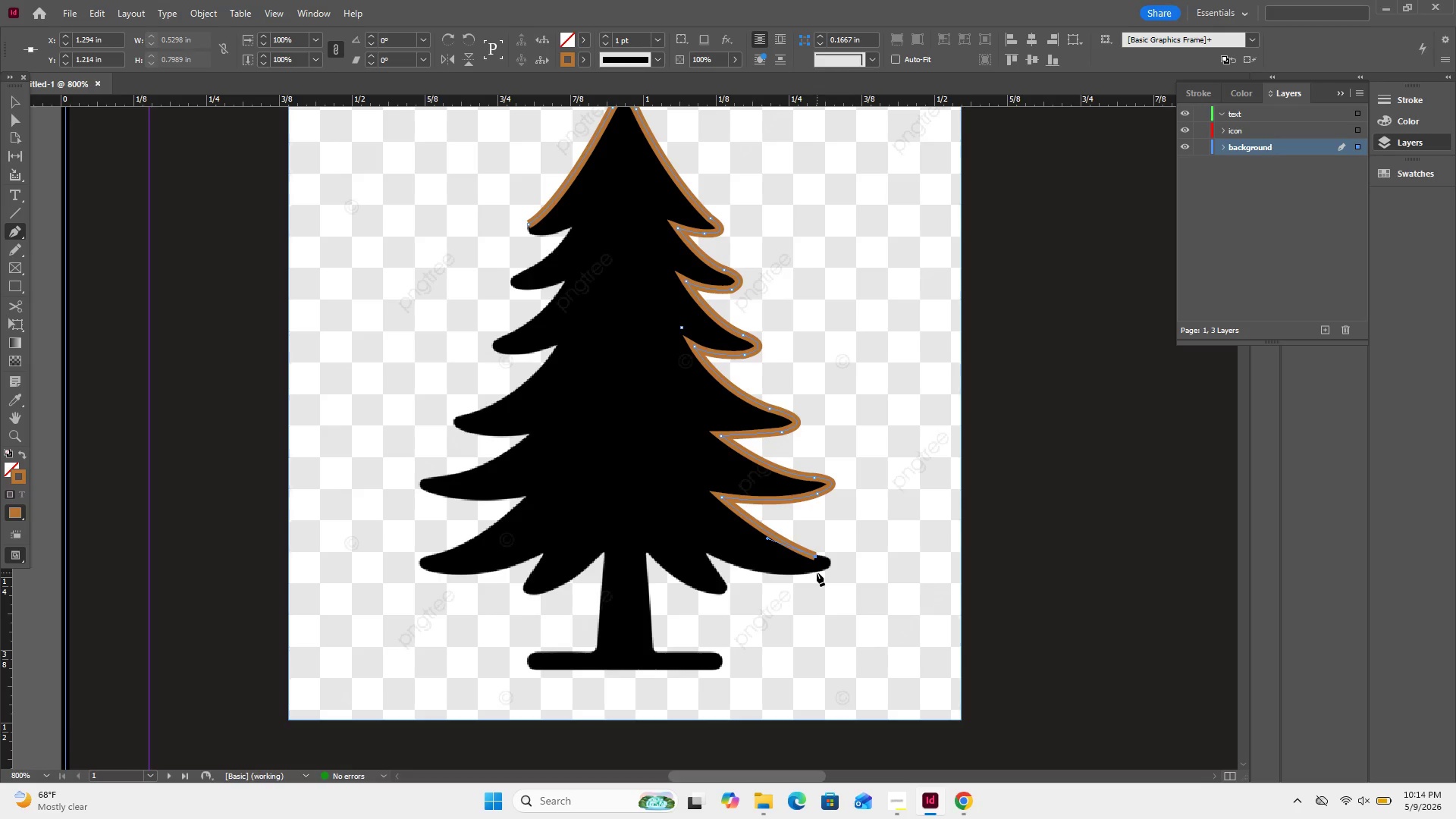 
left_click_drag(start_coordinate=[817, 571], to_coordinate=[789, 577])
 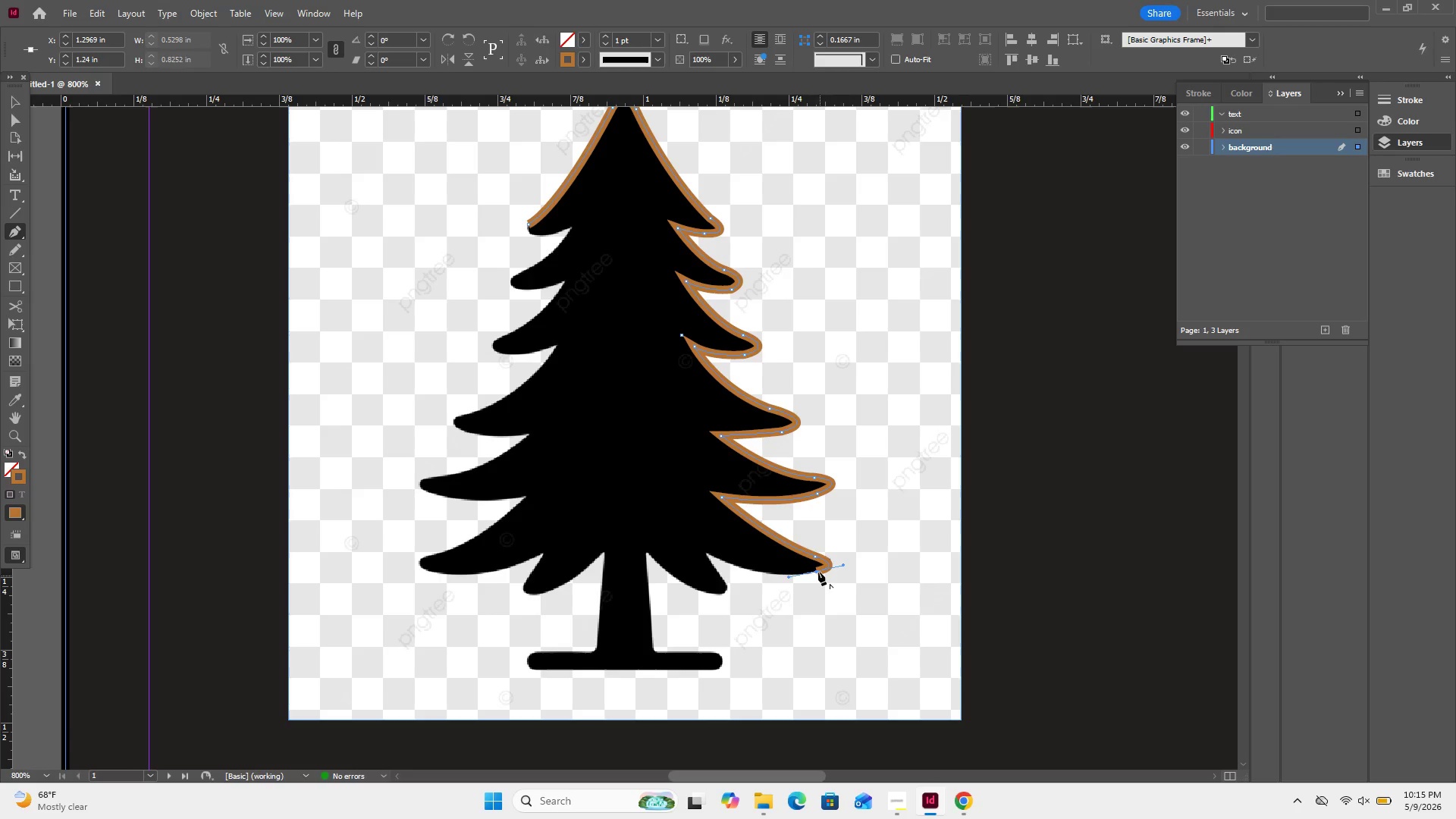 
left_click([817, 572])
 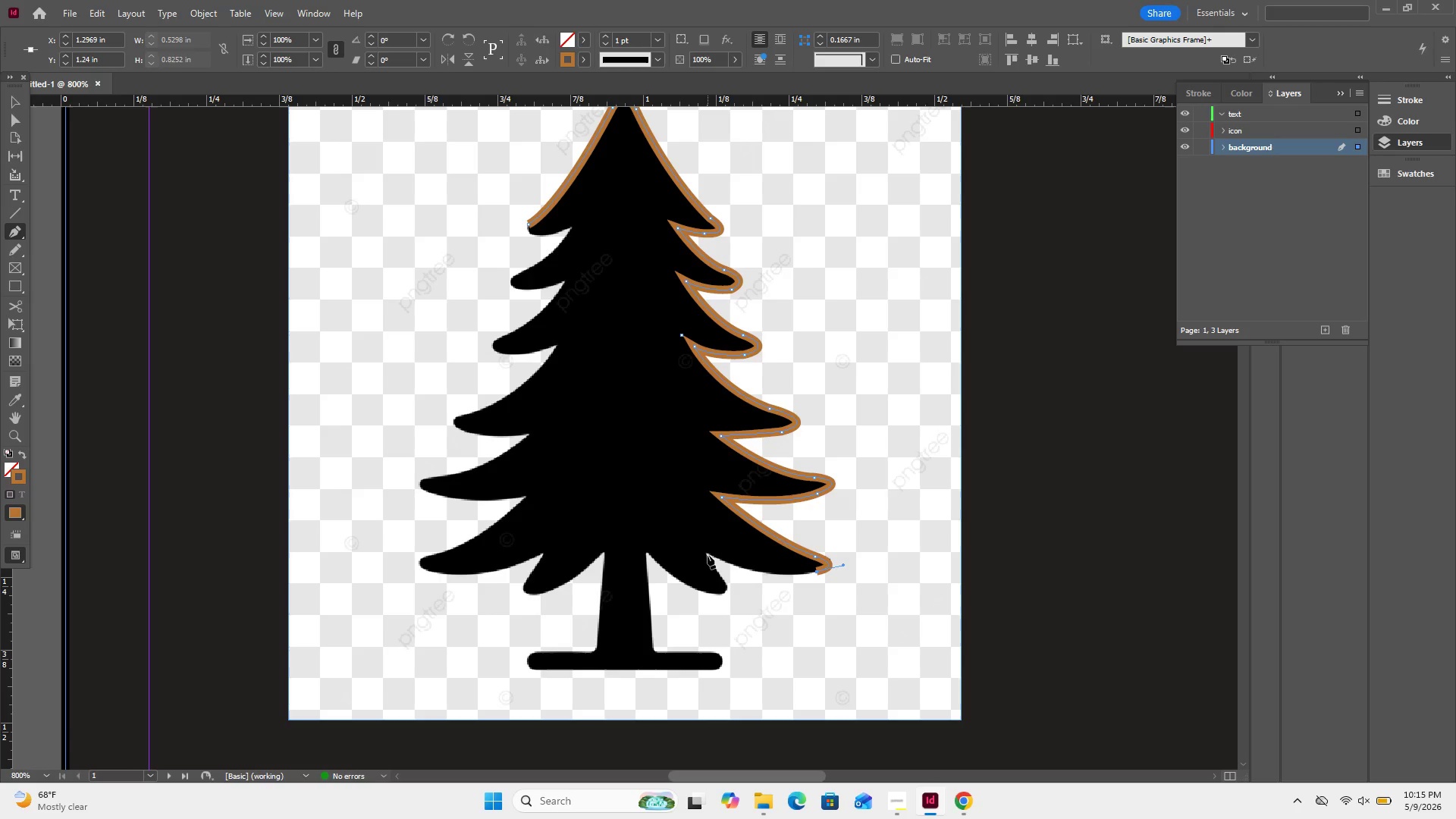 
wait(5.47)
 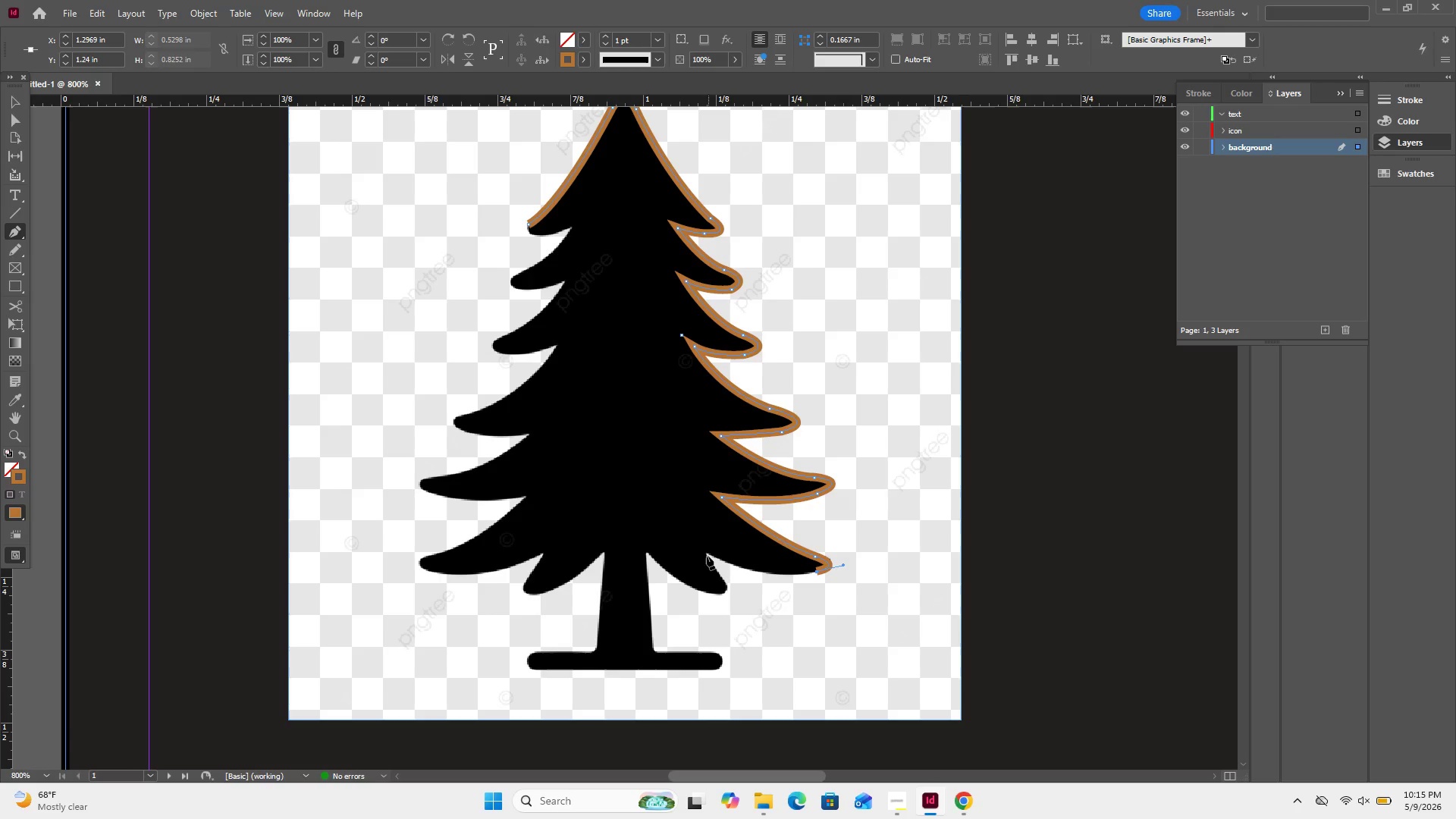 
left_click_drag(start_coordinate=[706, 553], to_coordinate=[656, 520])
 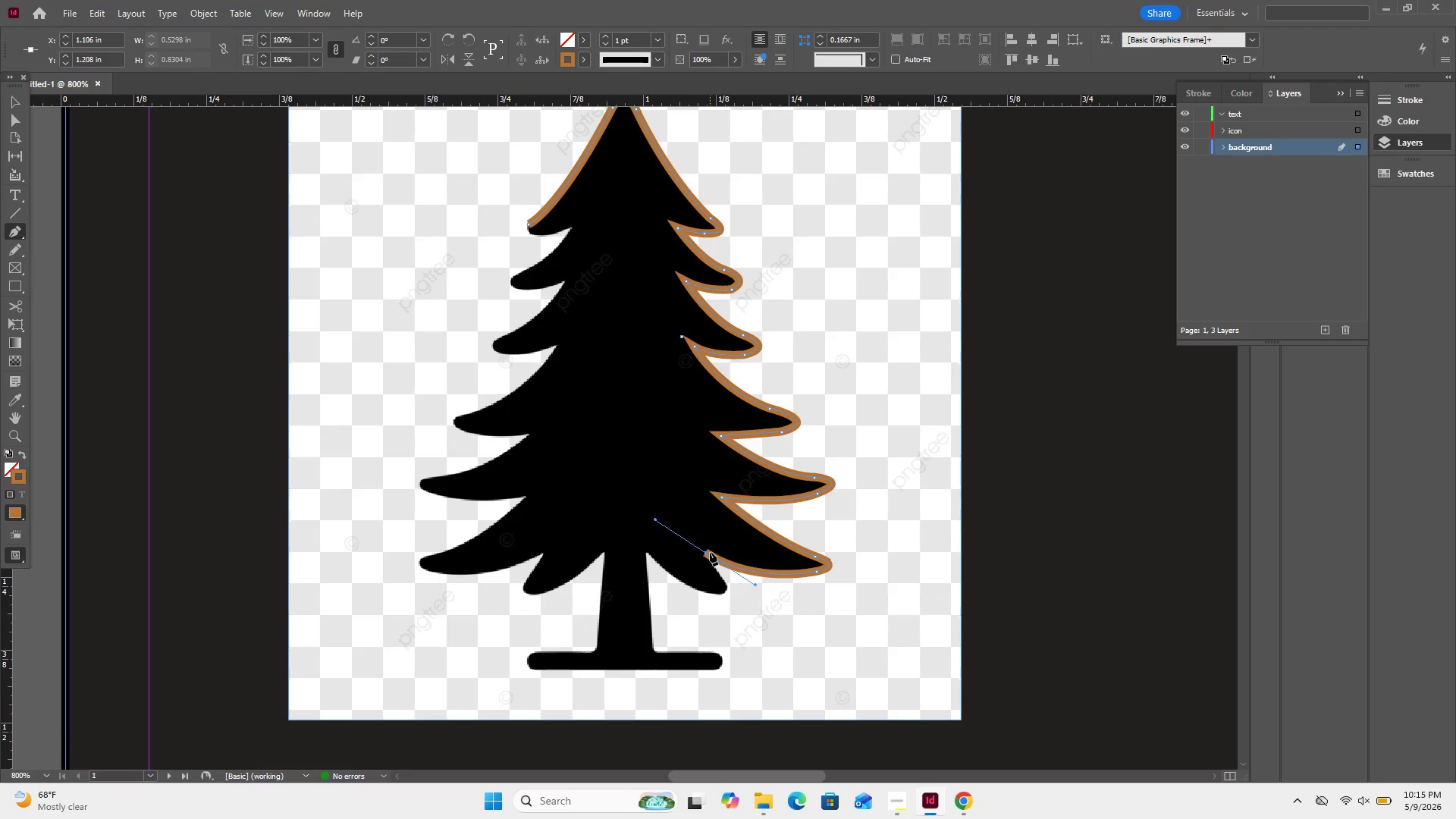 
left_click([708, 554])
 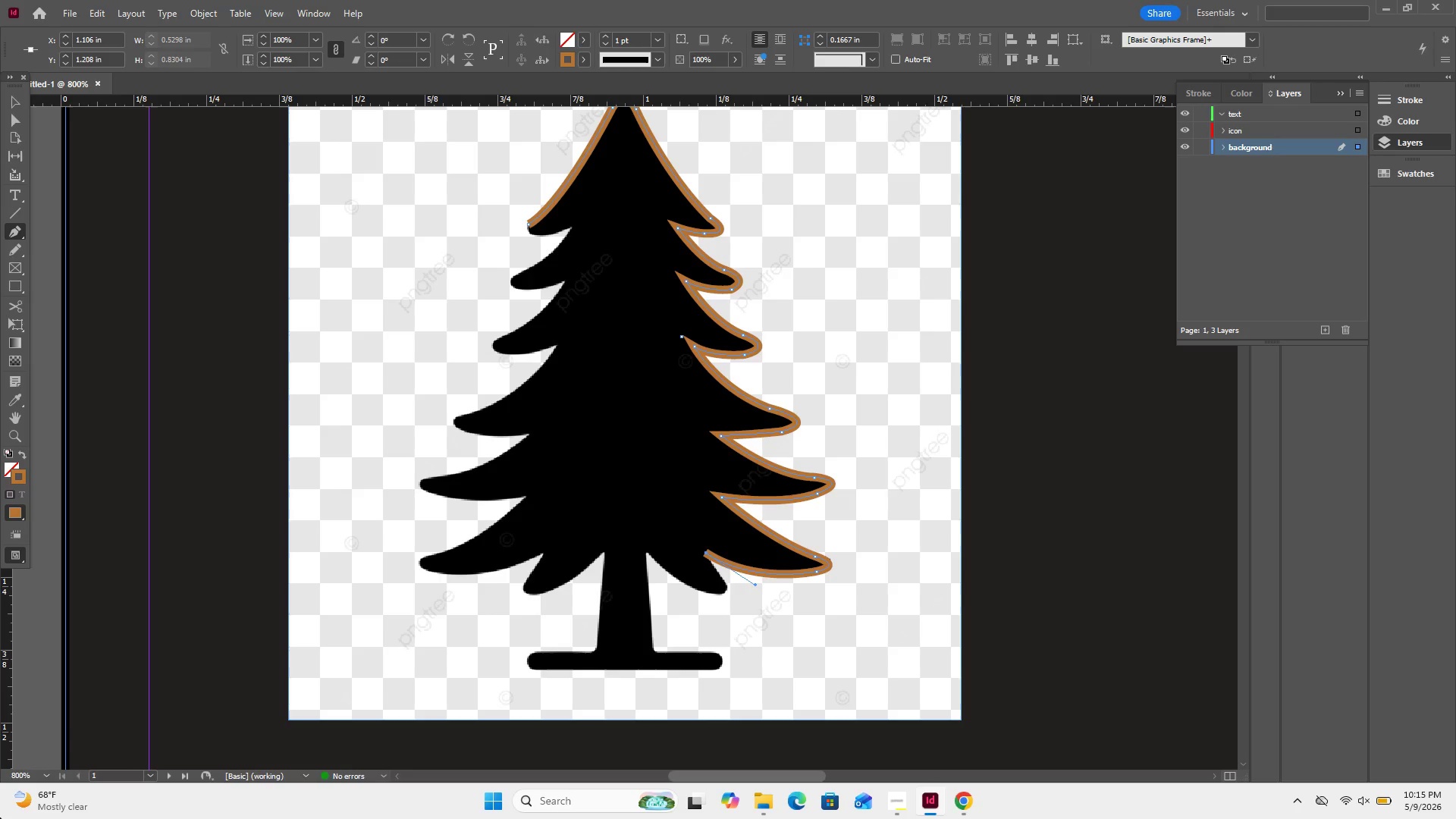 
wait(30.95)
 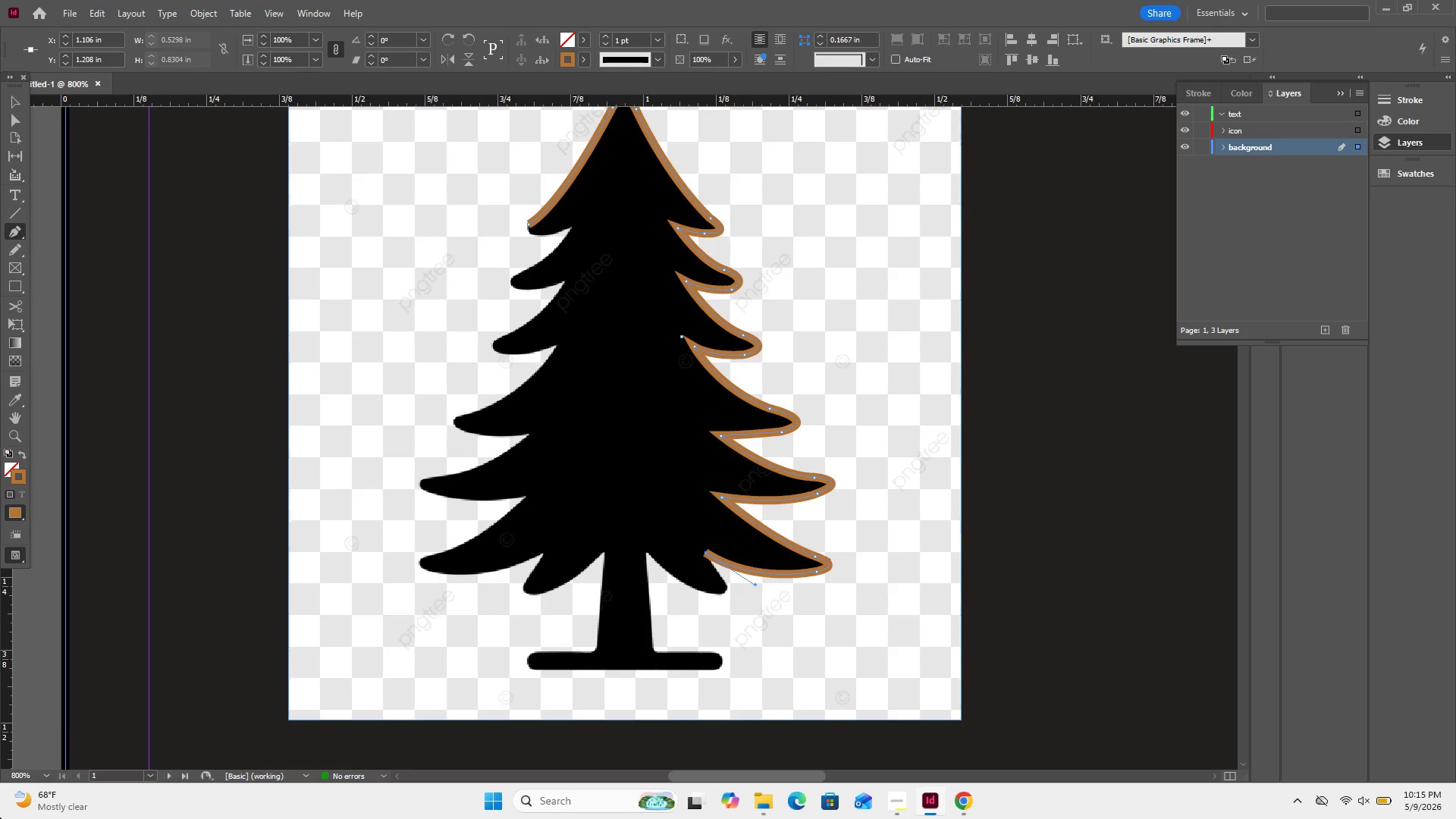 
key(Control+Equal)
 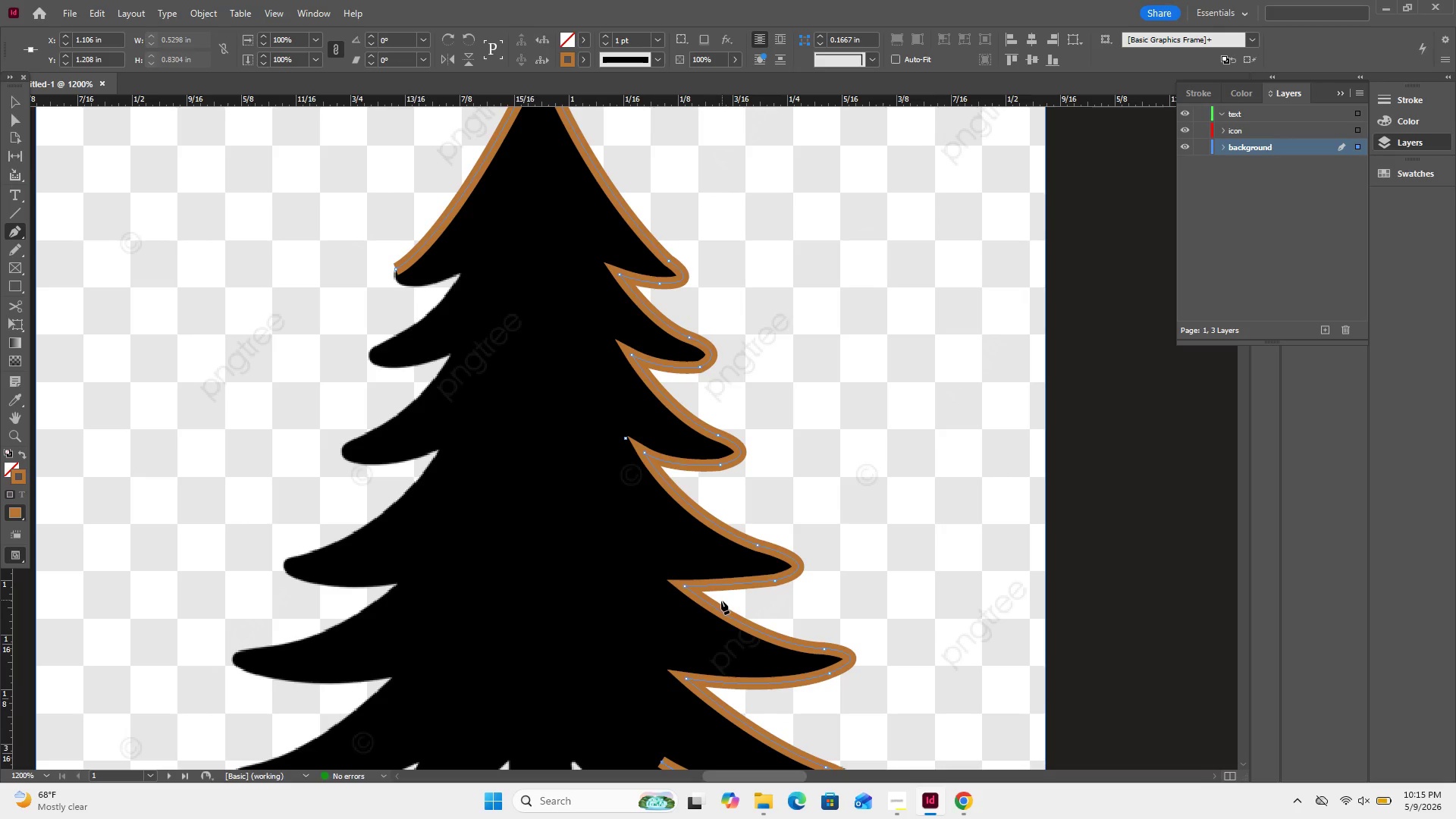 
scroll: coordinate [722, 601], scroll_direction: down, amount: 5.0
 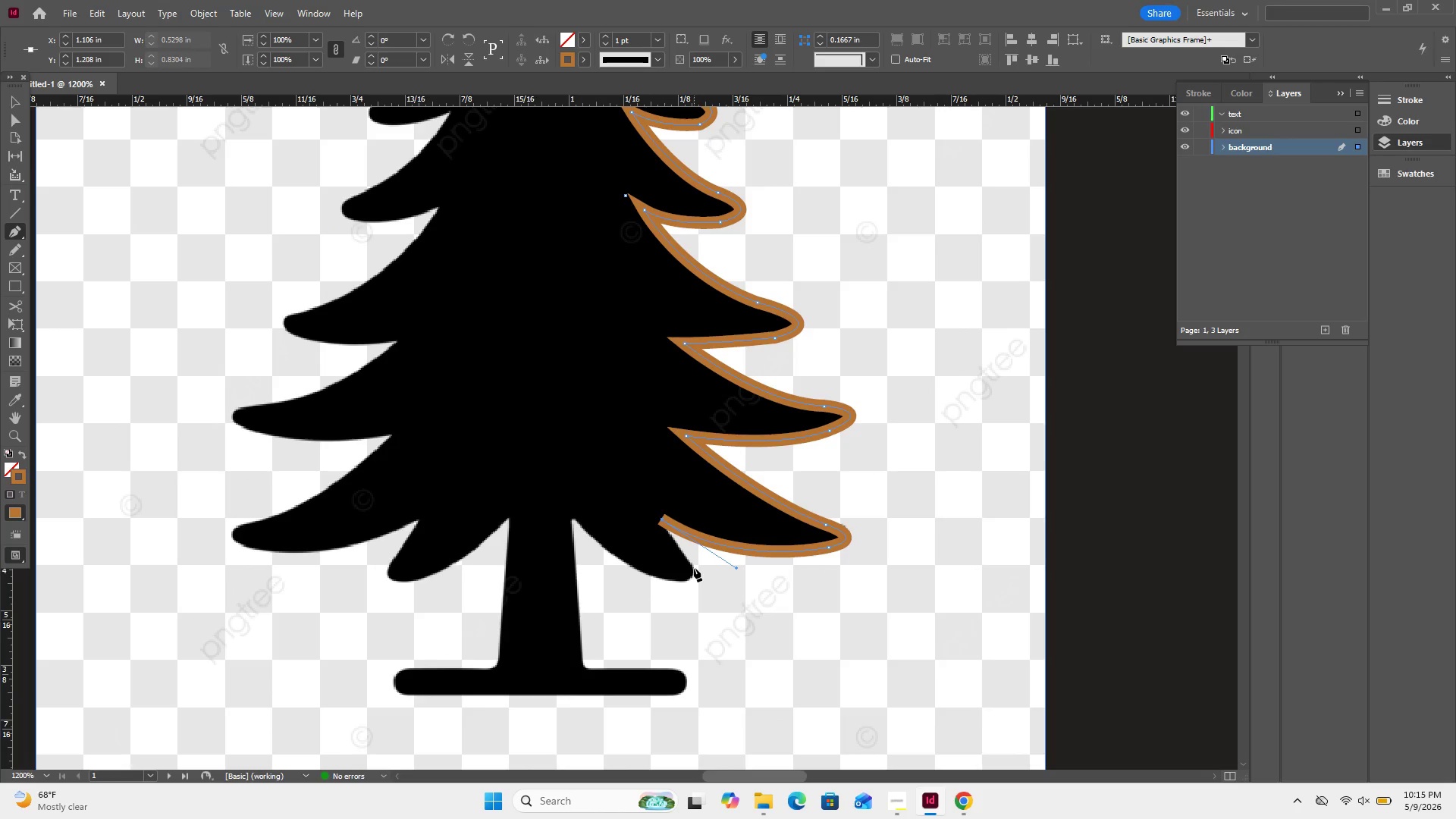 
left_click_drag(start_coordinate=[694, 566], to_coordinate=[701, 571])
 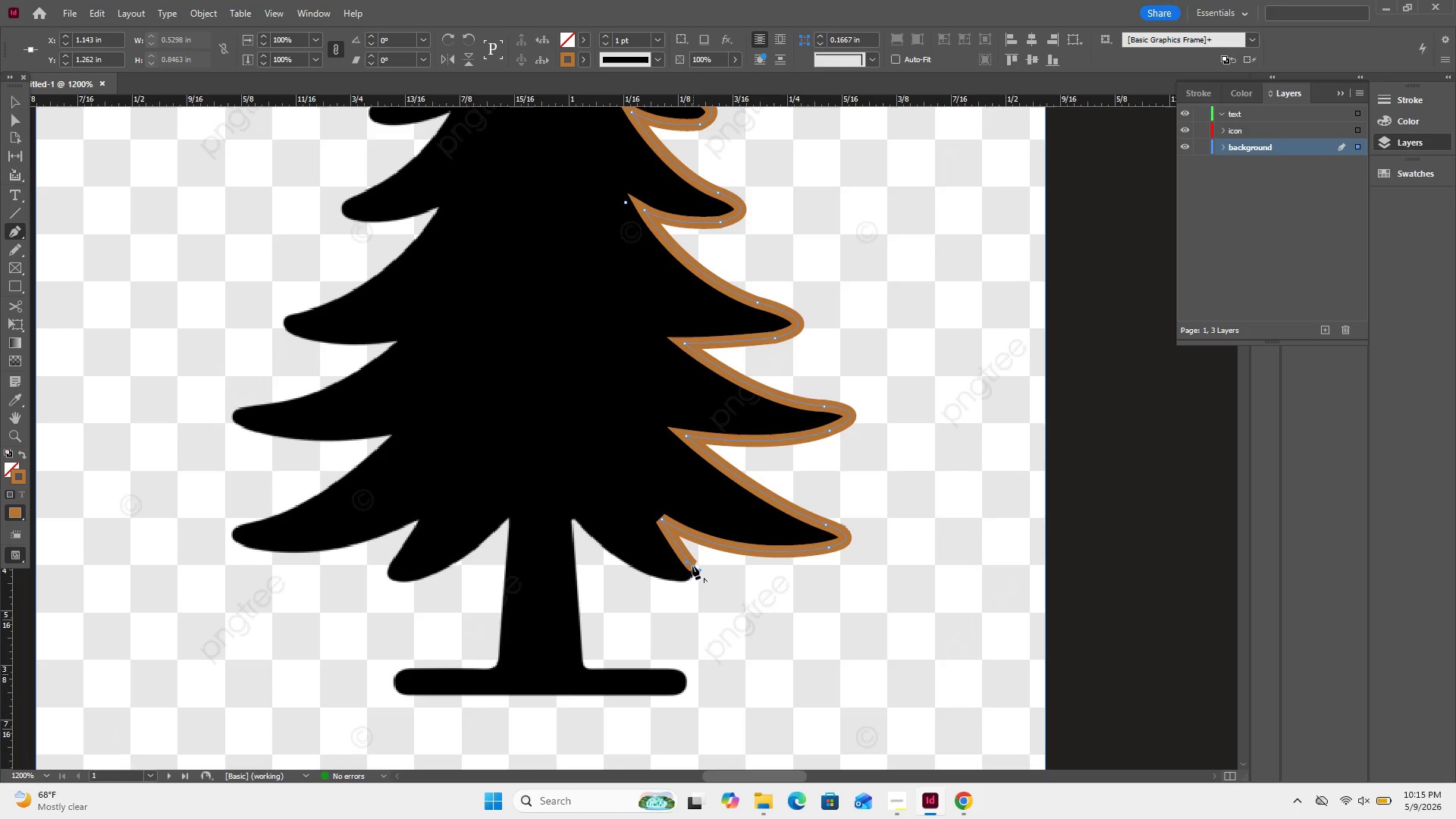 
left_click([692, 566])
 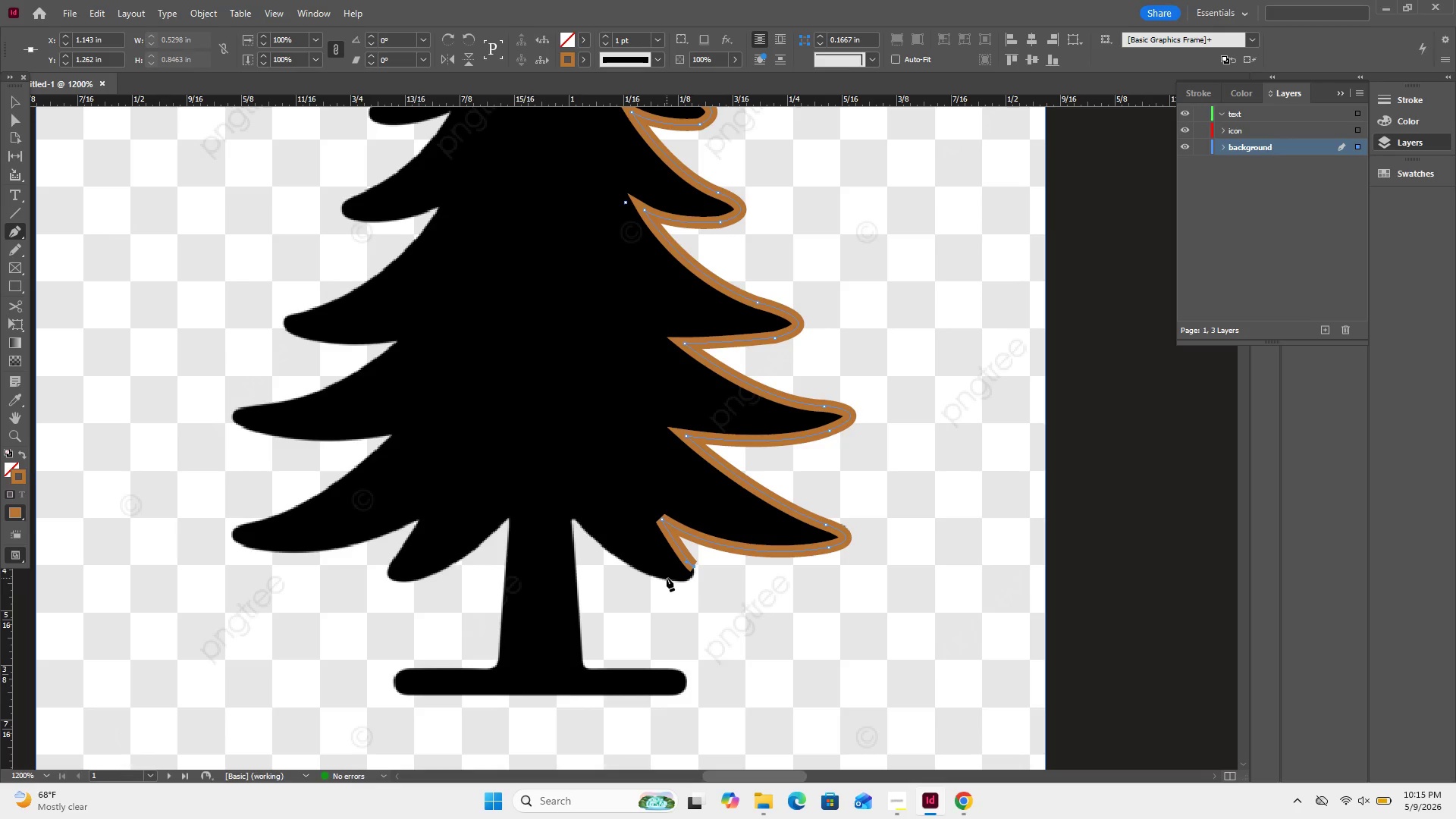 
left_click_drag(start_coordinate=[666, 578], to_coordinate=[639, 569])
 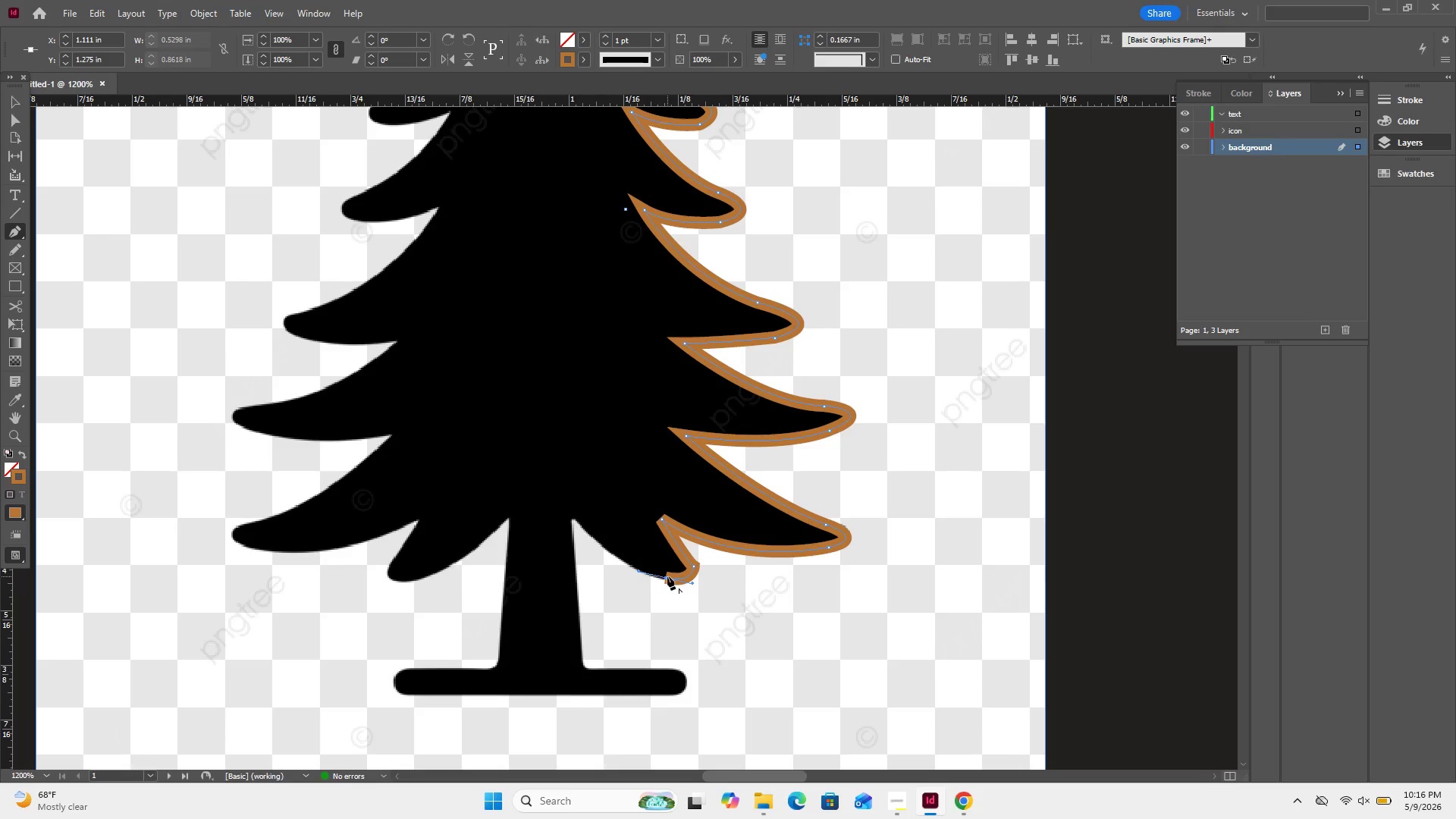 
left_click([667, 576])
 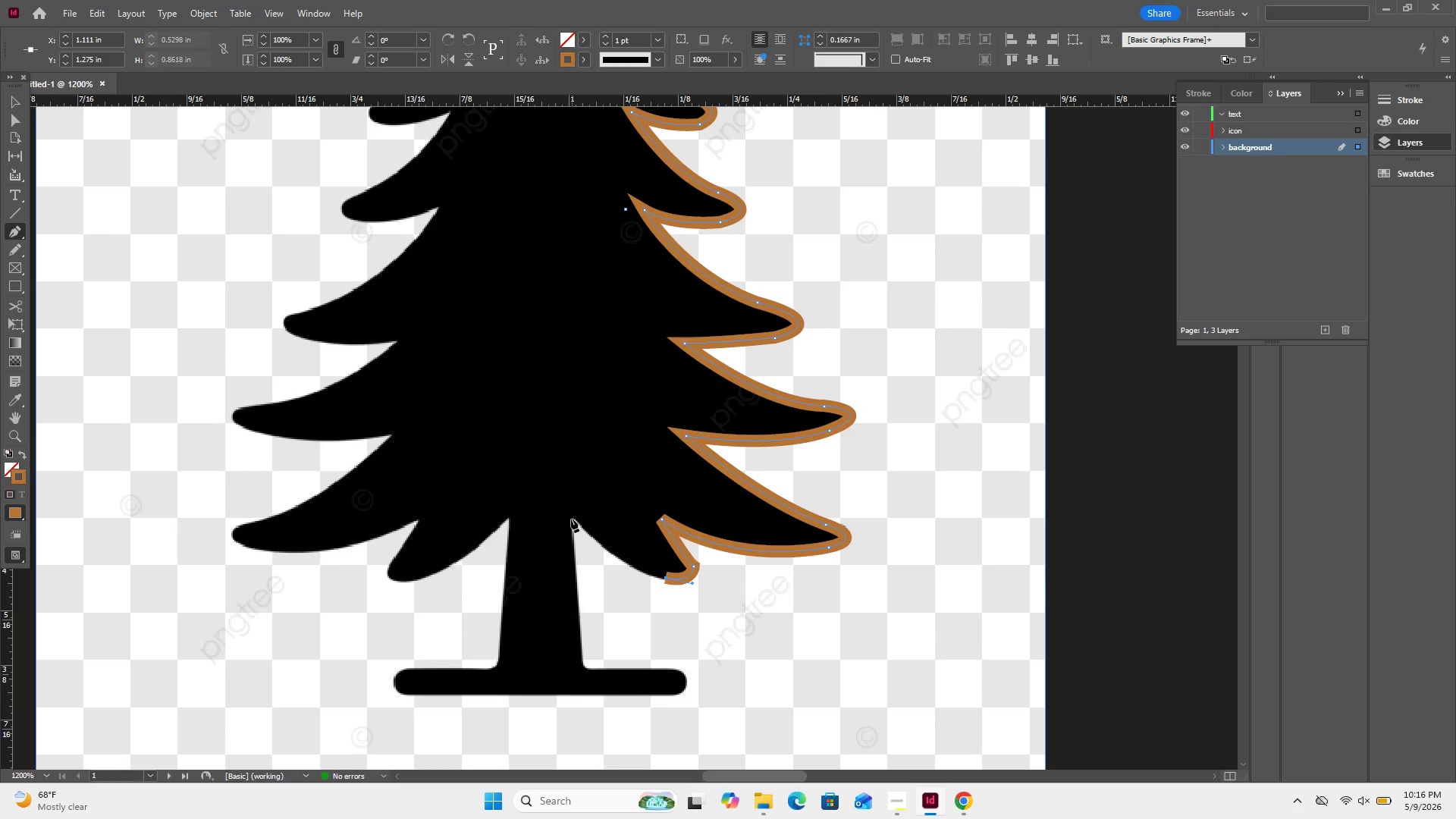 
left_click_drag(start_coordinate=[573, 519], to_coordinate=[535, 470])
 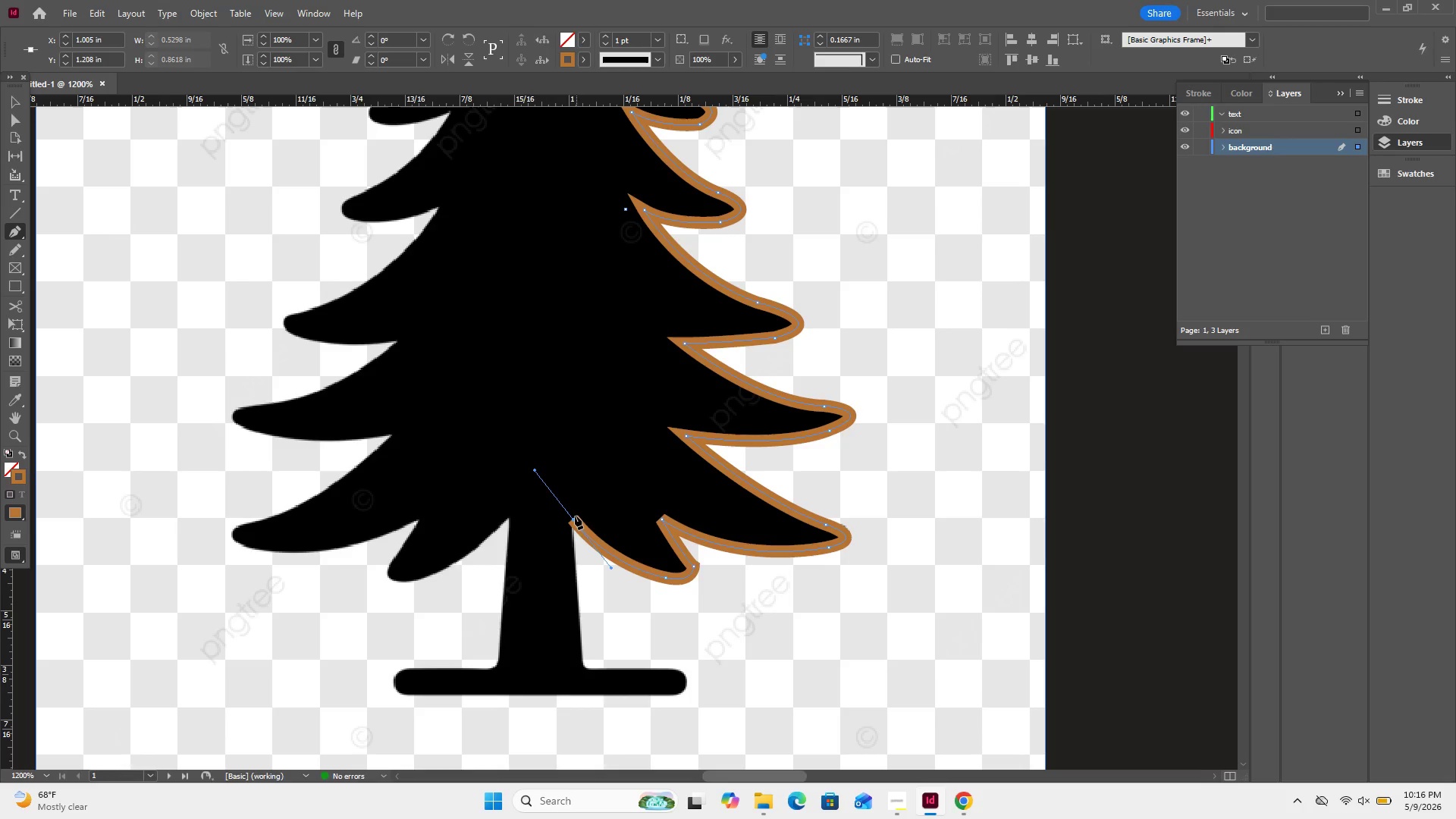 
left_click([573, 520])
 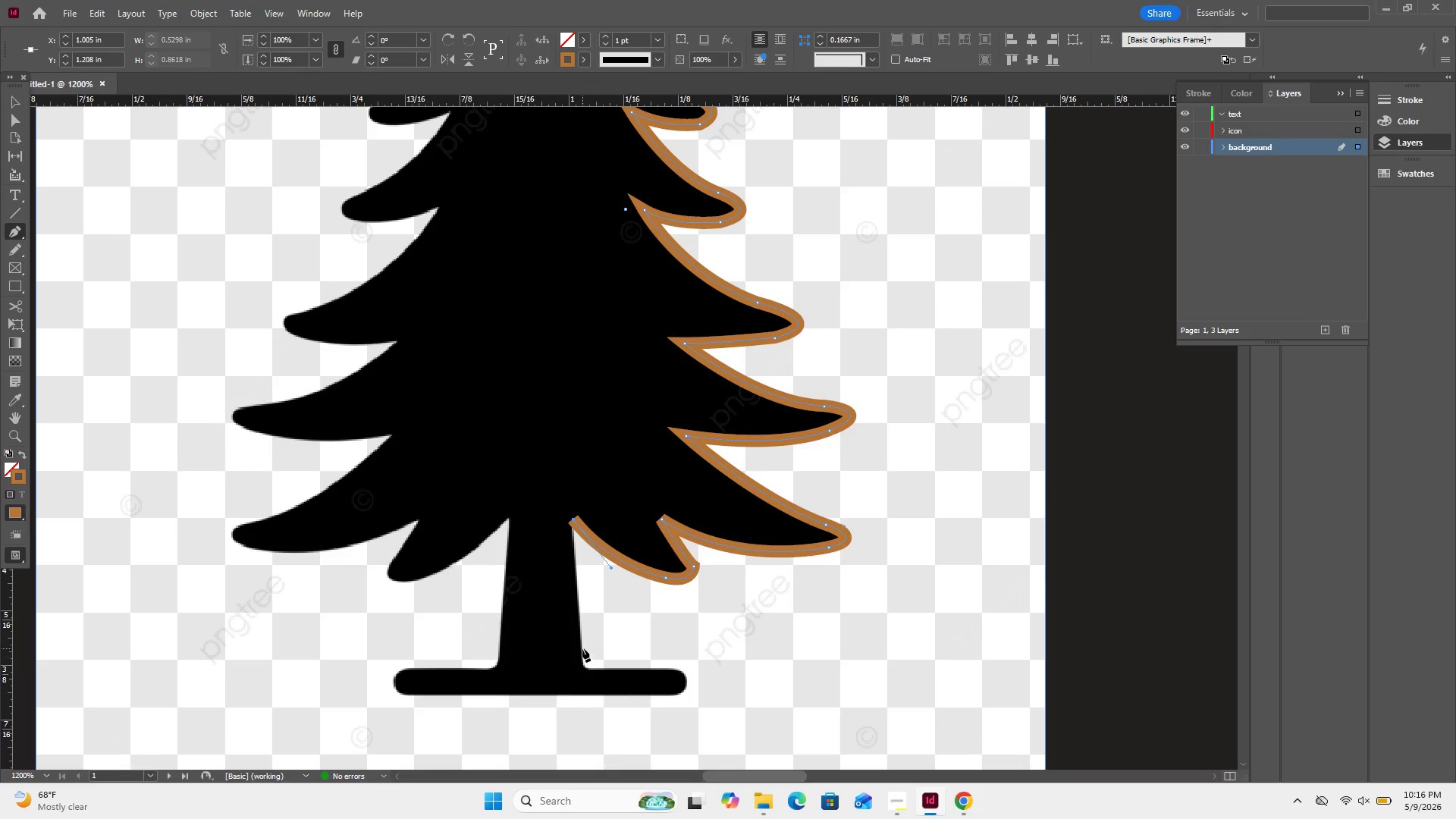 
left_click([581, 653])
 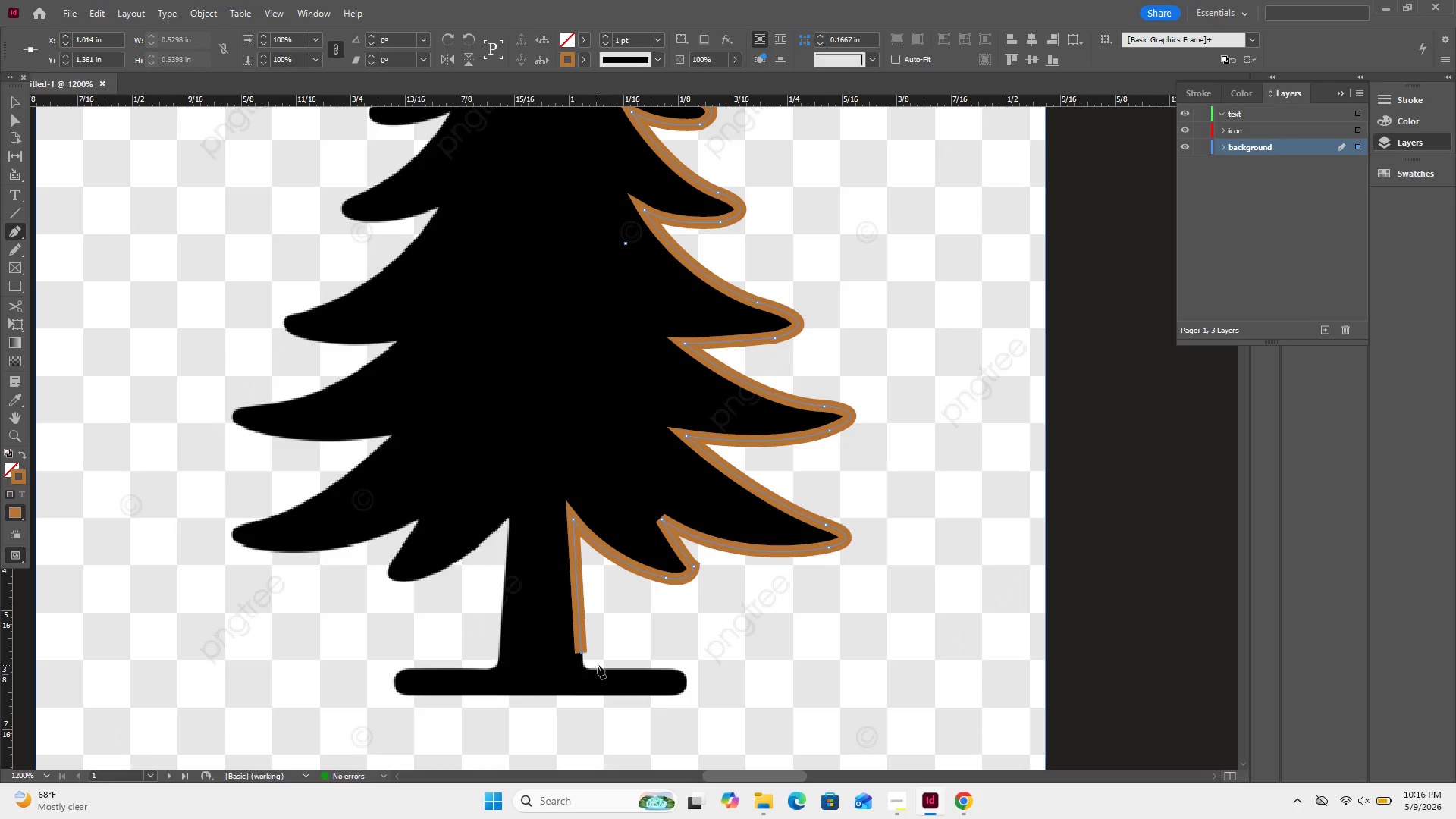 
left_click_drag(start_coordinate=[602, 669], to_coordinate=[626, 664])
 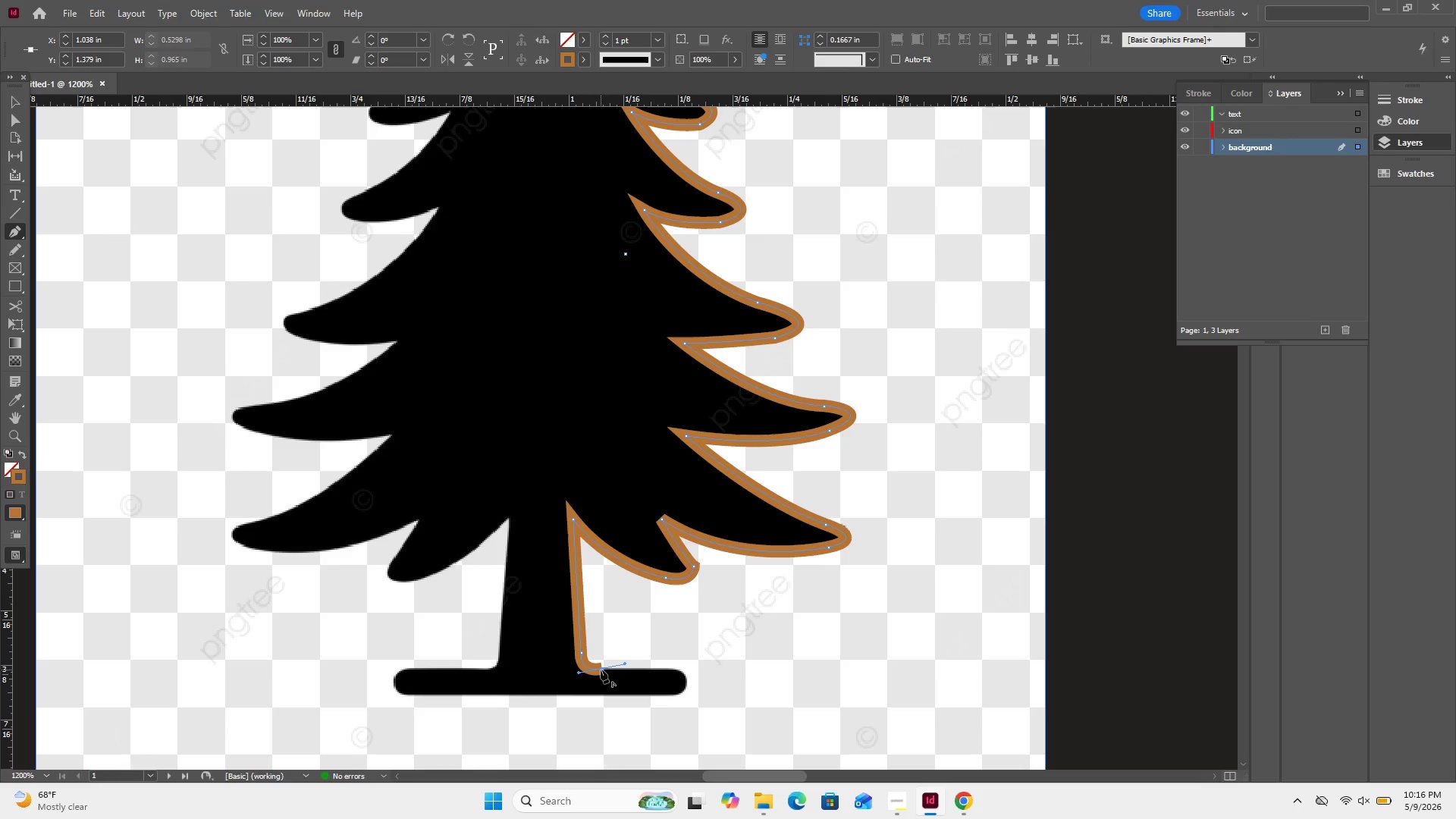 
left_click([601, 670])
 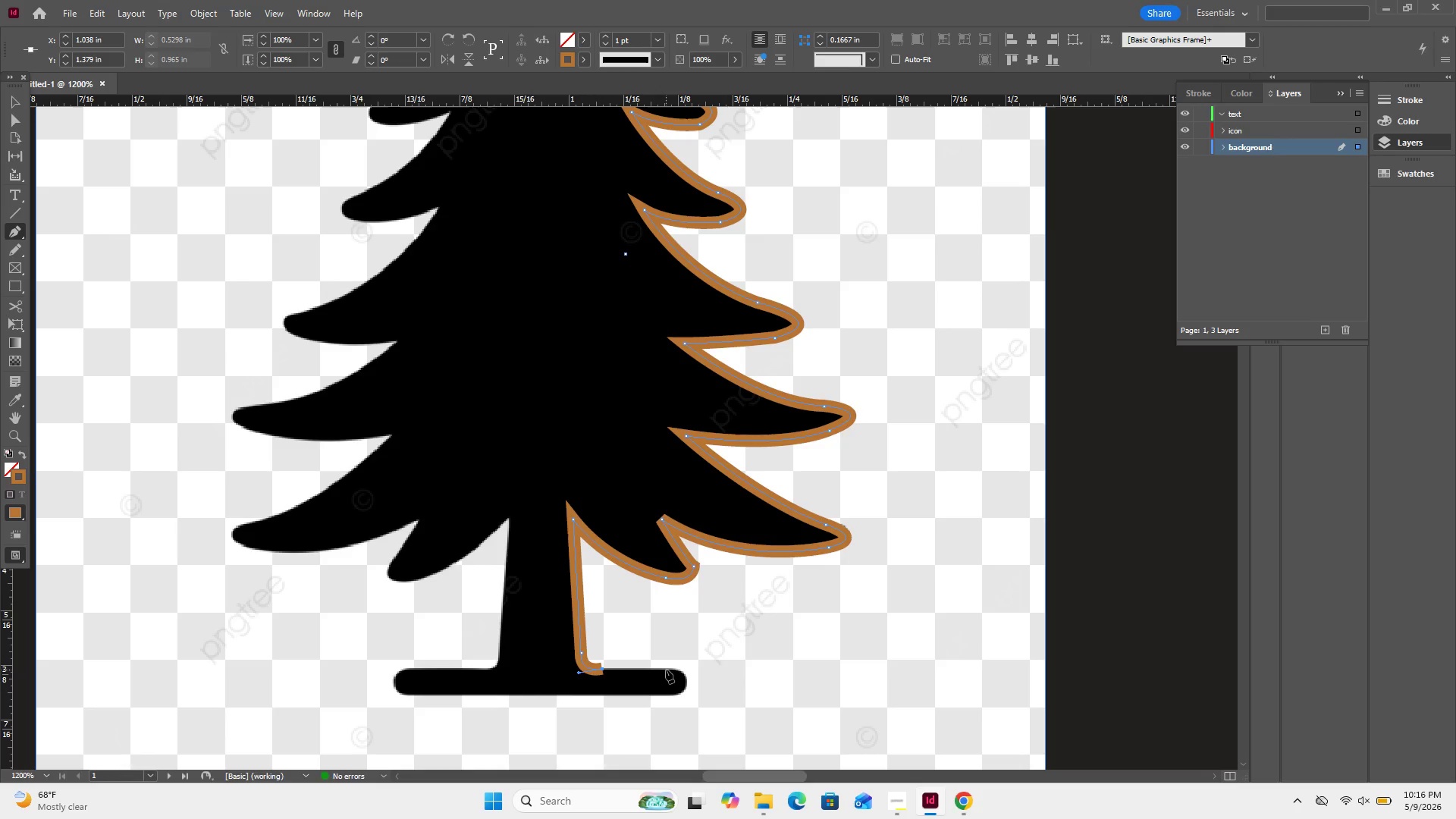 
left_click([667, 670])
 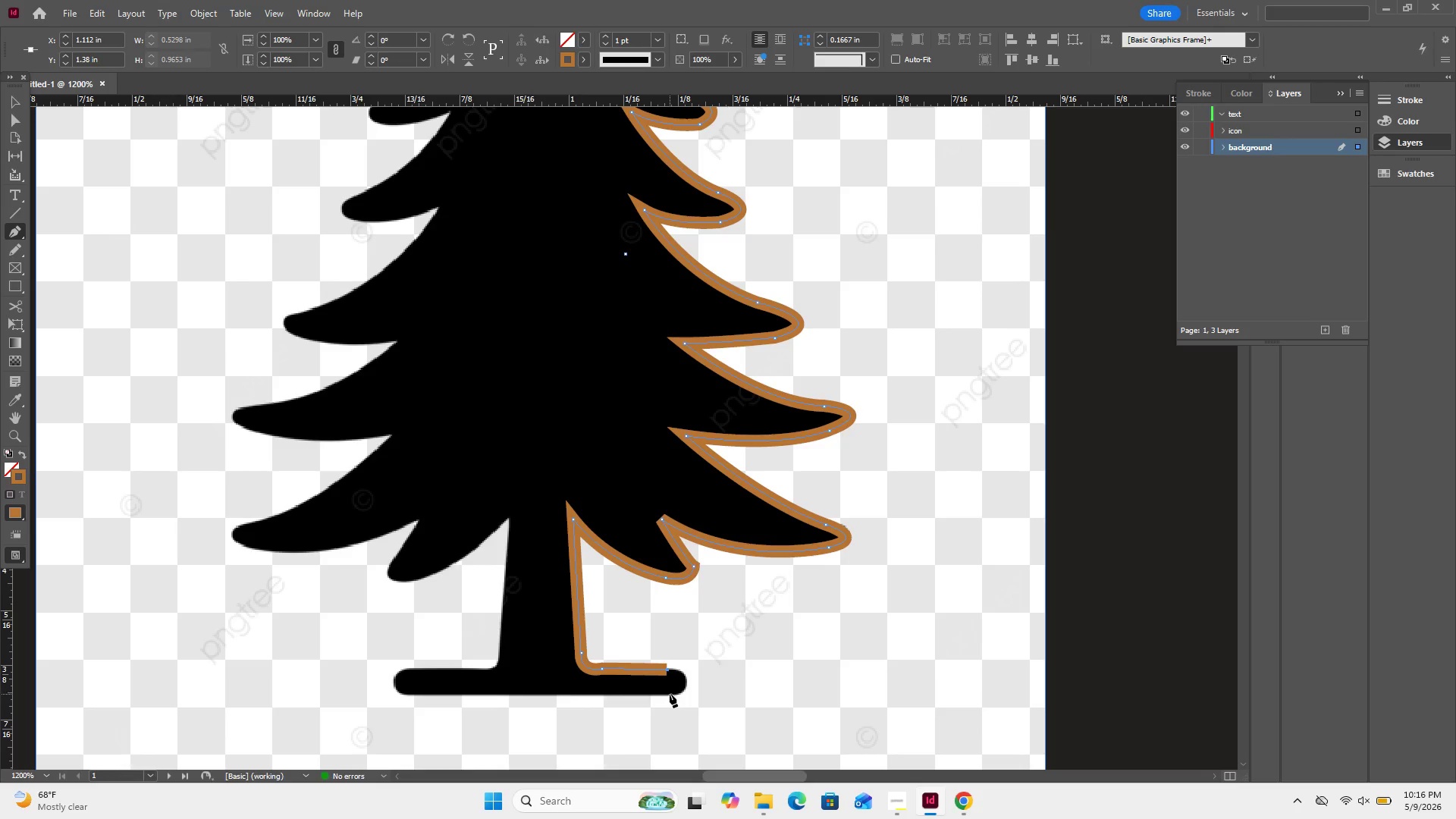 
left_click_drag(start_coordinate=[670, 694], to_coordinate=[642, 701])
 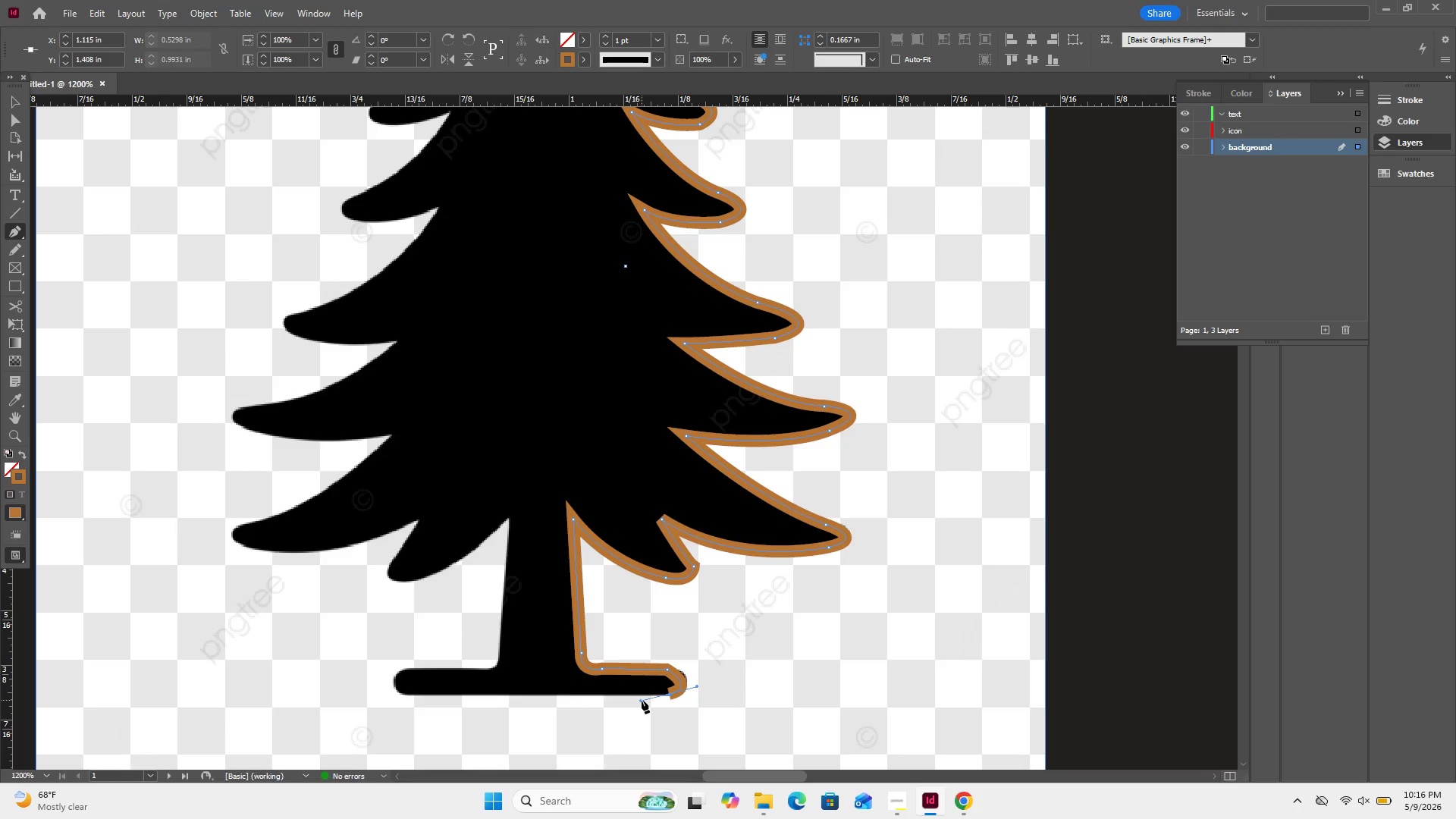 
key(Control+Z)
 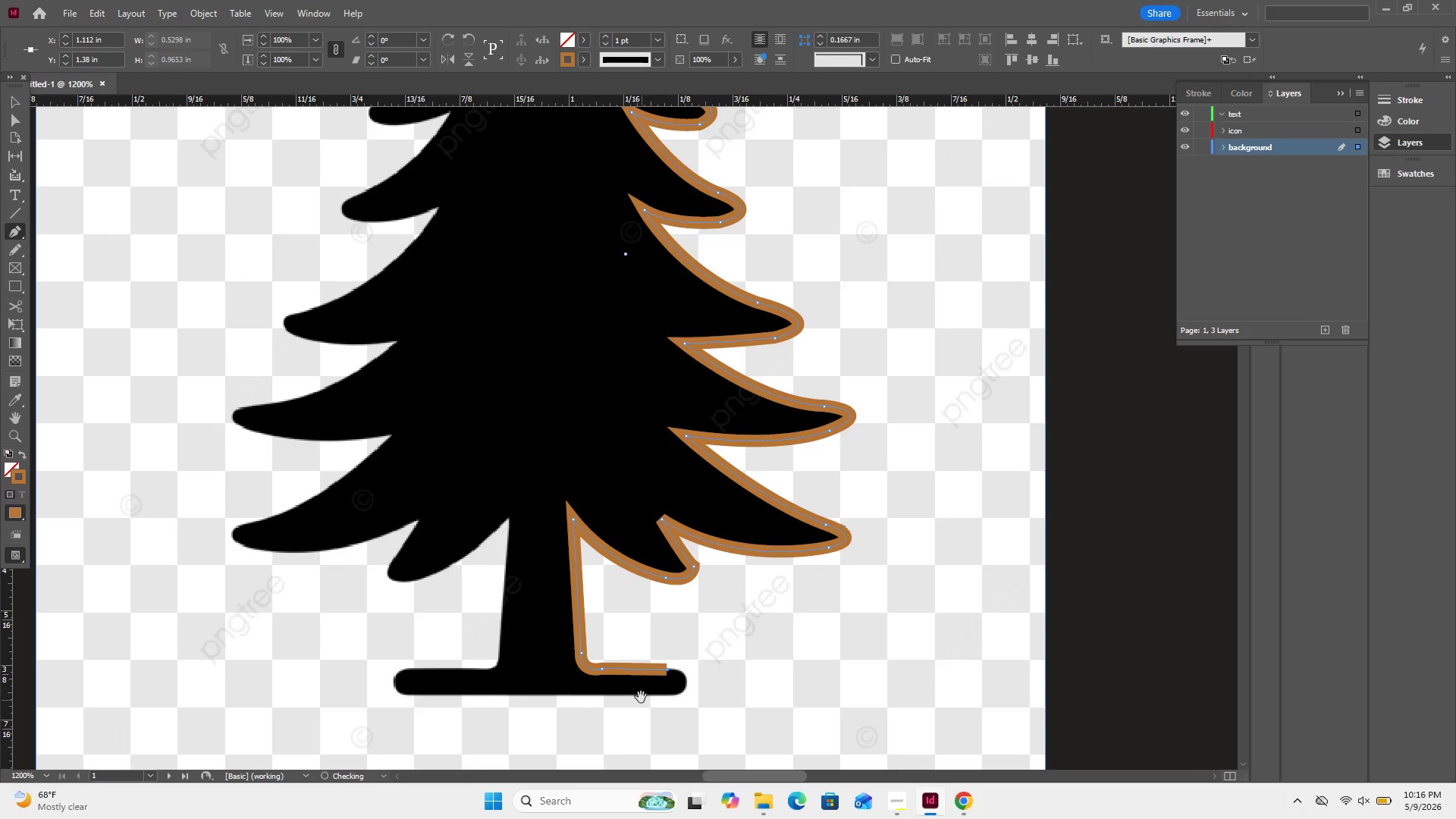 
key(Control+Z)
 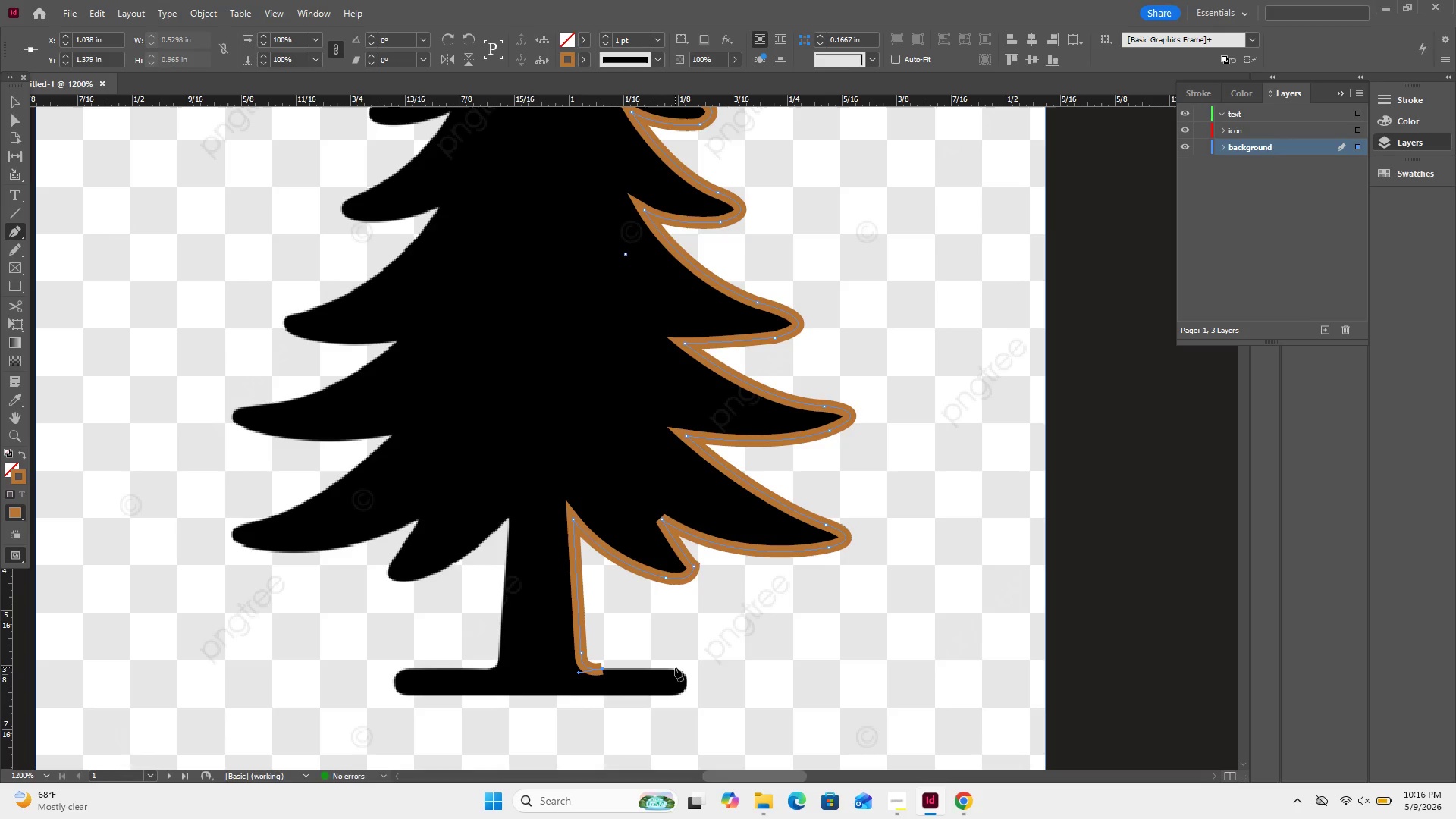 
left_click([675, 667])
 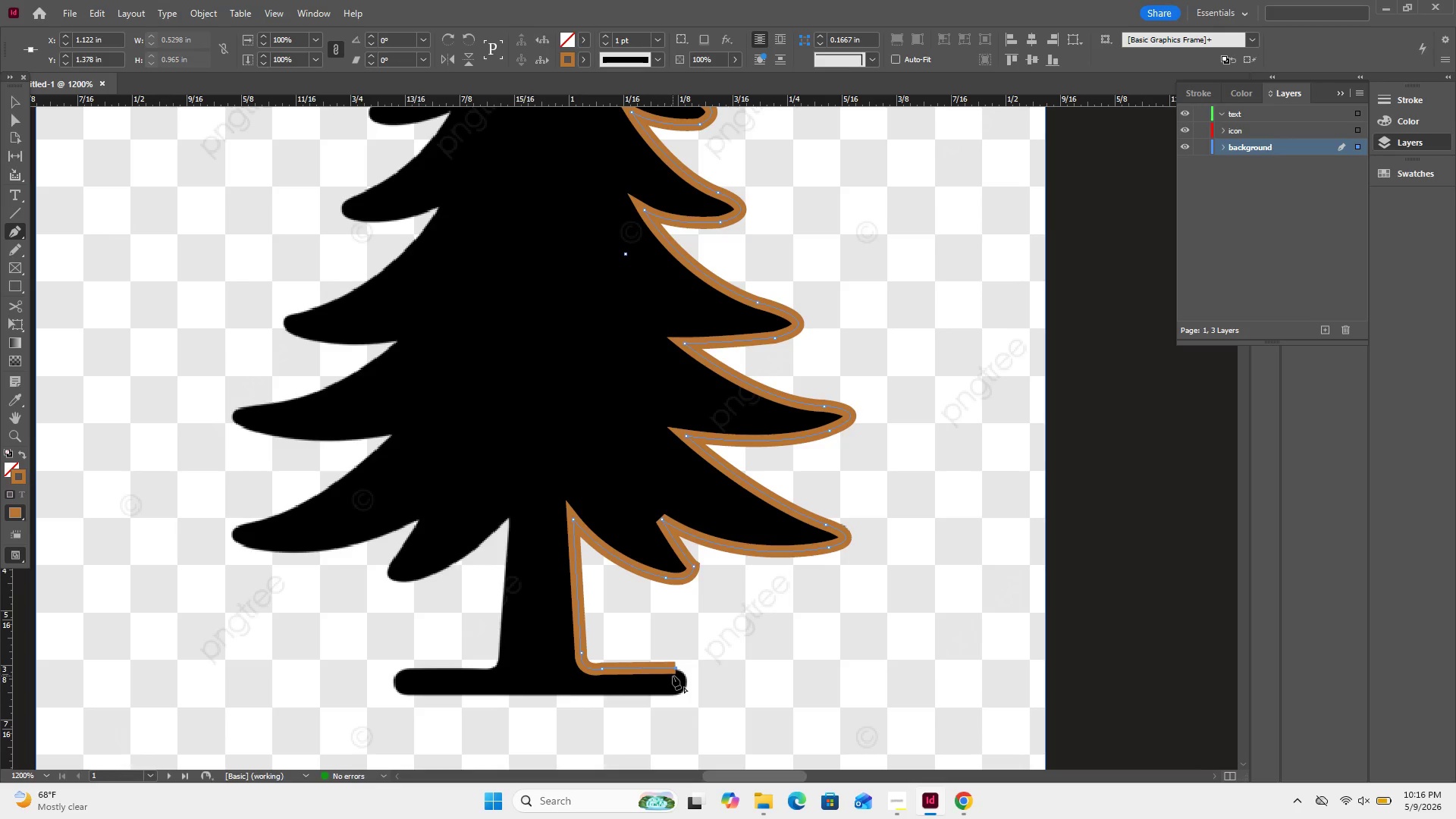 
key(Control+Z)
 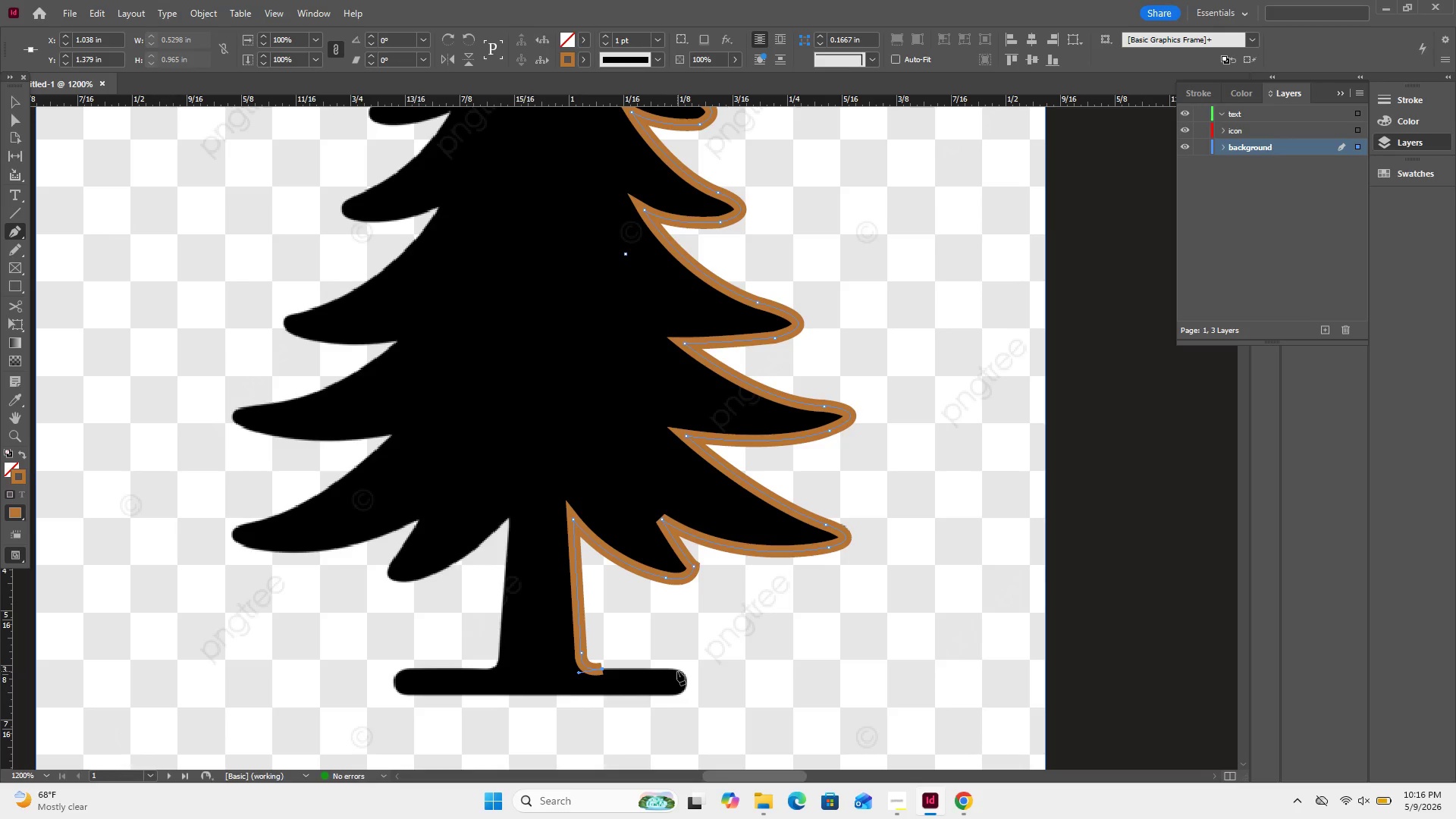 
hold_key(key=ShiftLeft, duration=1.09)
left_click([676, 670])
 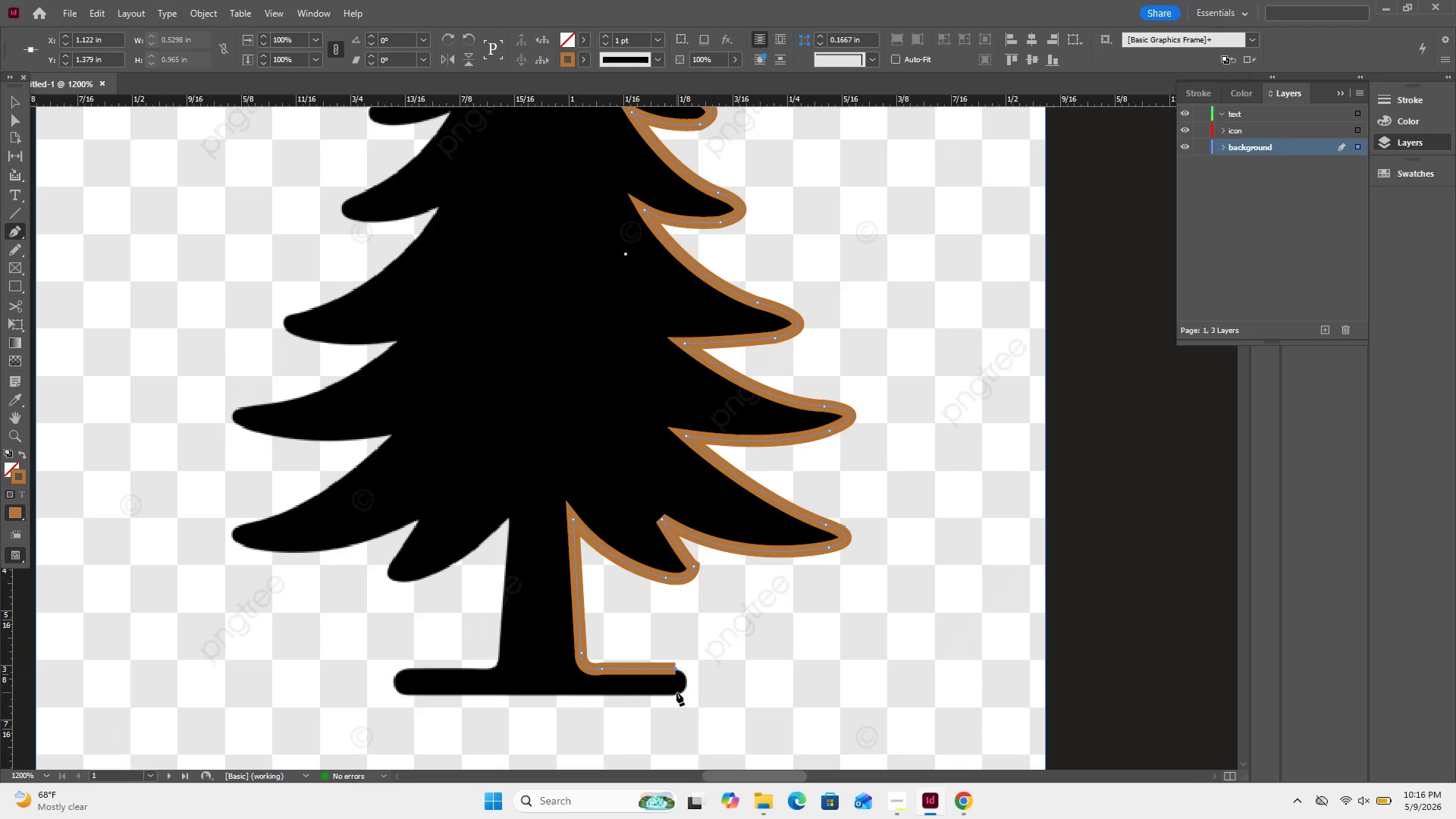 
left_click_drag(start_coordinate=[676, 694], to_coordinate=[650, 711])
 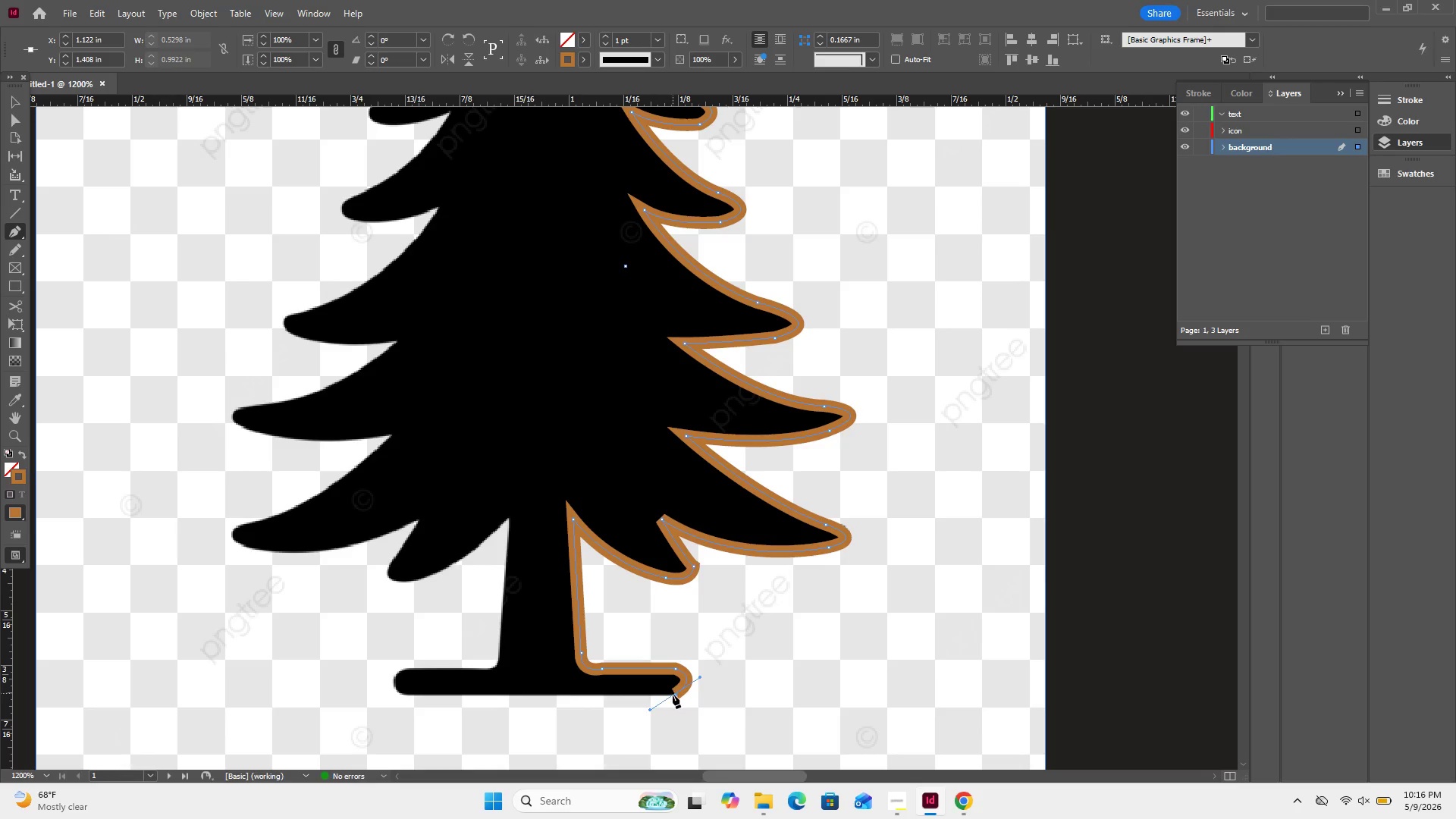 
left_click([673, 695])
 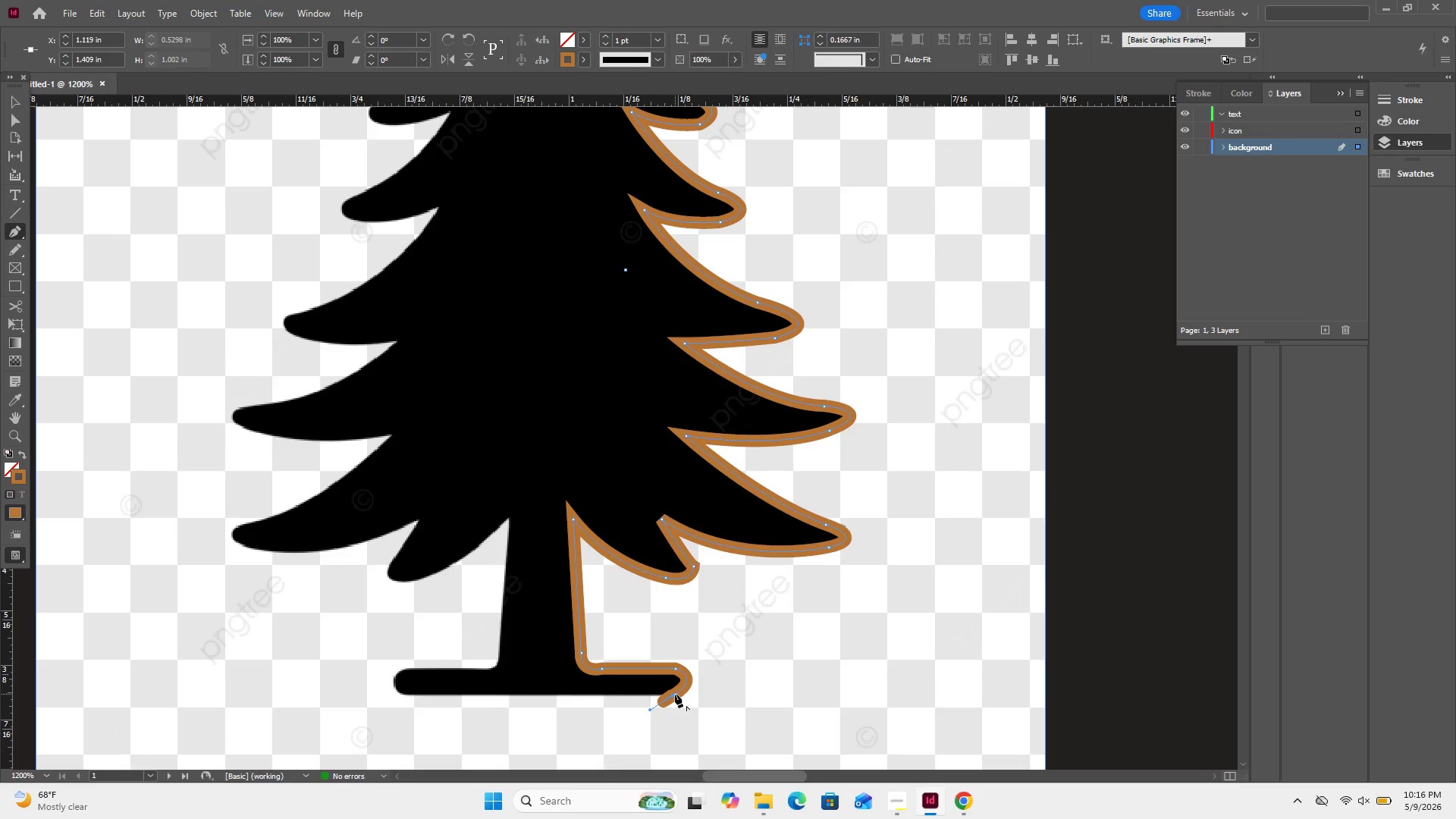 
key(Control+Z)
 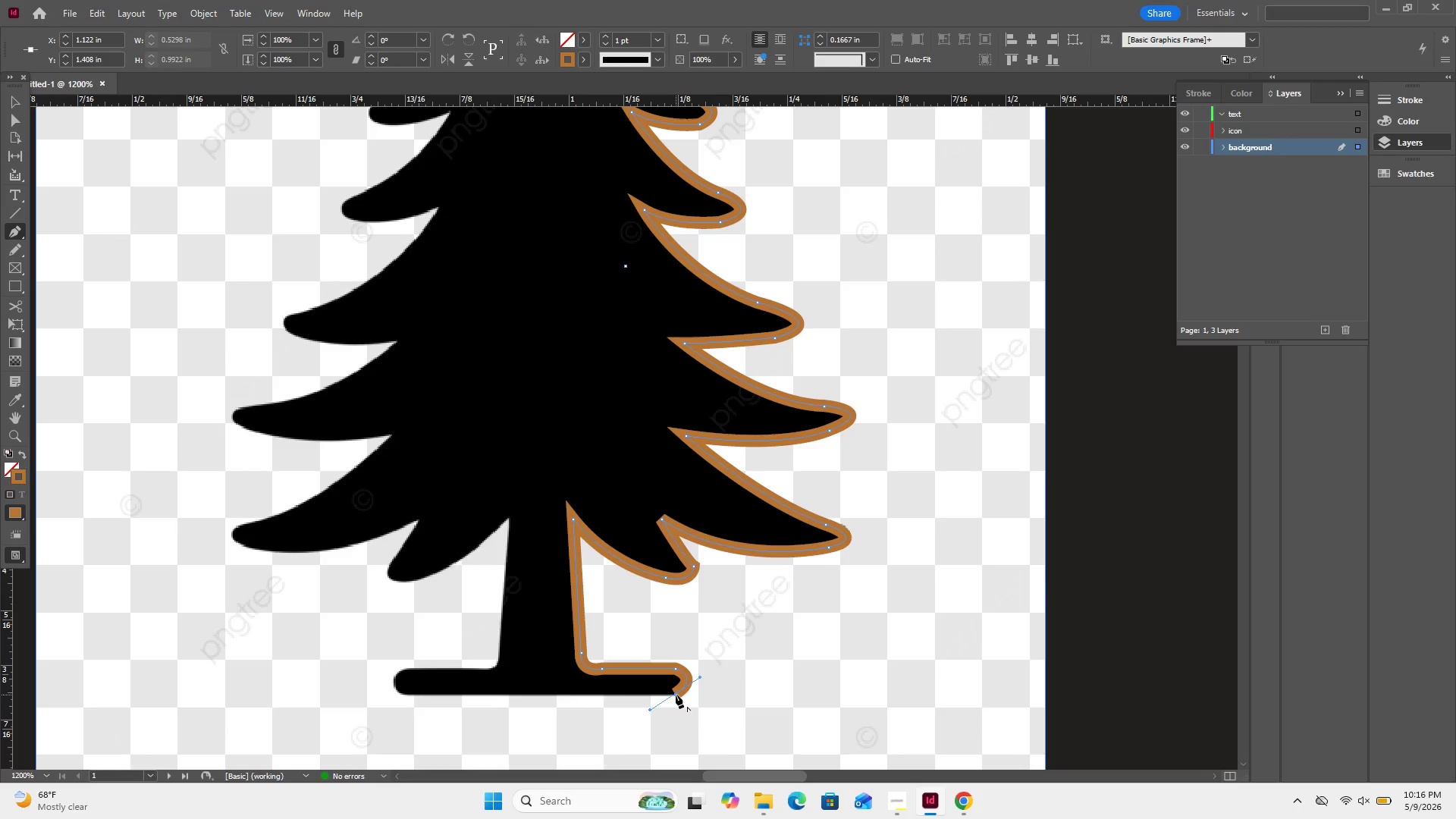 
left_click([676, 695])
 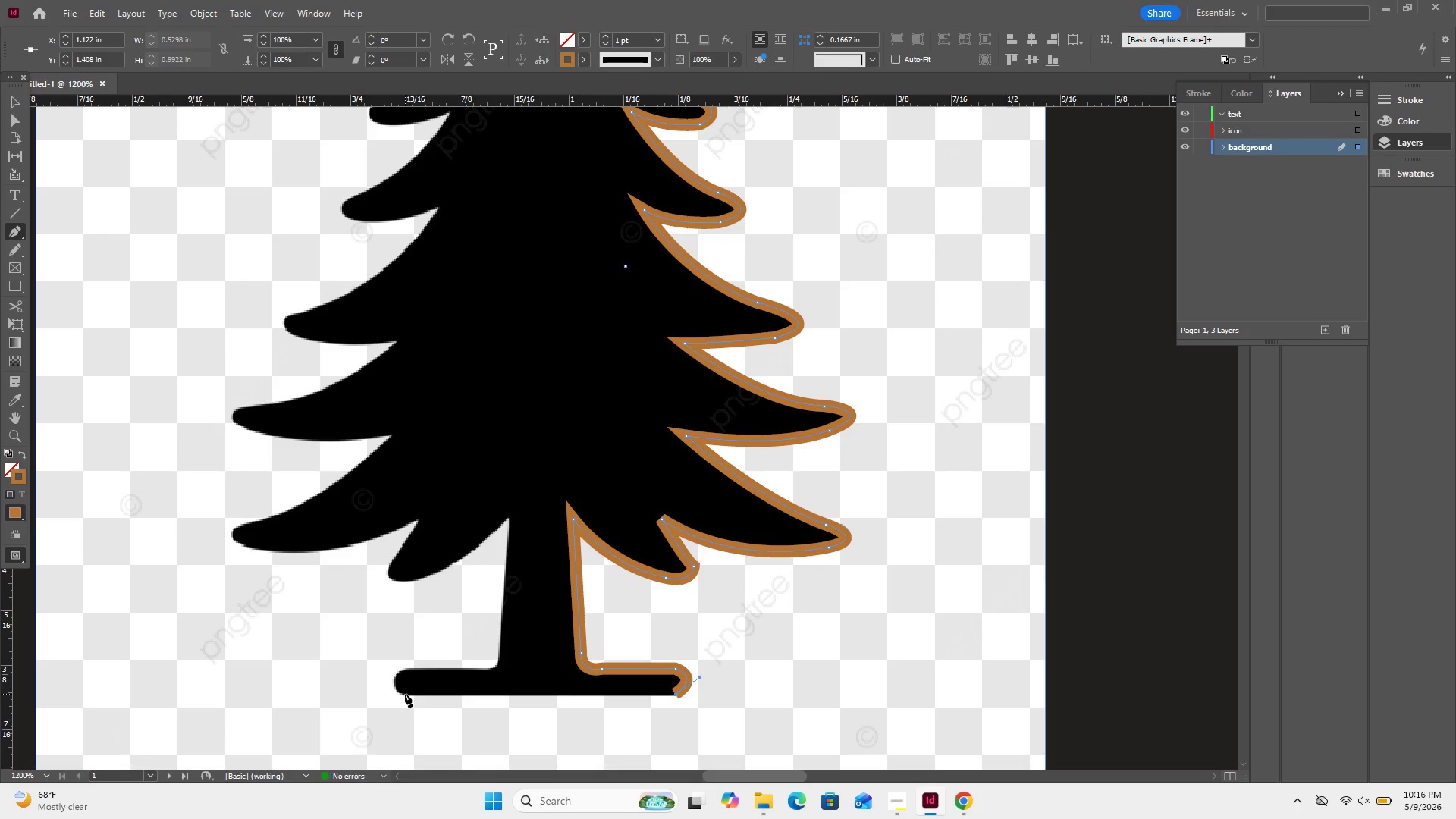 
hold_key(key=ShiftLeft, duration=0.89)
left_click([404, 694])
 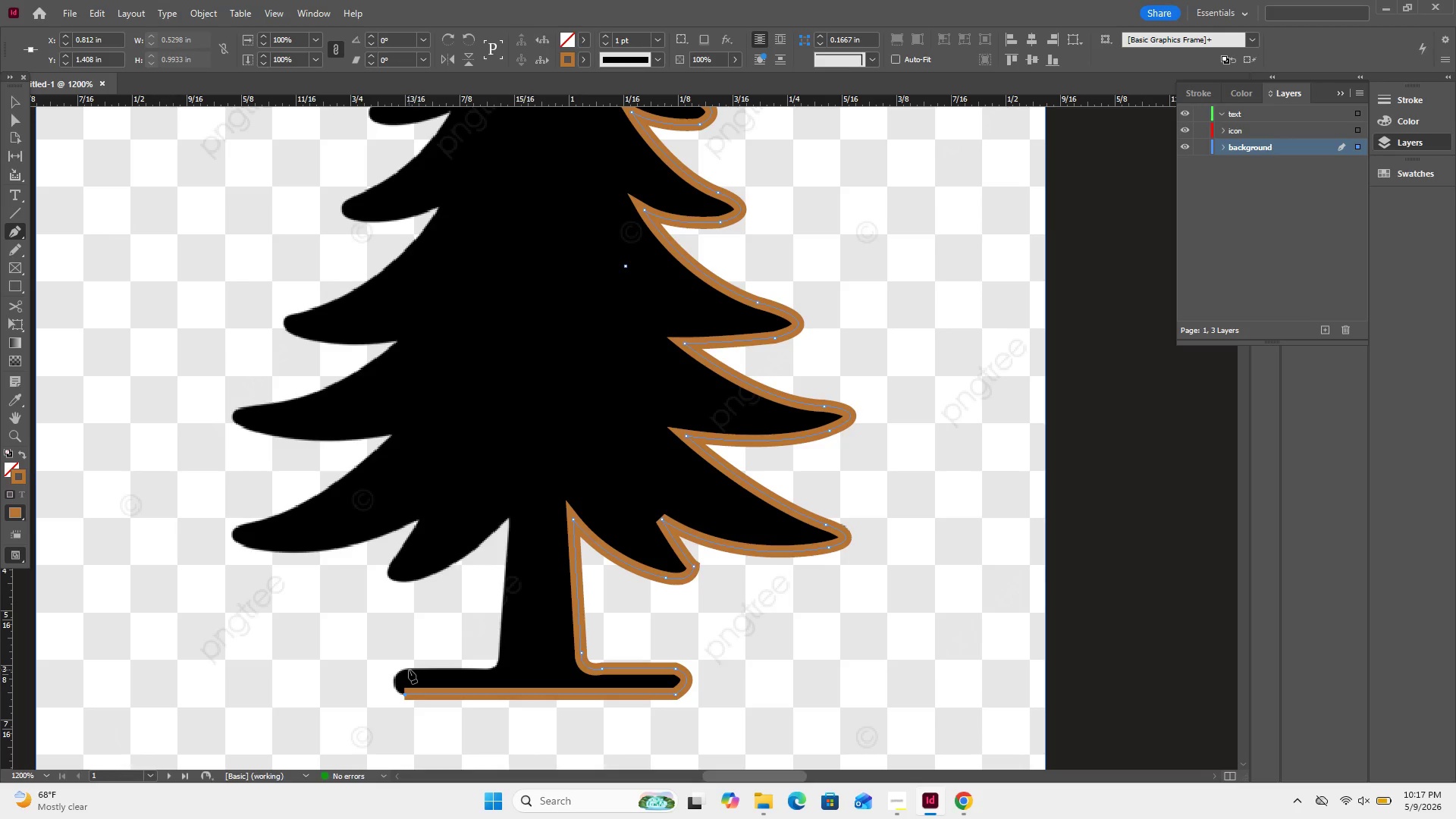 
left_click_drag(start_coordinate=[406, 670], to_coordinate=[433, 654])
 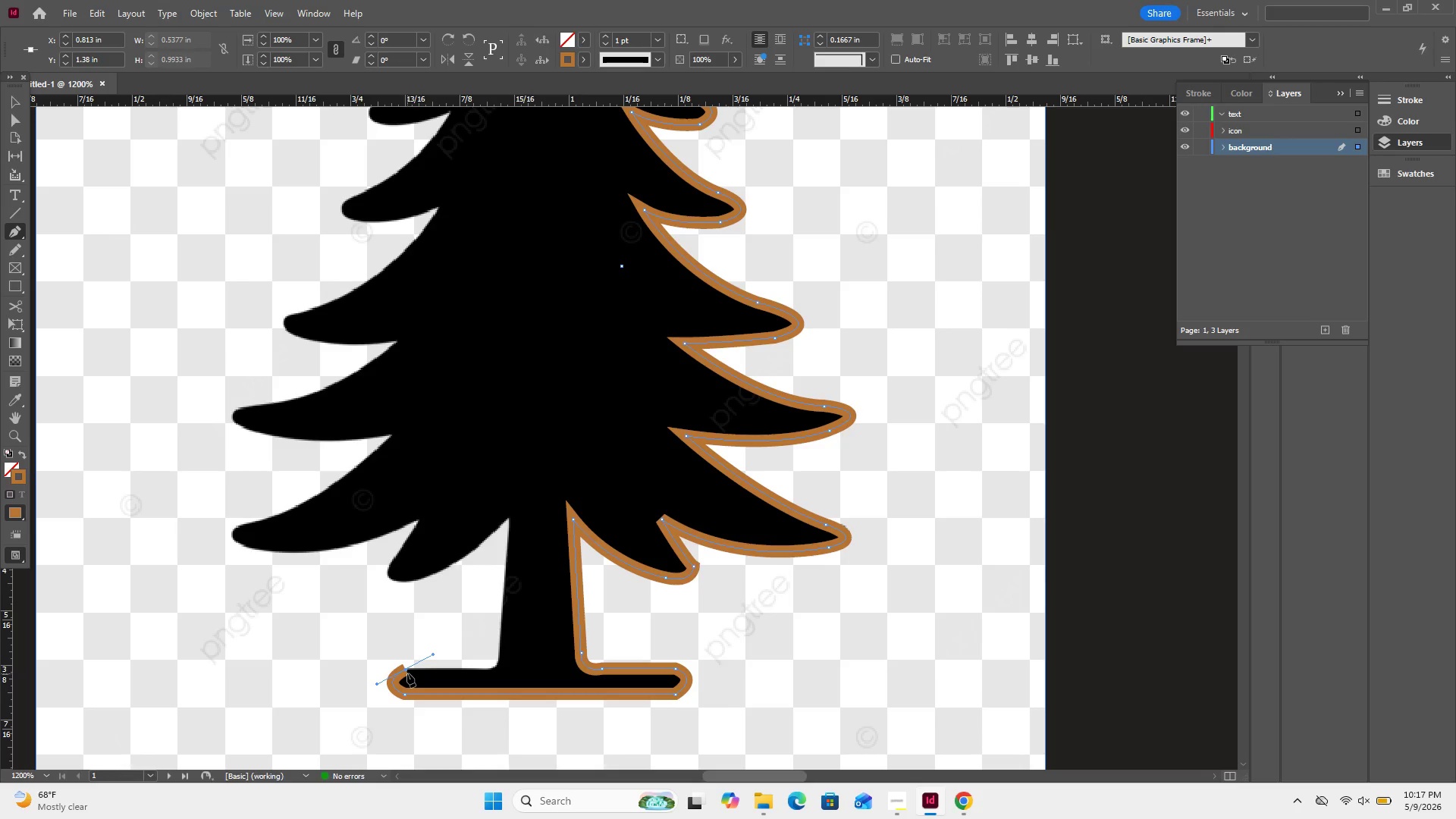 
left_click([407, 673])
 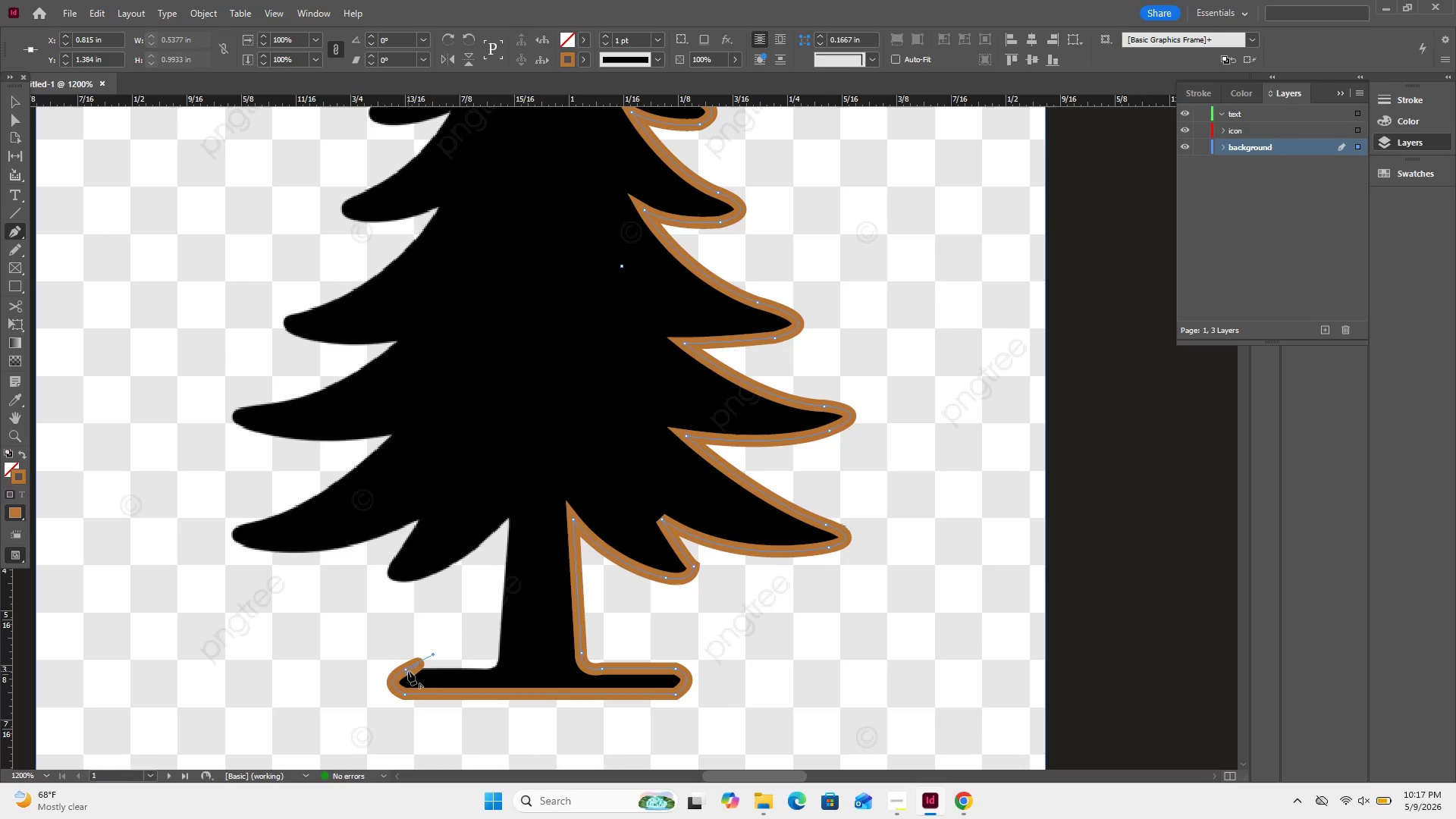 
key(Control+Z)
 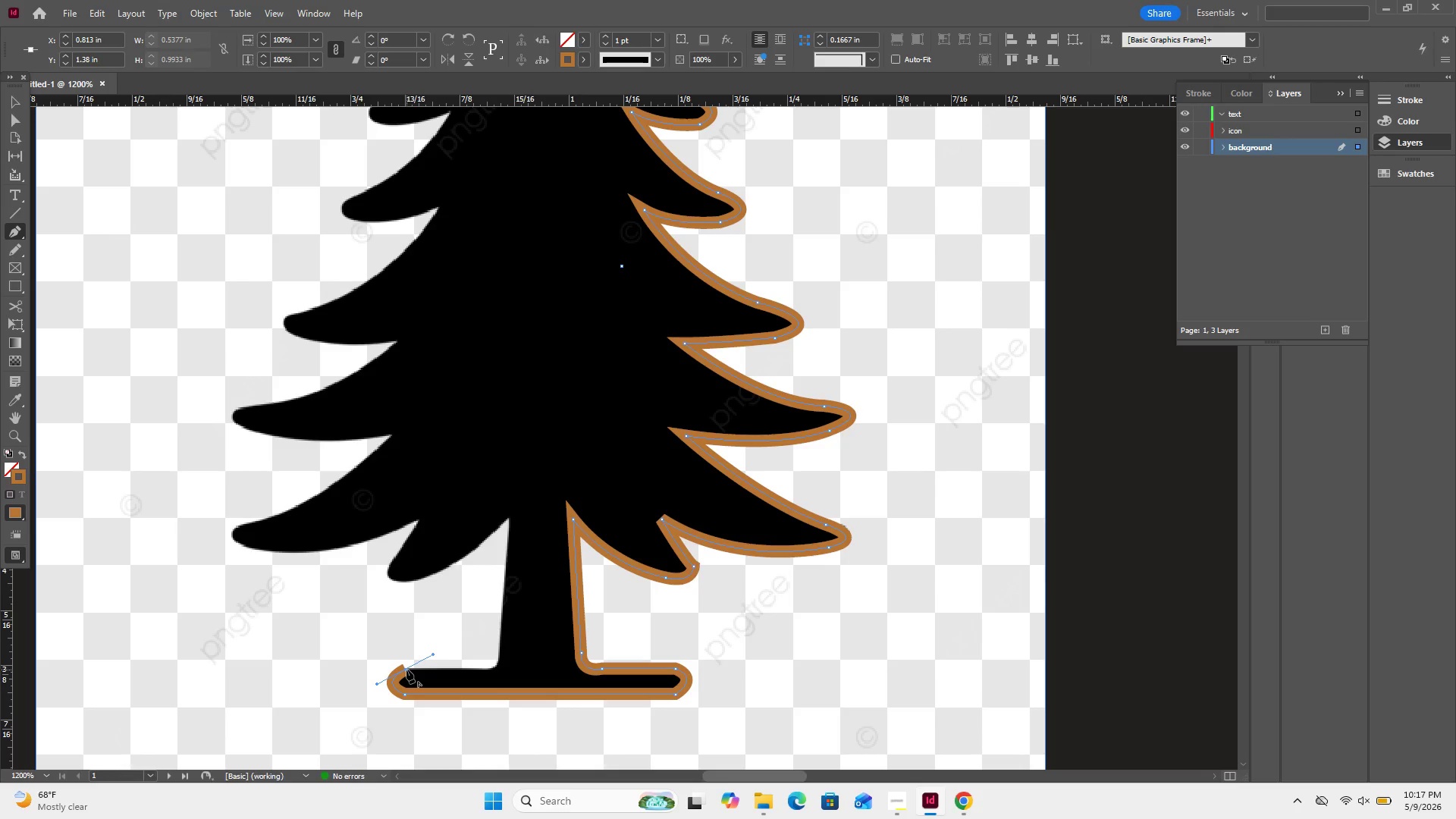 
left_click([406, 670])
 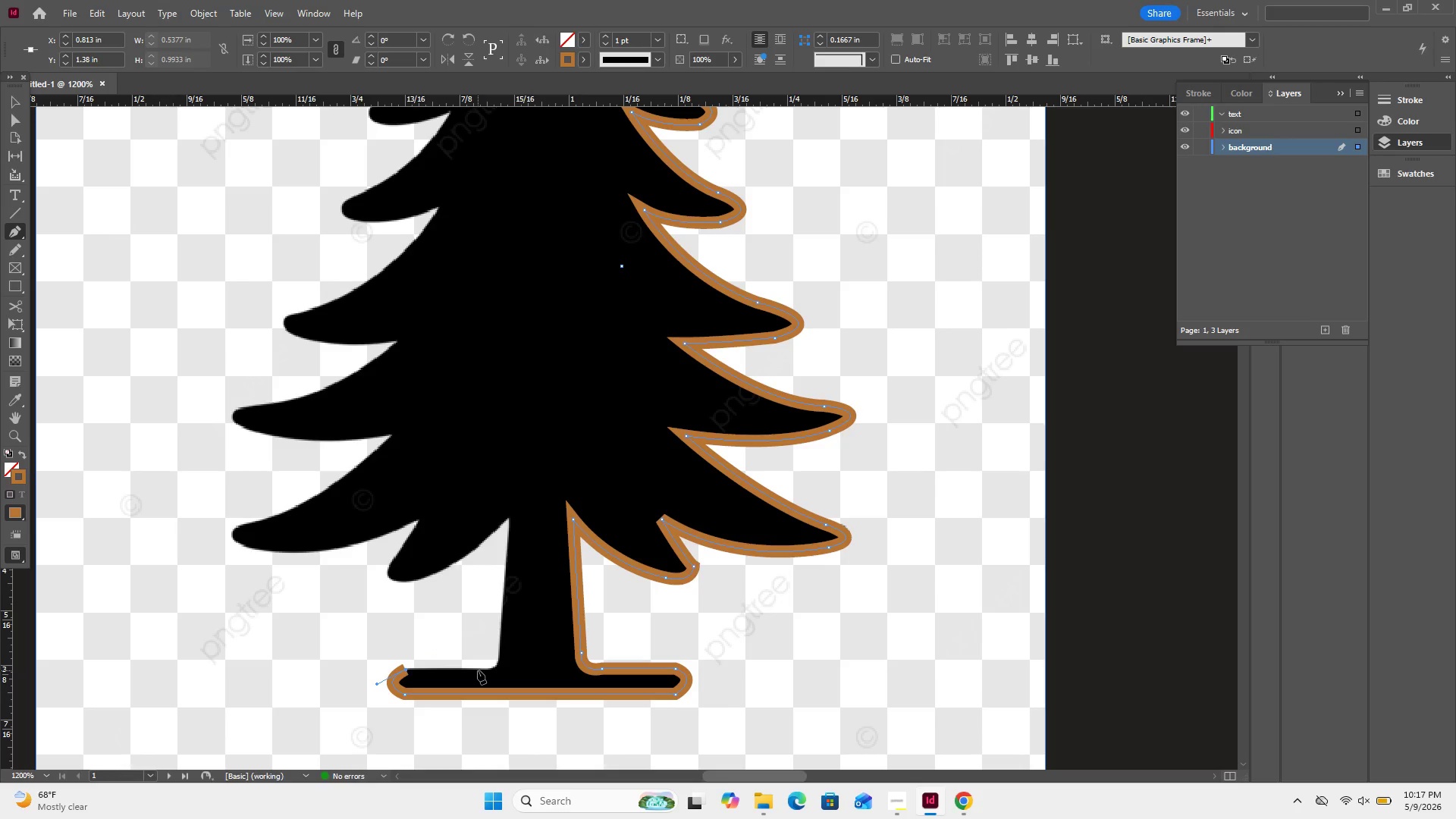 
hold_key(key=ShiftLeft, duration=1.22)
left_click([479, 667])
 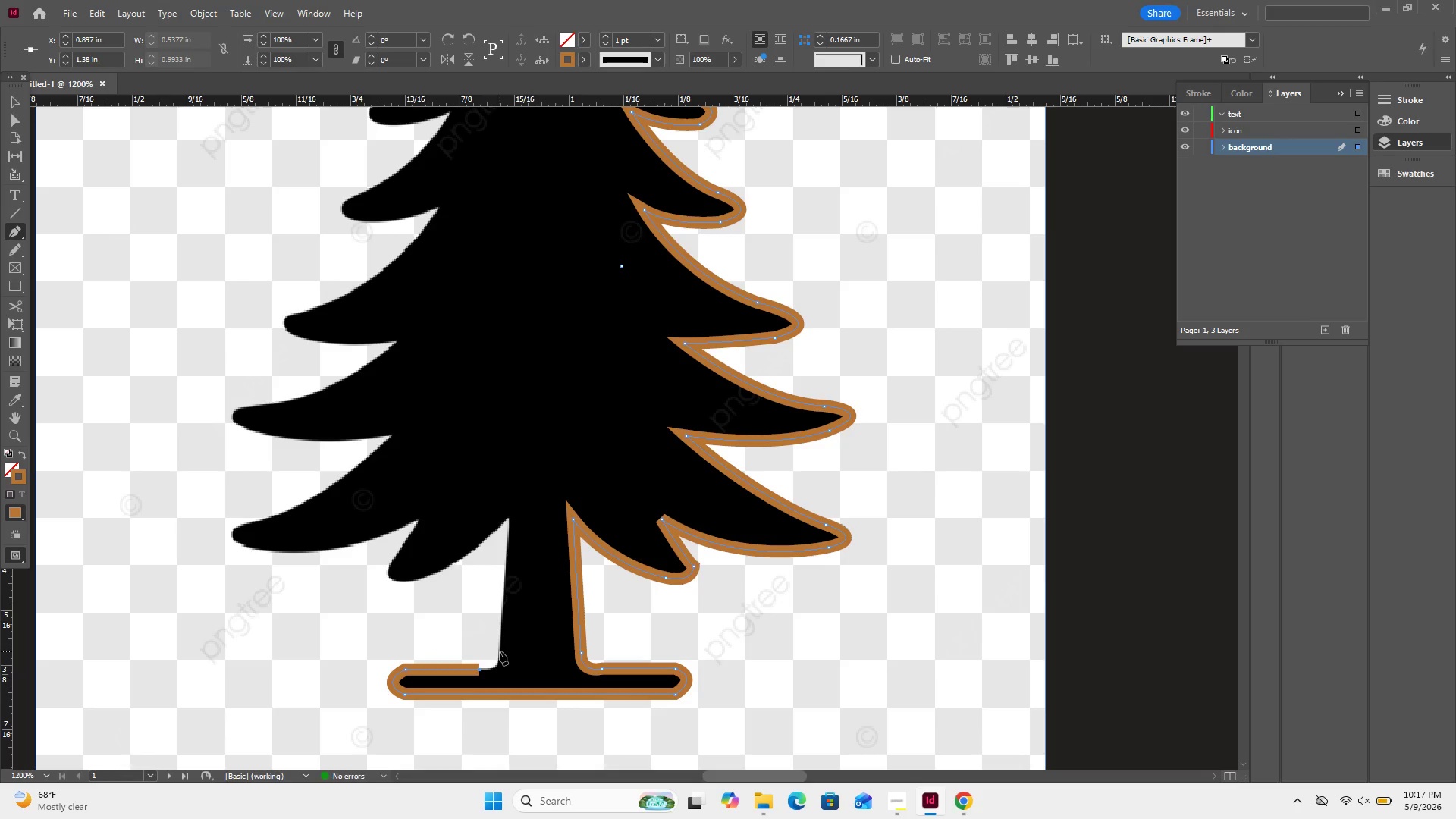 
left_click_drag(start_coordinate=[500, 648], to_coordinate=[497, 622])
 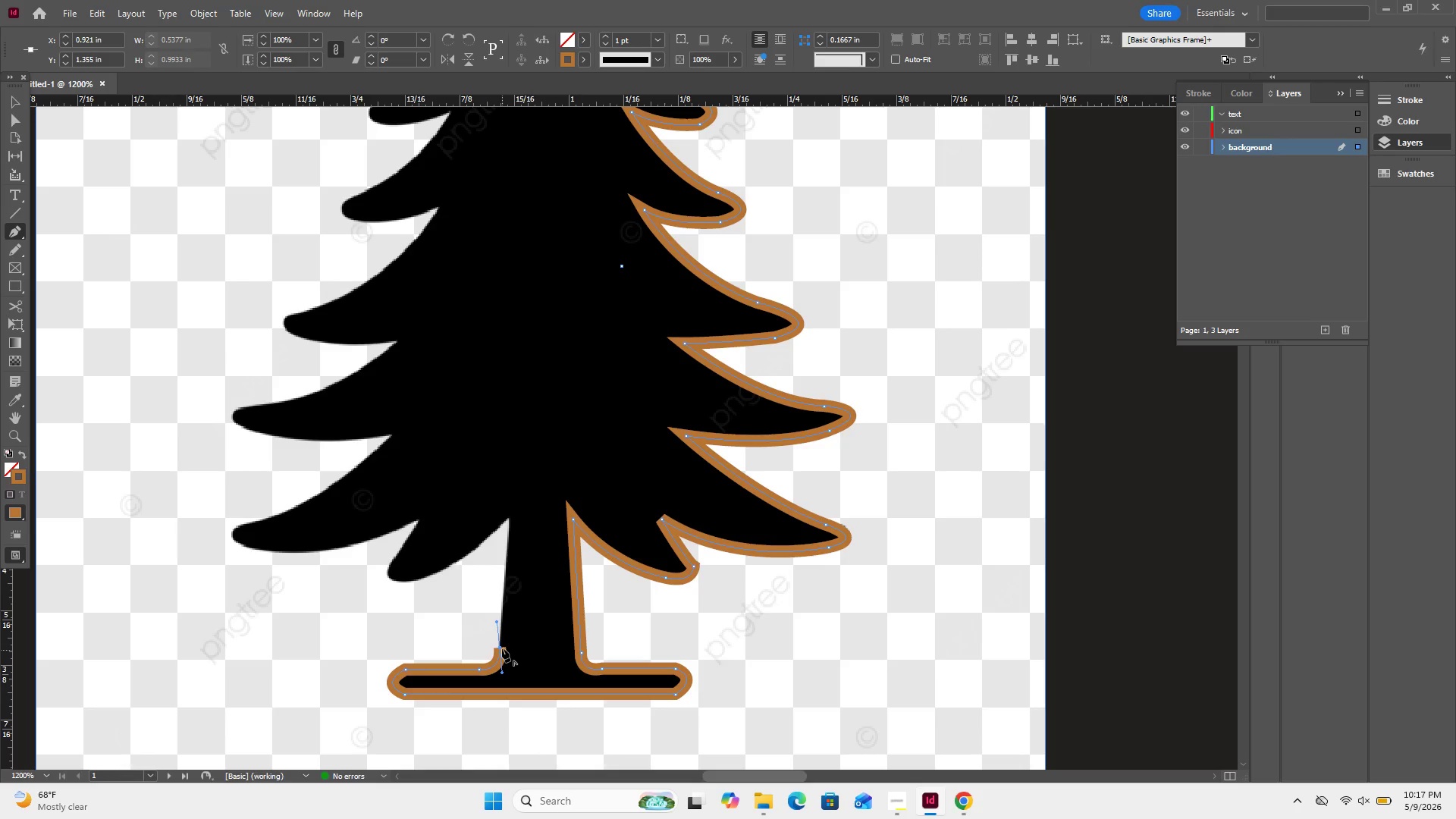 
left_click([502, 647])
 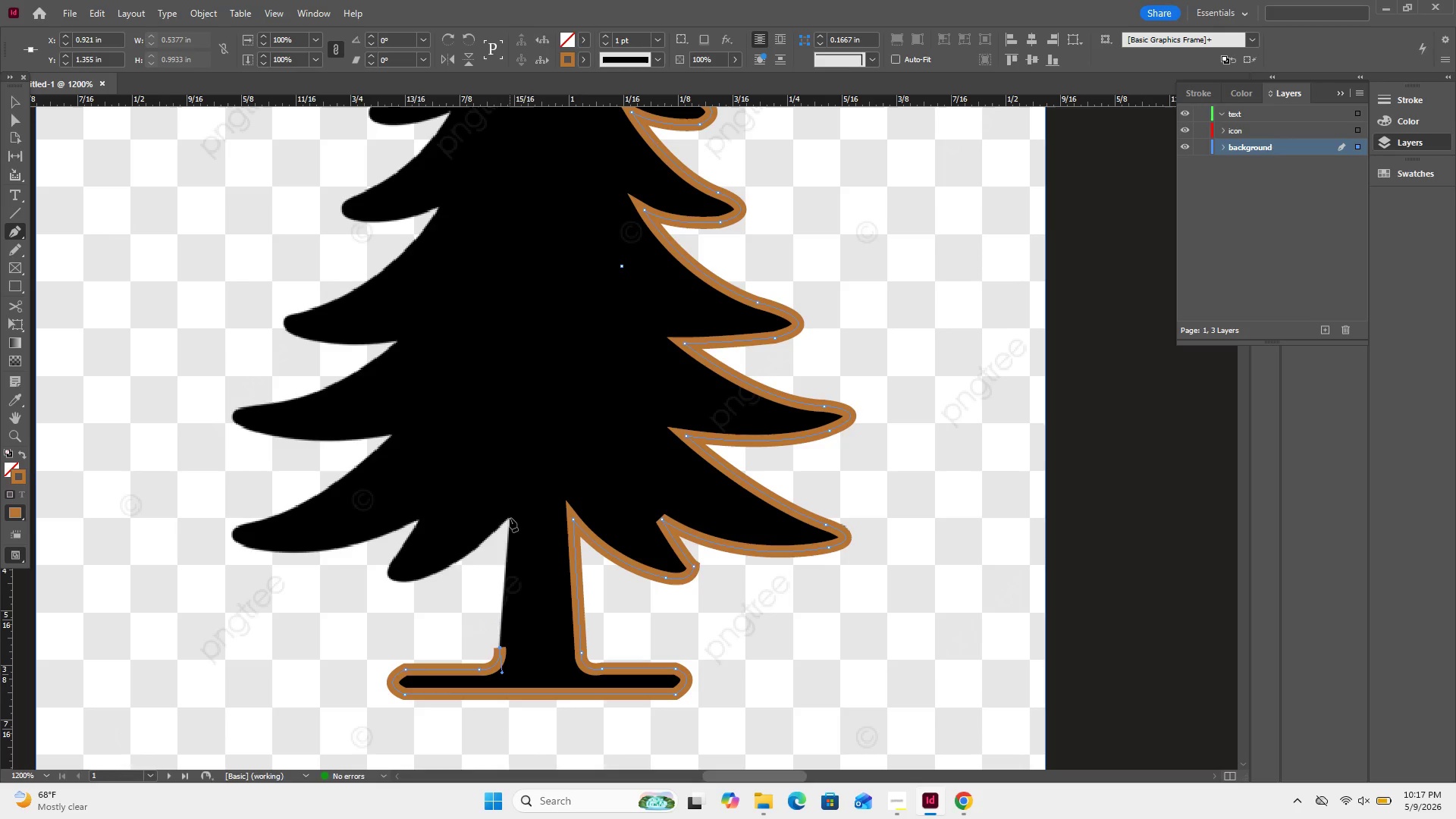 
left_click([510, 519])
 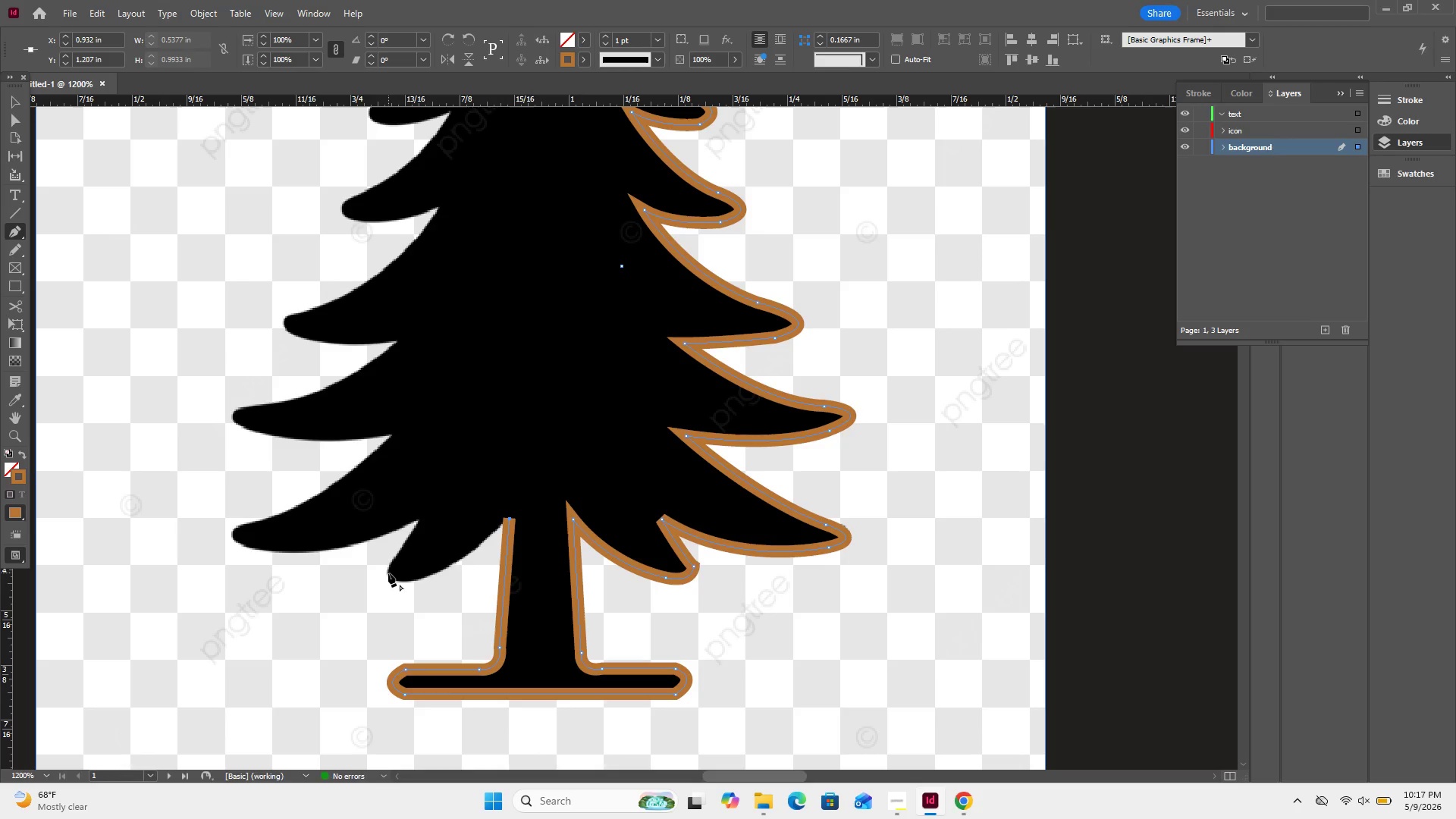 
left_click_drag(start_coordinate=[405, 580], to_coordinate=[366, 573])
 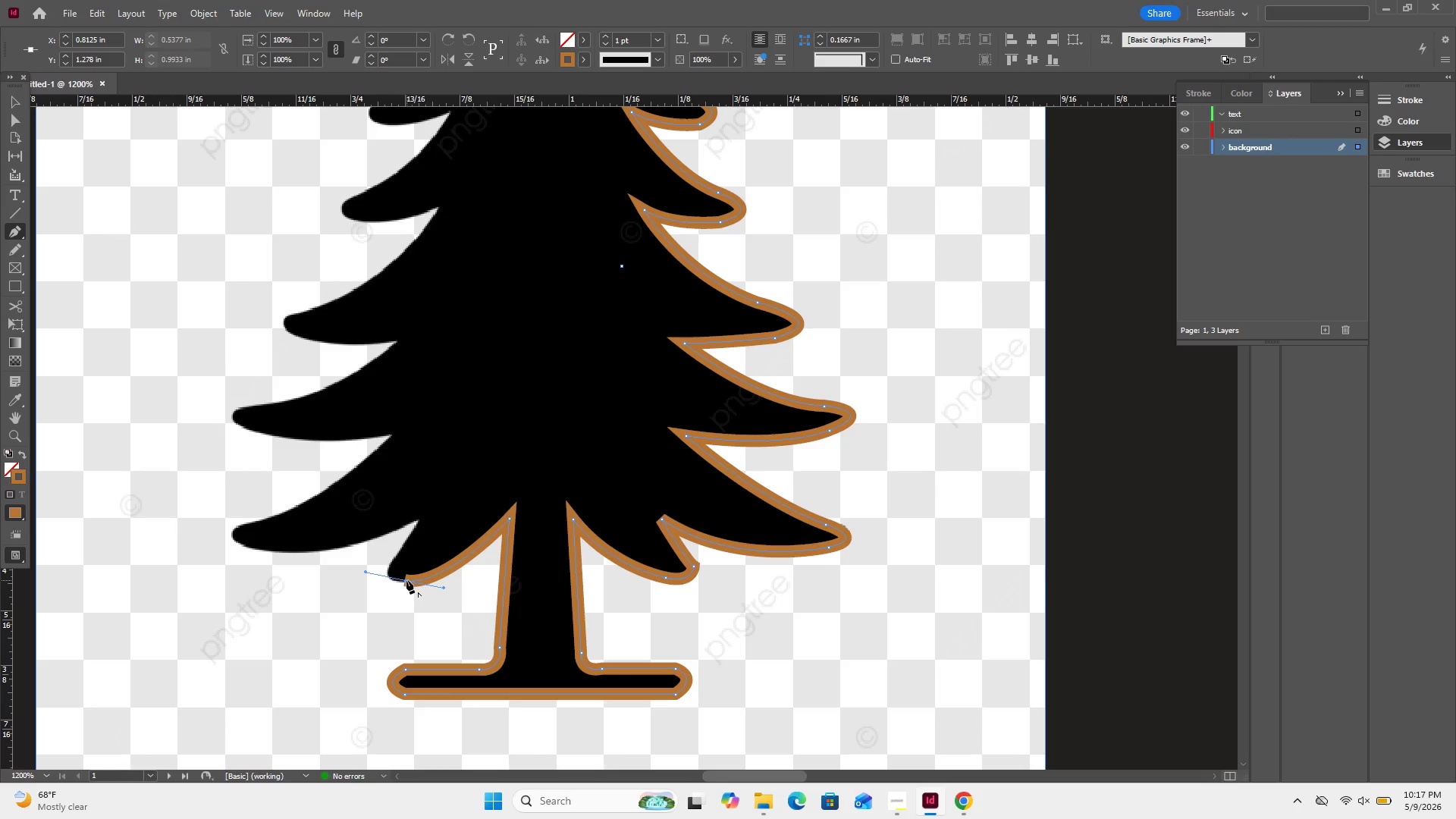 
left_click([406, 581])
 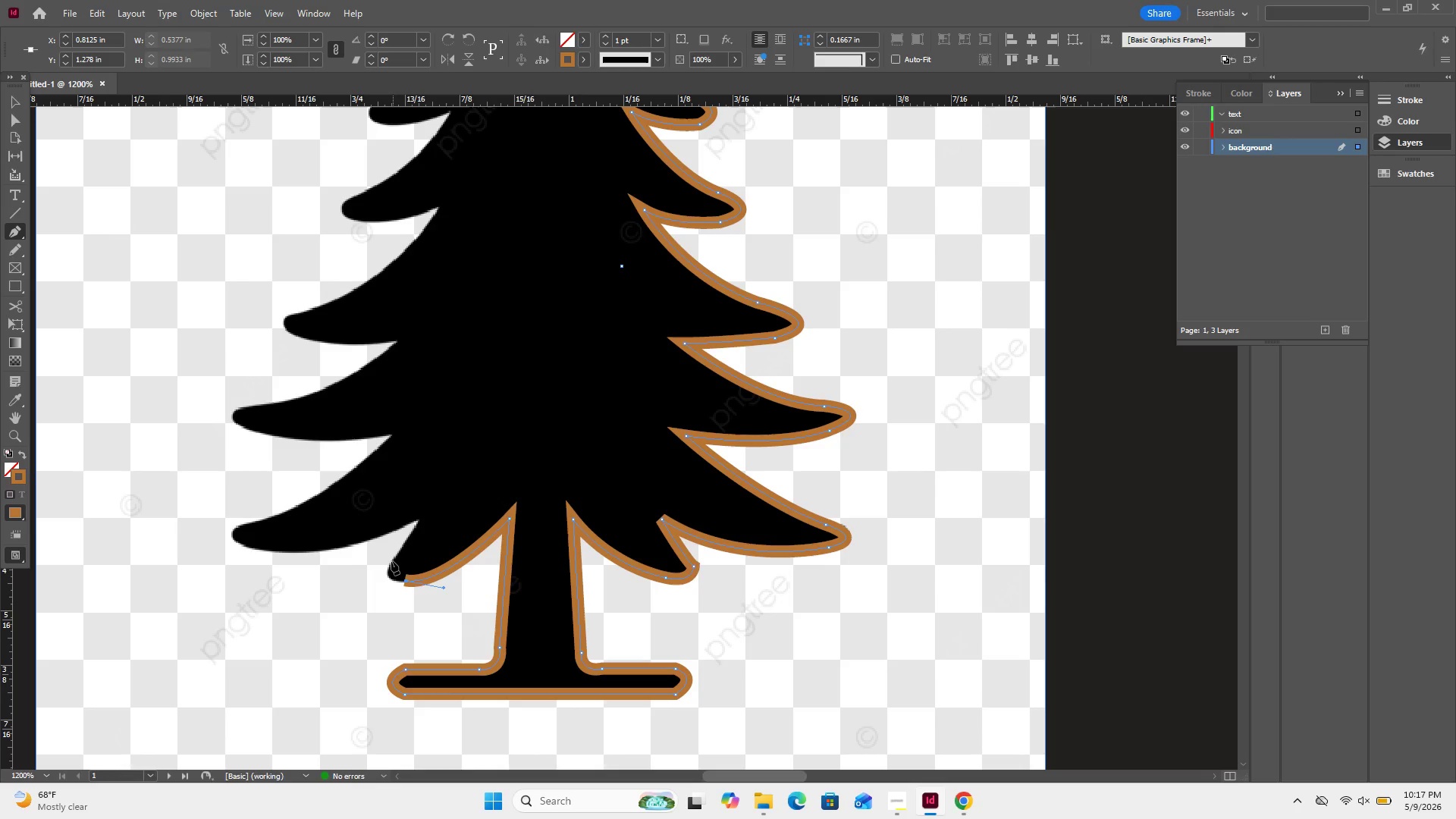 
left_click_drag(start_coordinate=[391, 561], to_coordinate=[406, 533])
 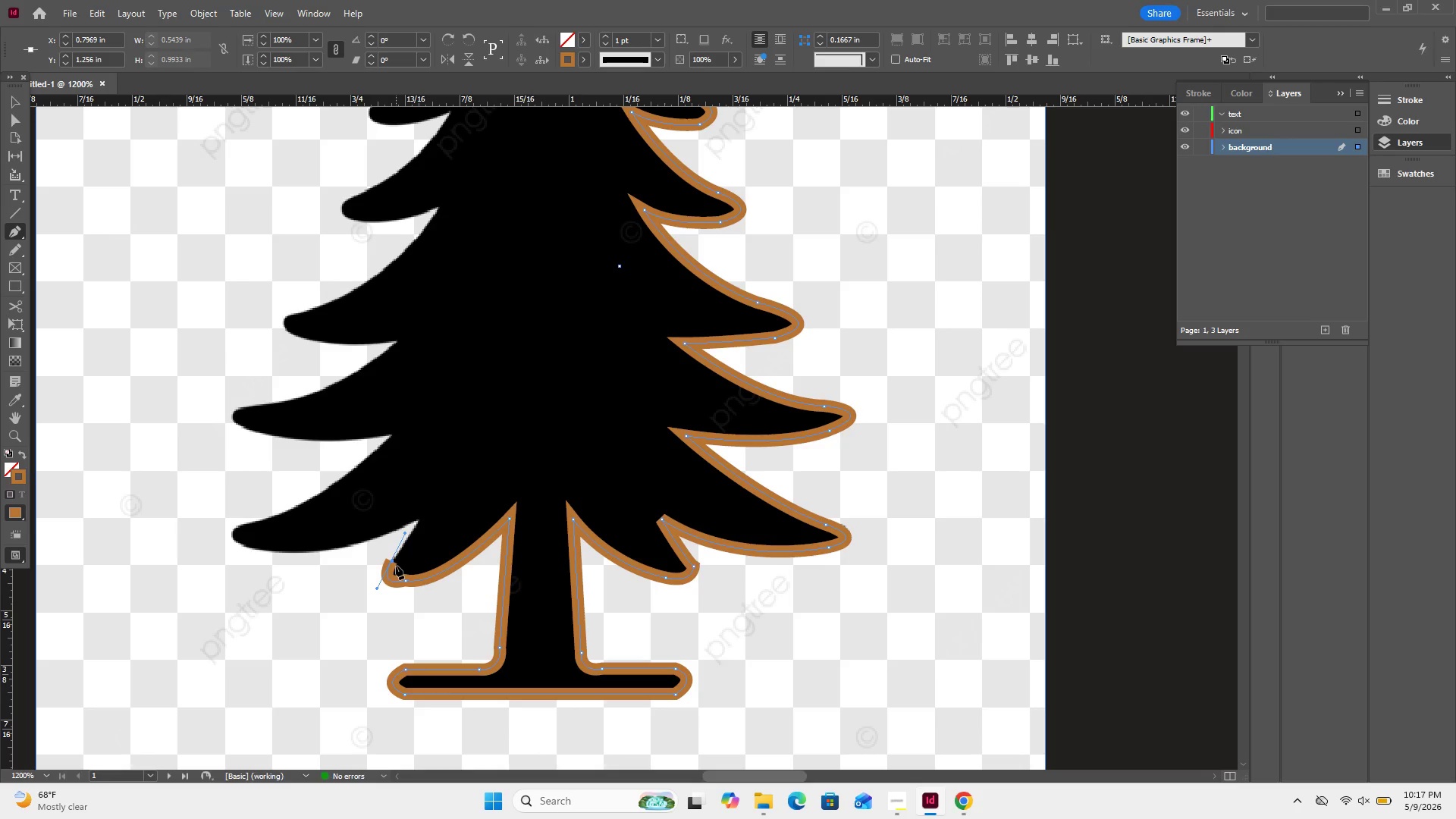 
hold_key(key=ControlLeft, duration=0.62)
 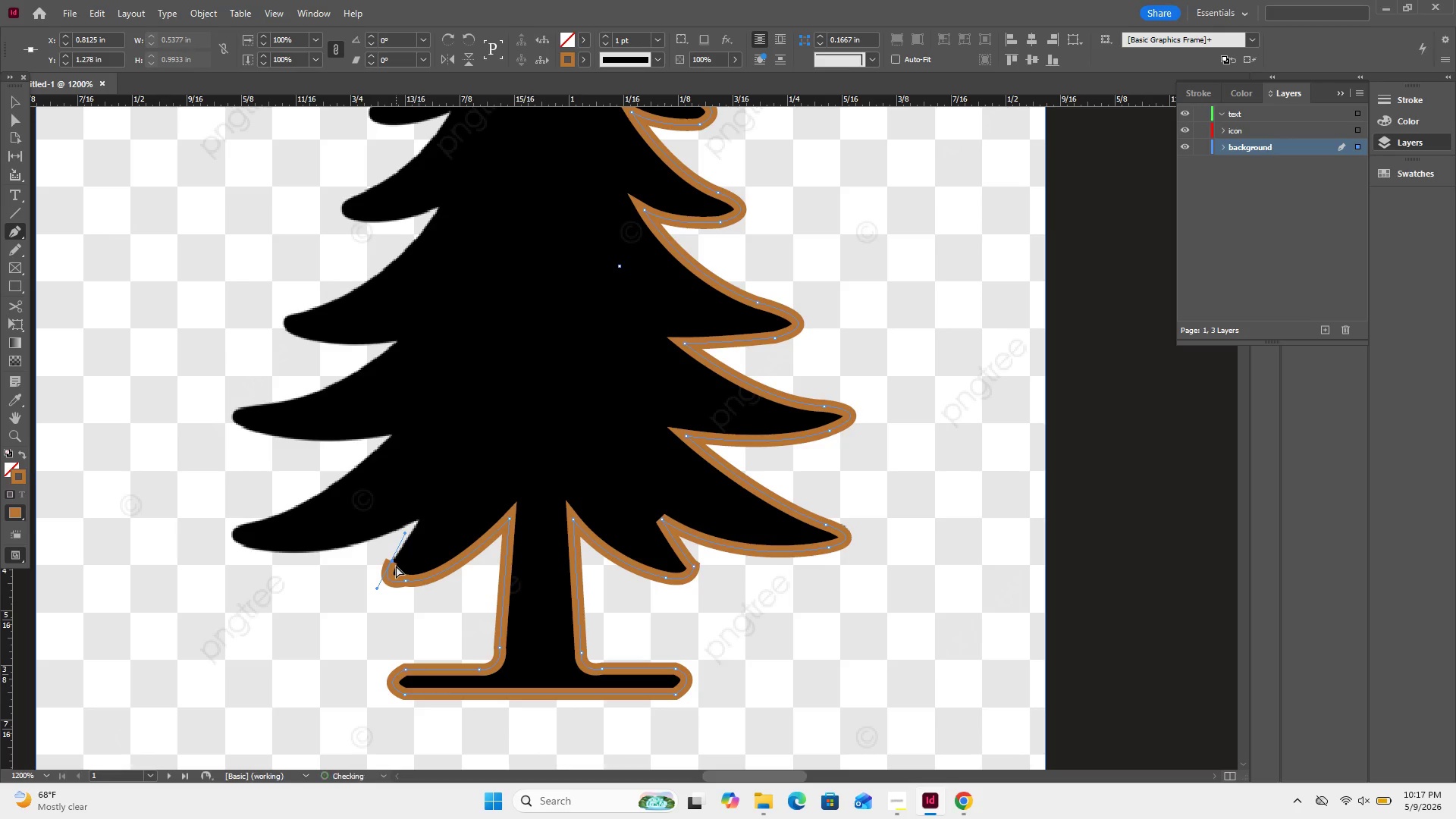 
key(Control+Shift+ShiftLeft)
 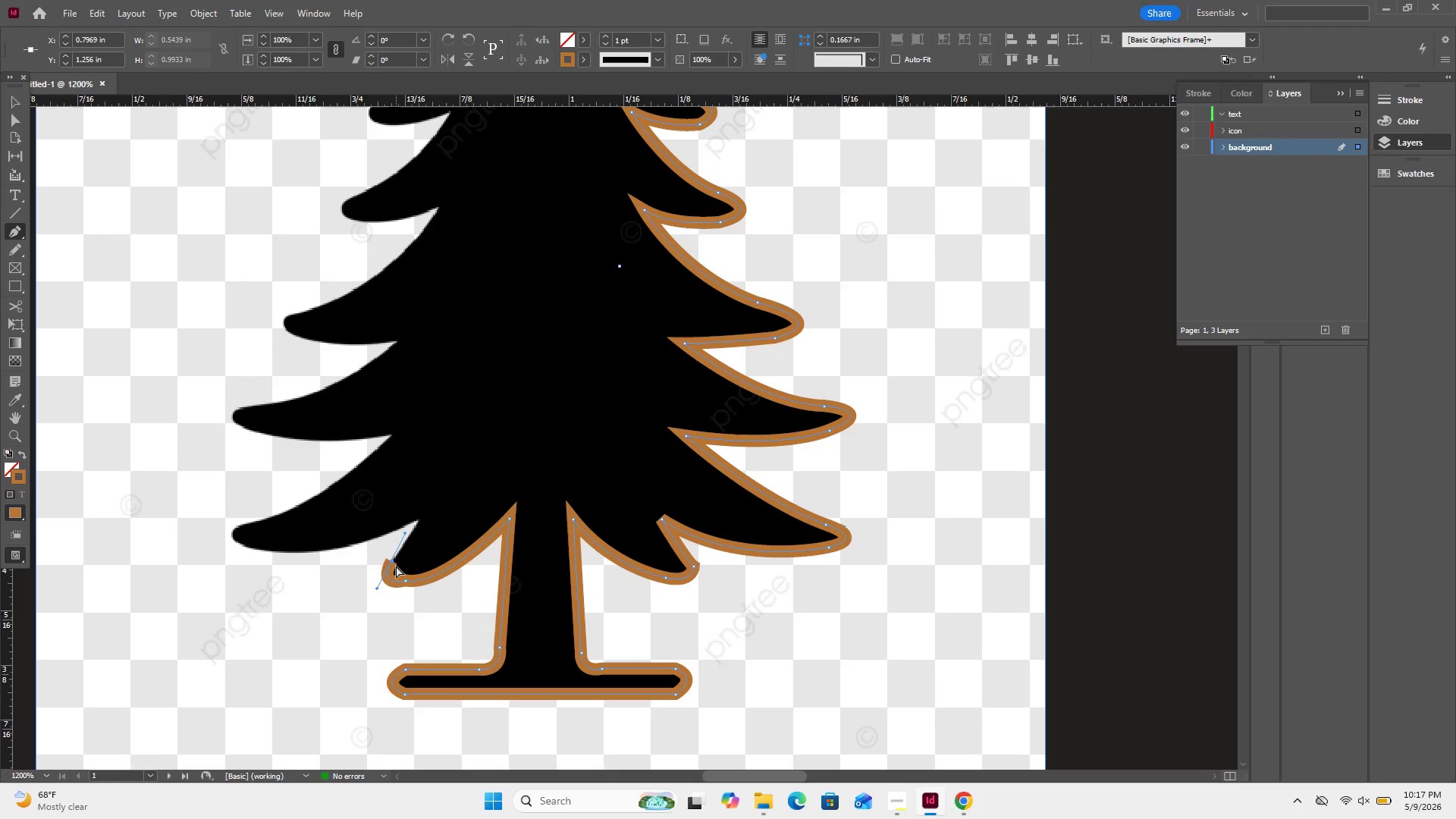 
key(Control+Z)
 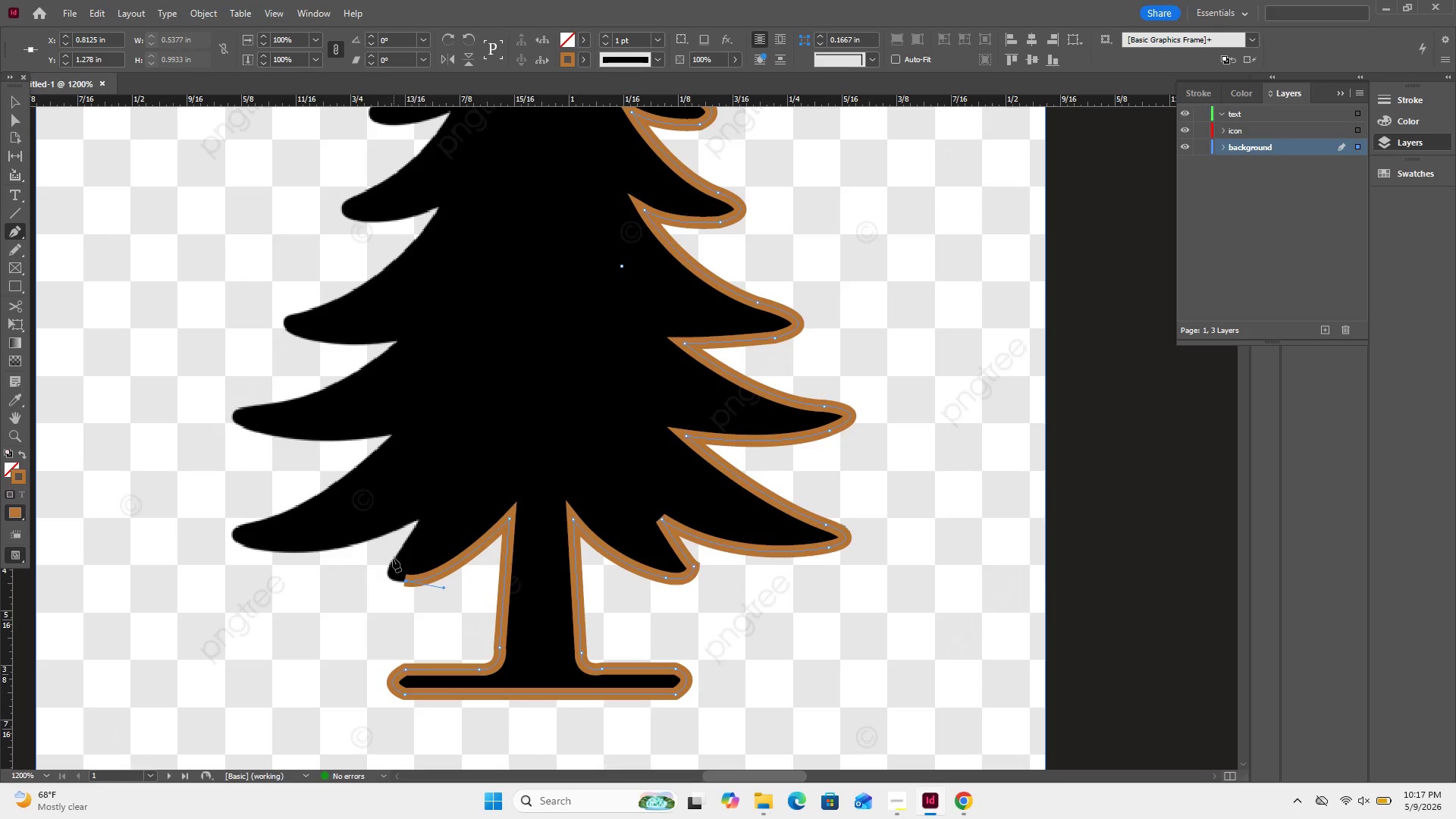 
left_click_drag(start_coordinate=[392, 559], to_coordinate=[406, 536])
 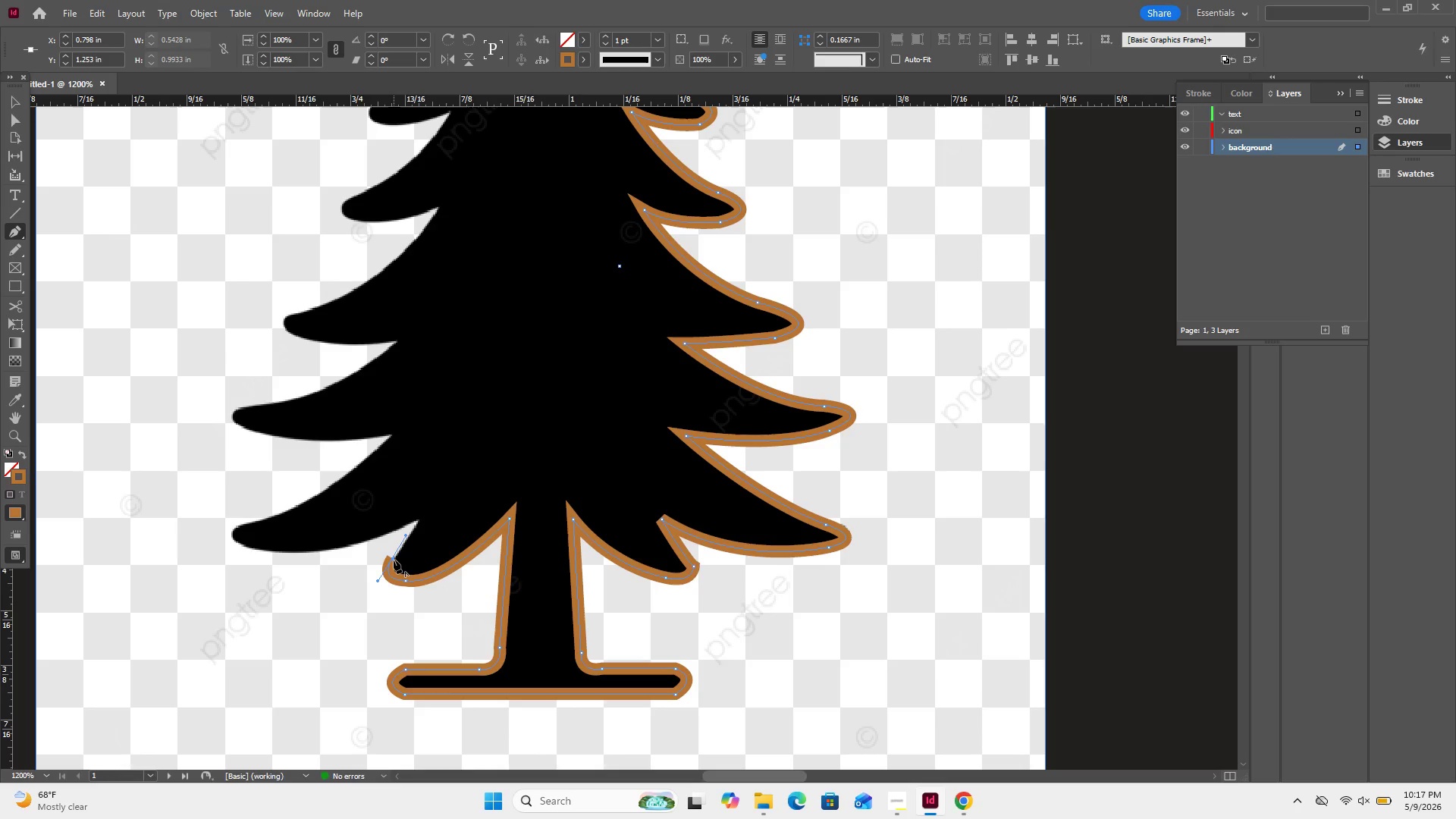 
left_click([394, 558])
 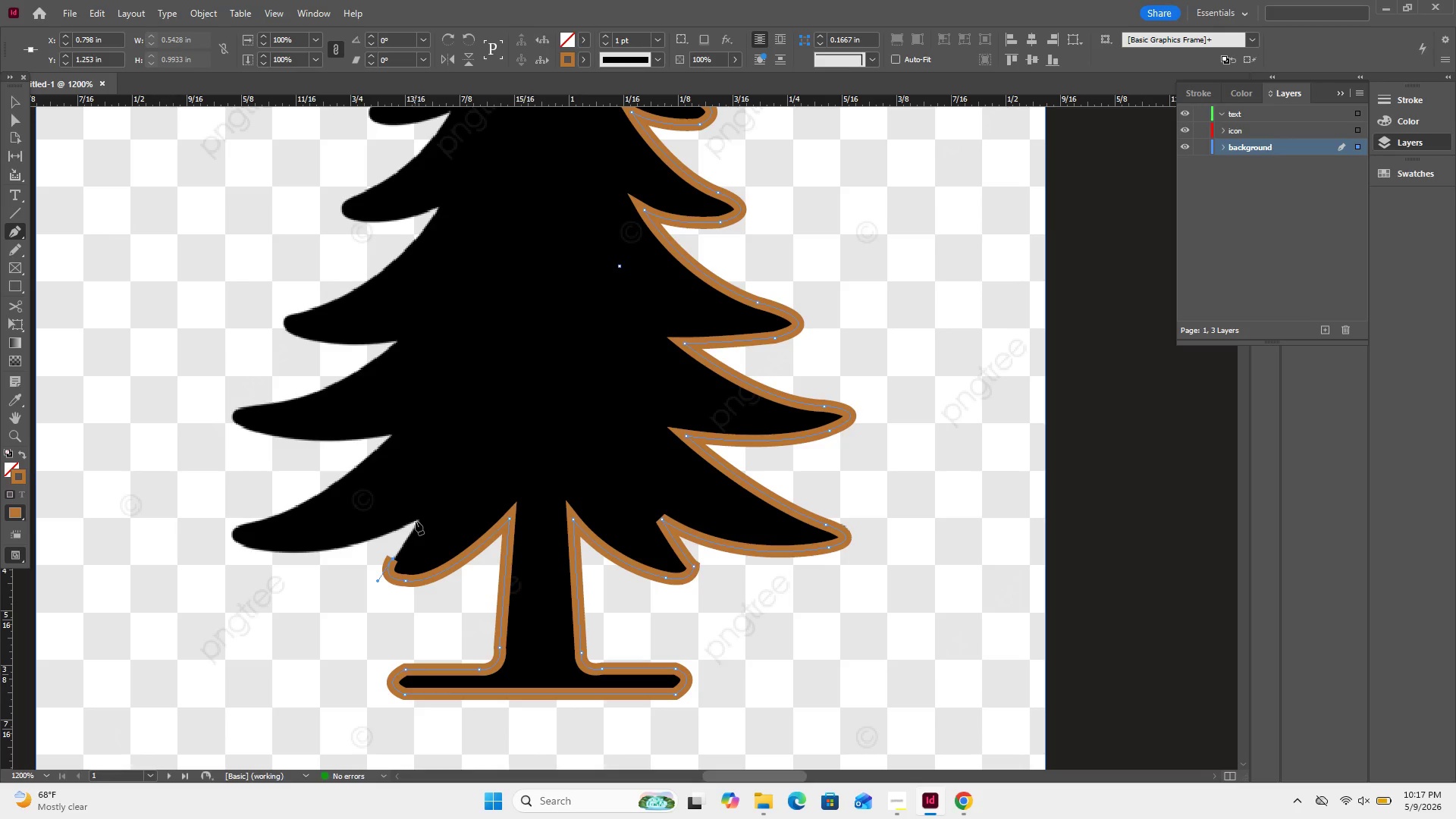 
left_click([417, 520])
 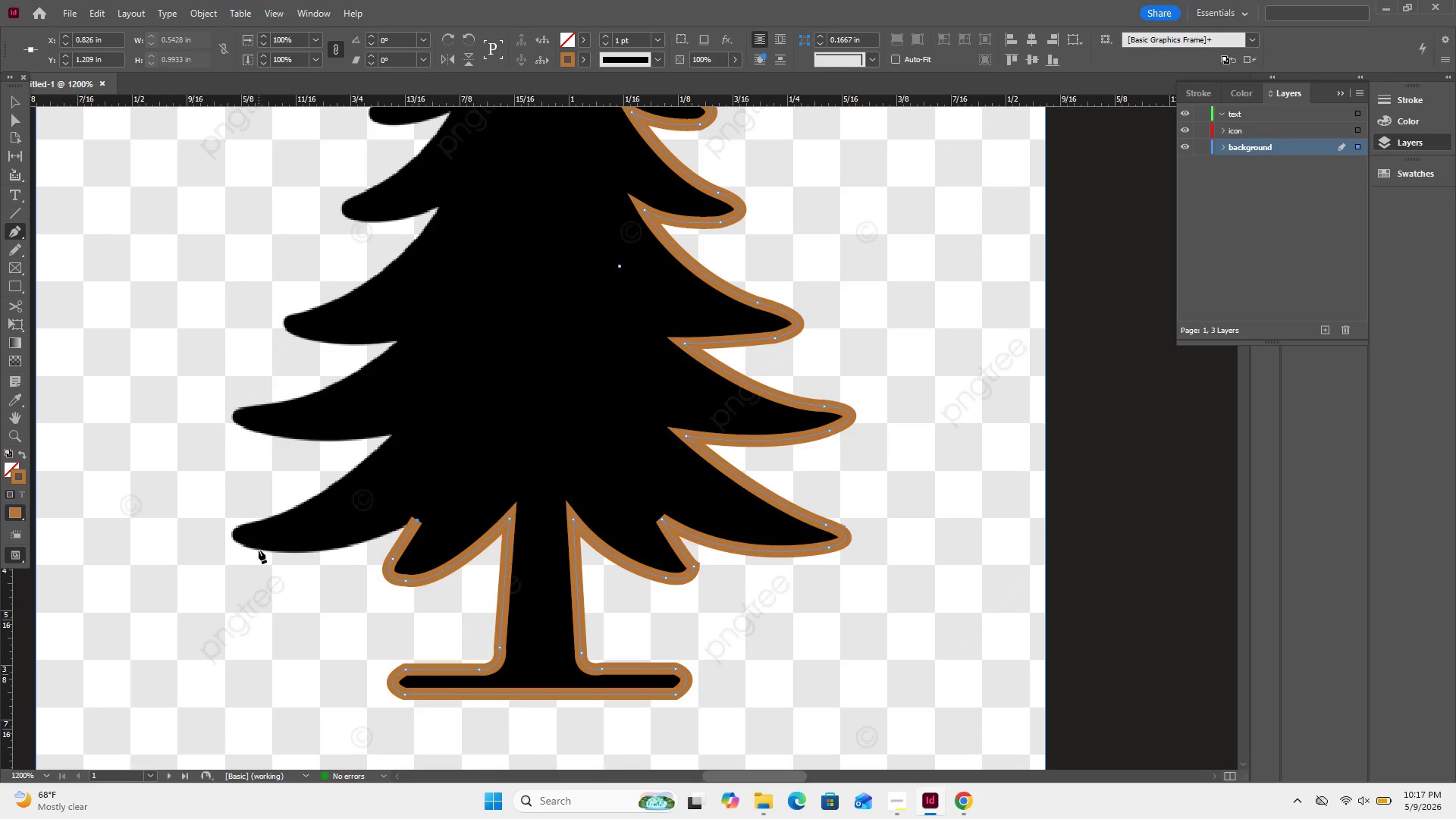 
left_click_drag(start_coordinate=[243, 544], to_coordinate=[164, 515])
 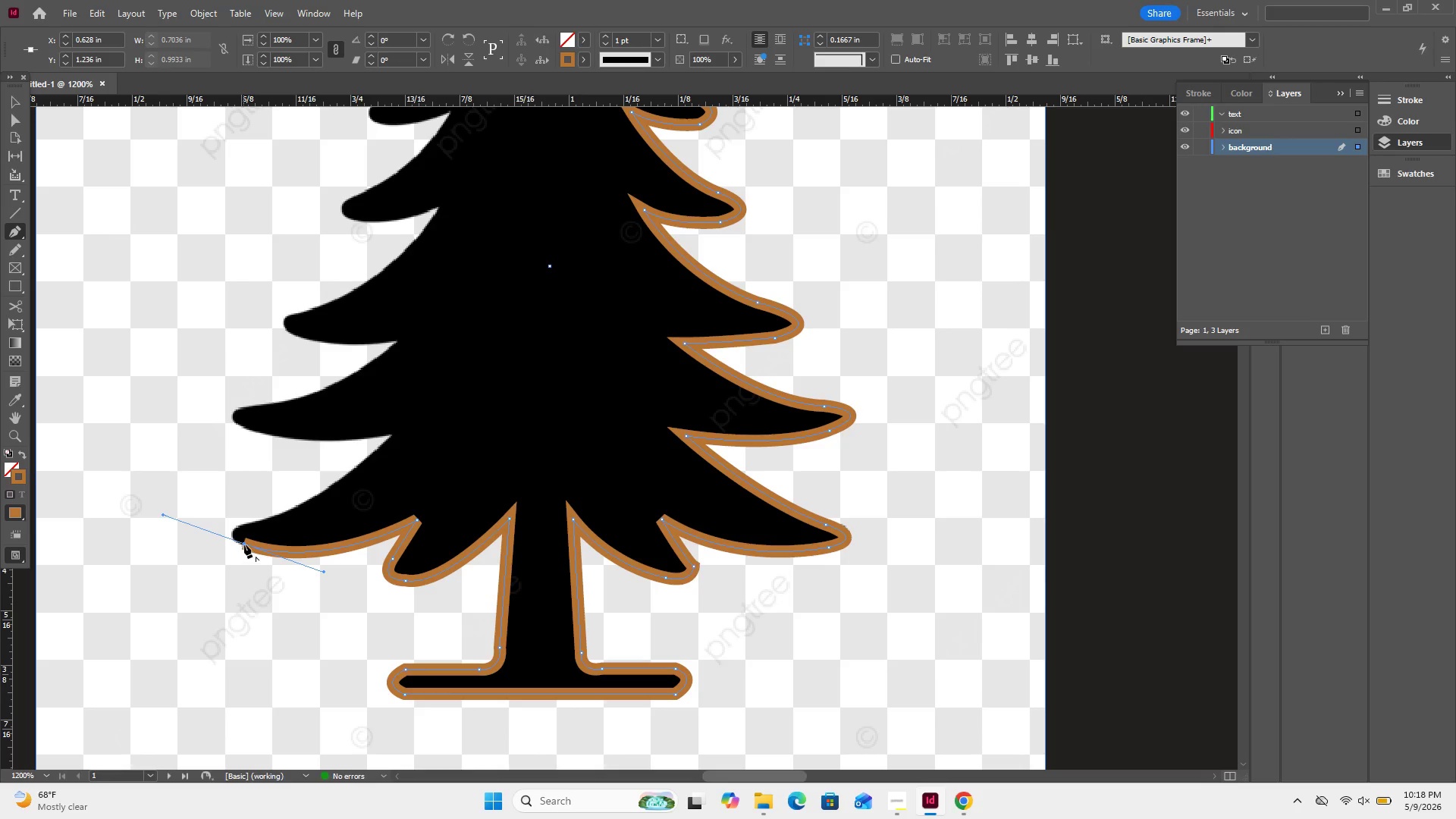 
left_click([243, 544])
 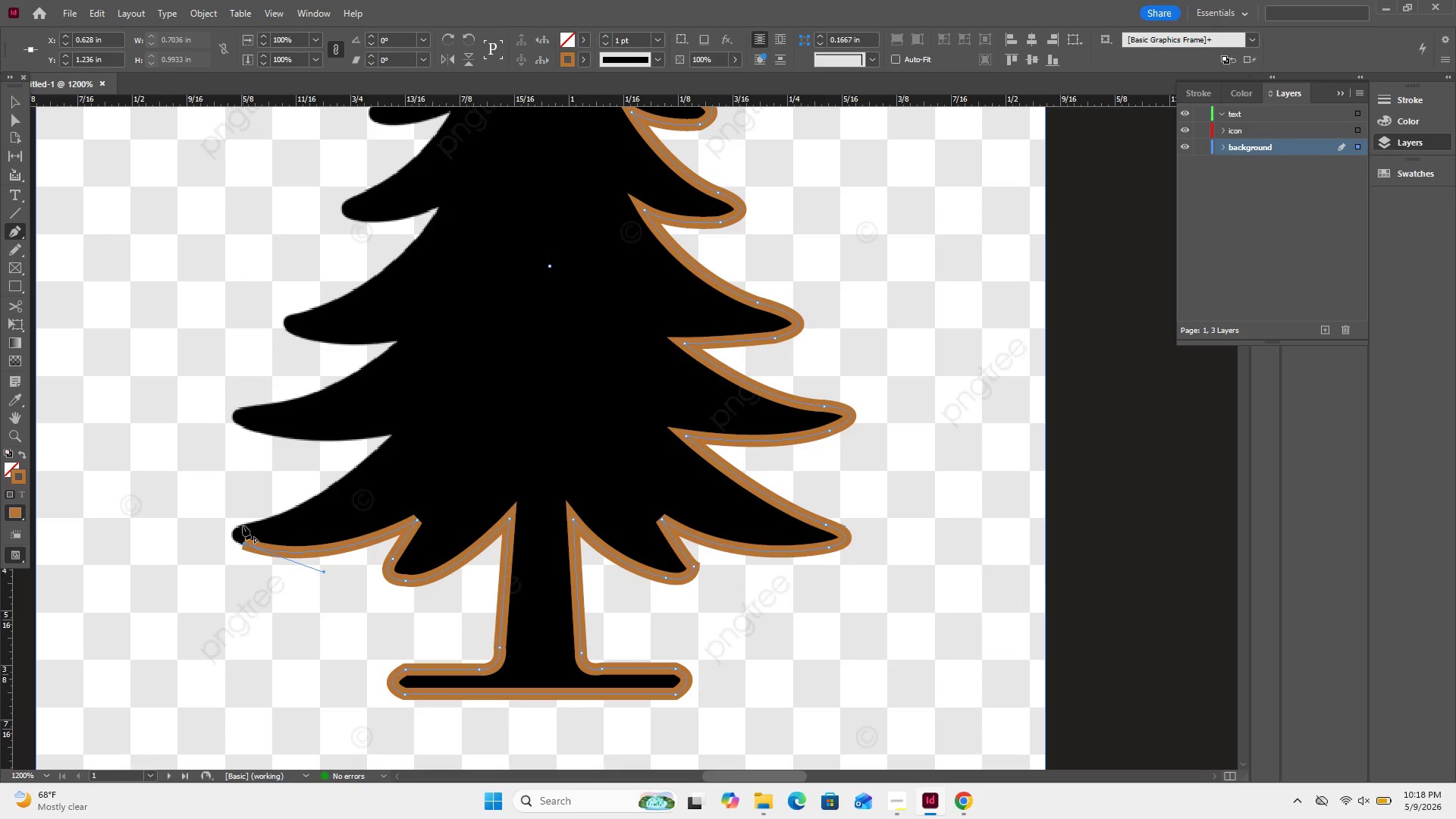 
left_click_drag(start_coordinate=[243, 525], to_coordinate=[267, 513])
 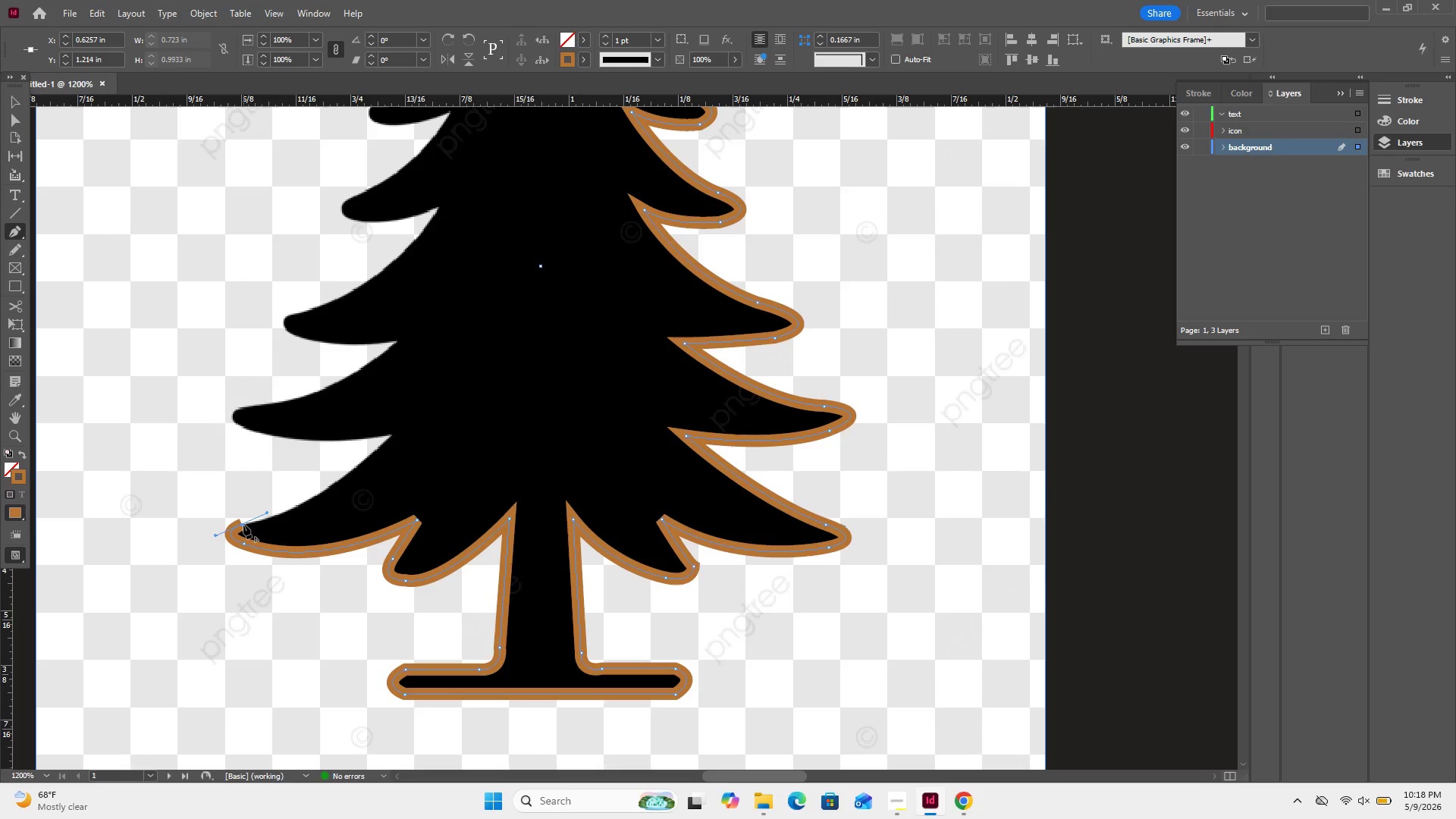 
left_click([243, 525])
 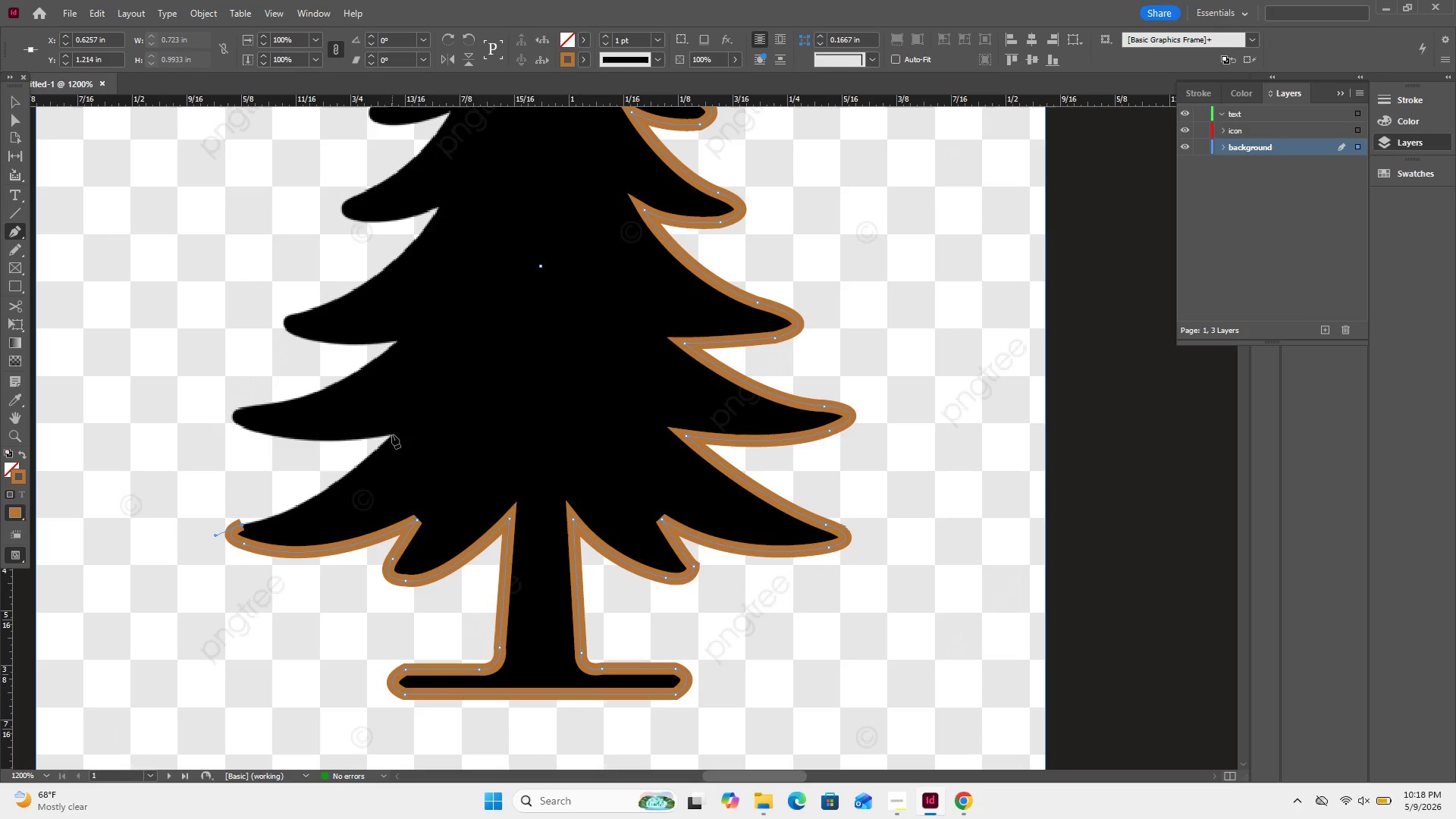 
left_click_drag(start_coordinate=[391, 435], to_coordinate=[475, 348])
 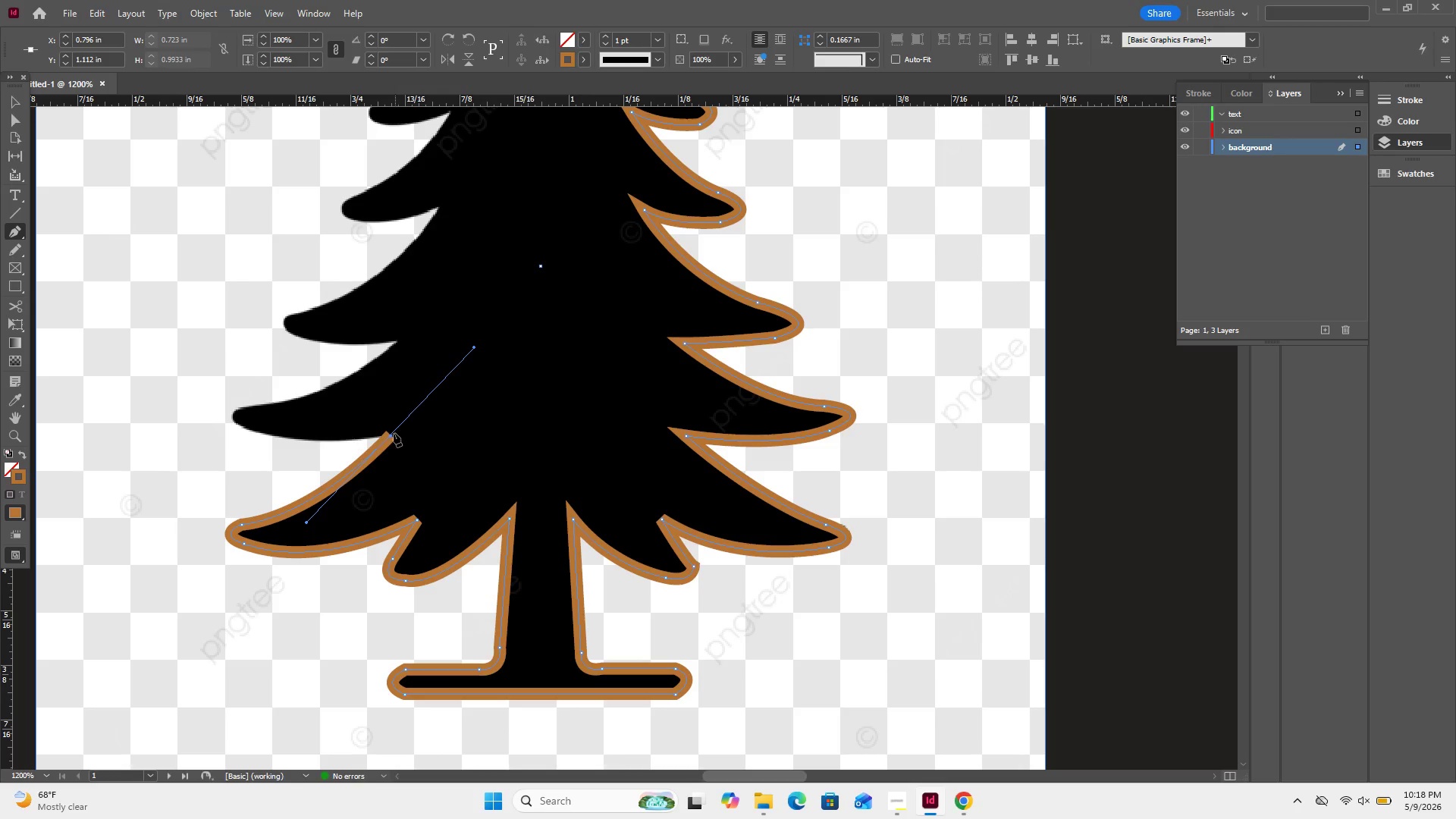 
left_click([391, 435])
 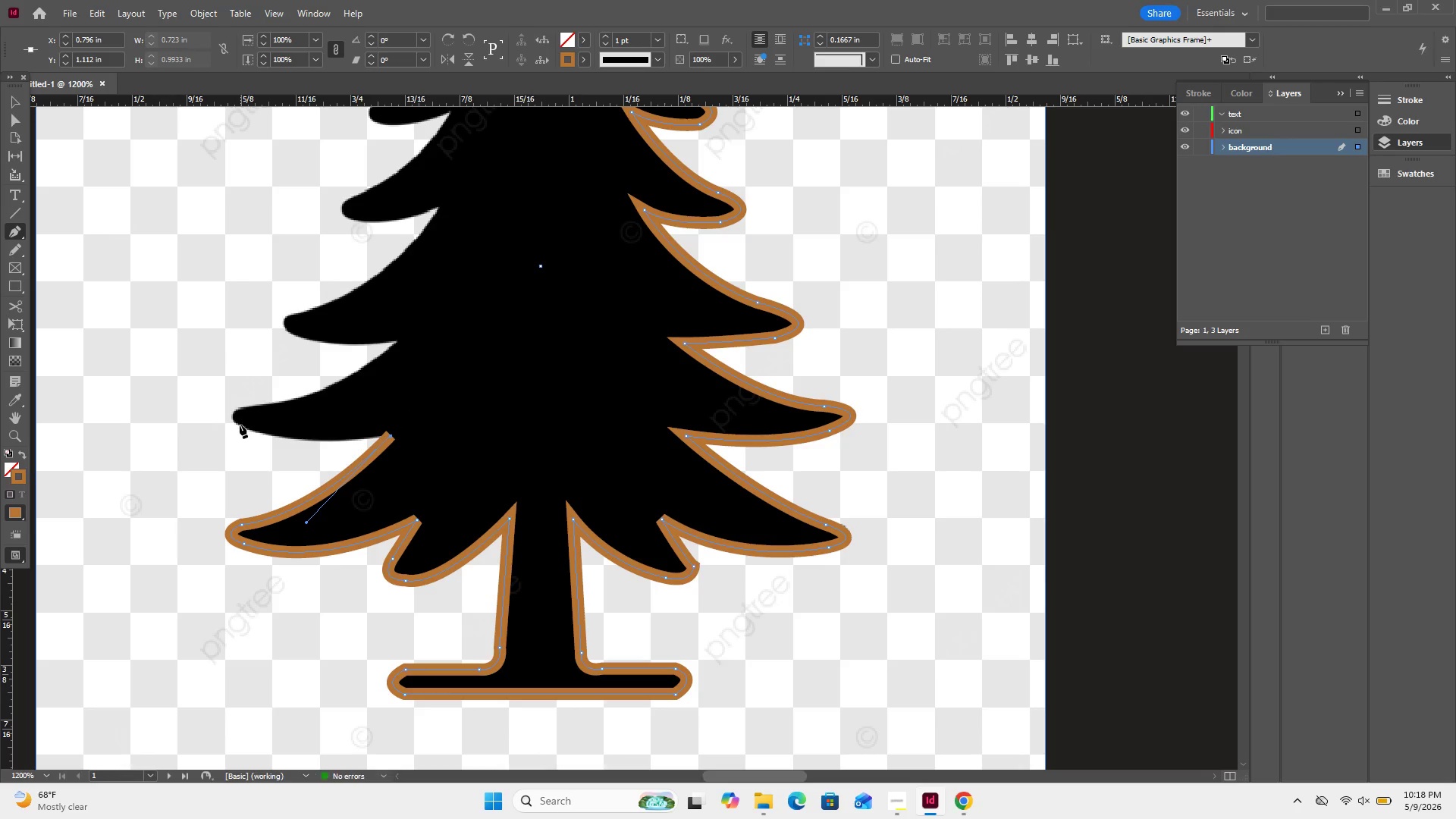 
left_click_drag(start_coordinate=[240, 425], to_coordinate=[204, 397])
 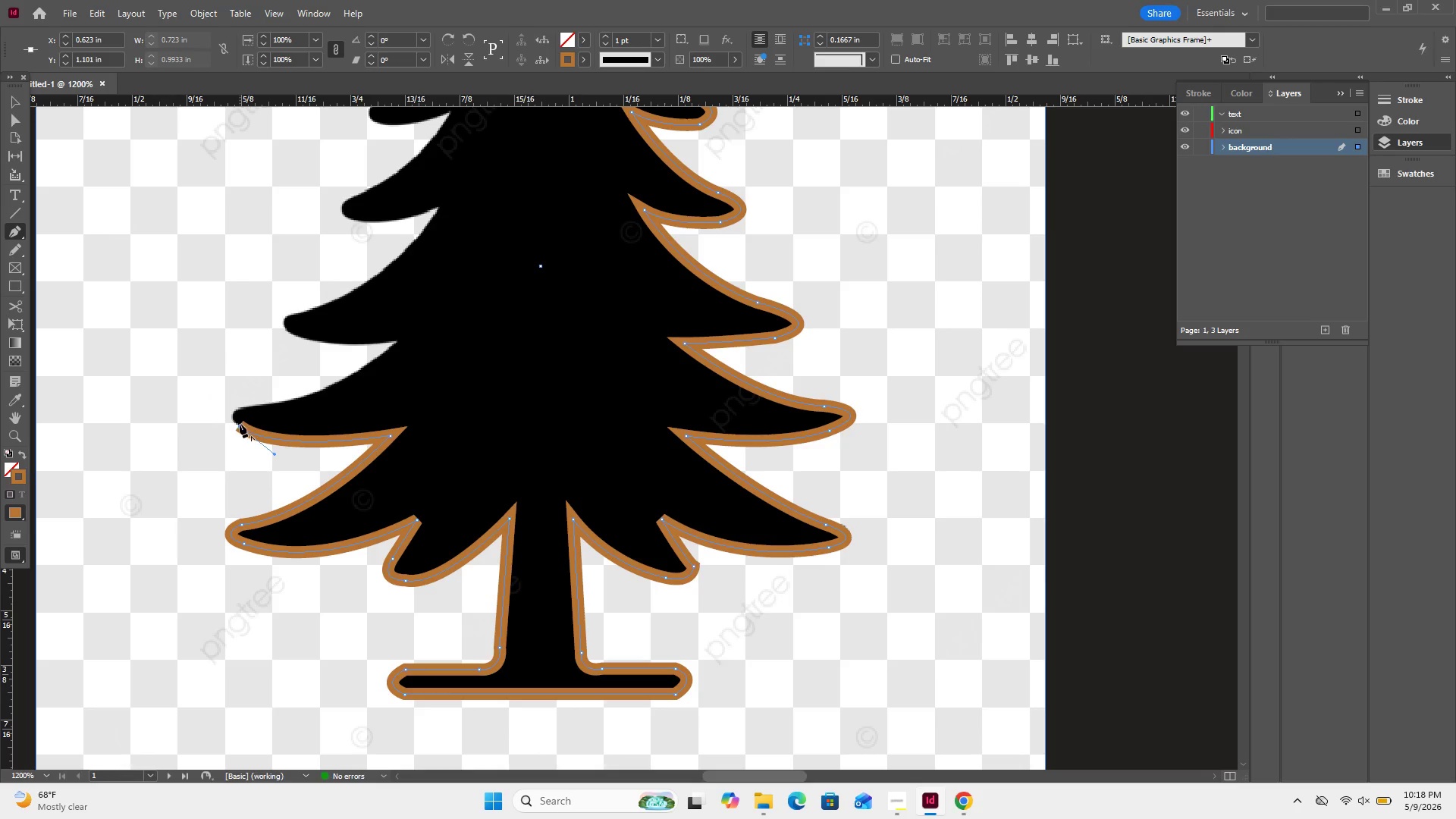 
wait(17.92)
 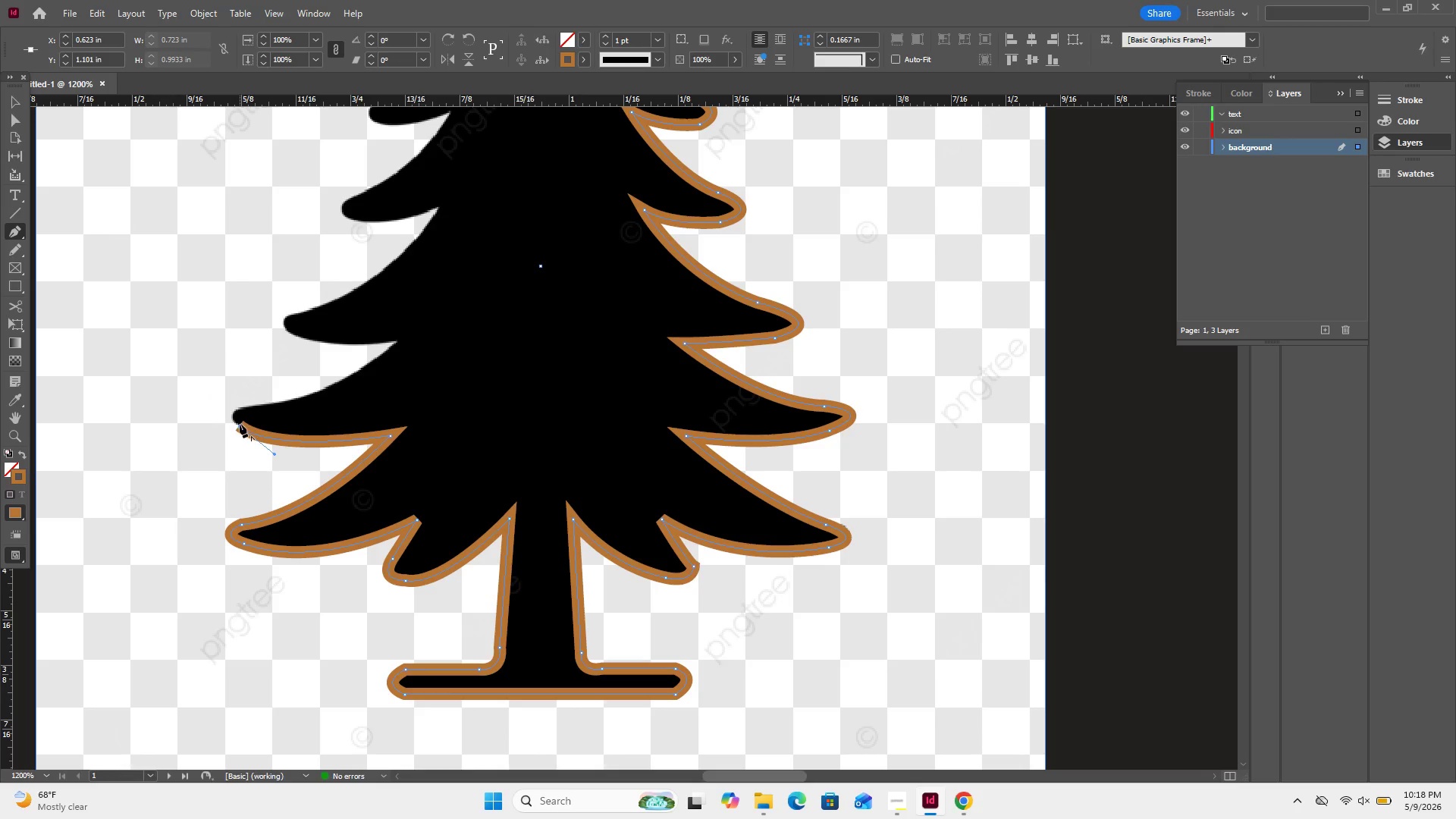 
left_click_drag(start_coordinate=[249, 404], to_coordinate=[287, 396])
 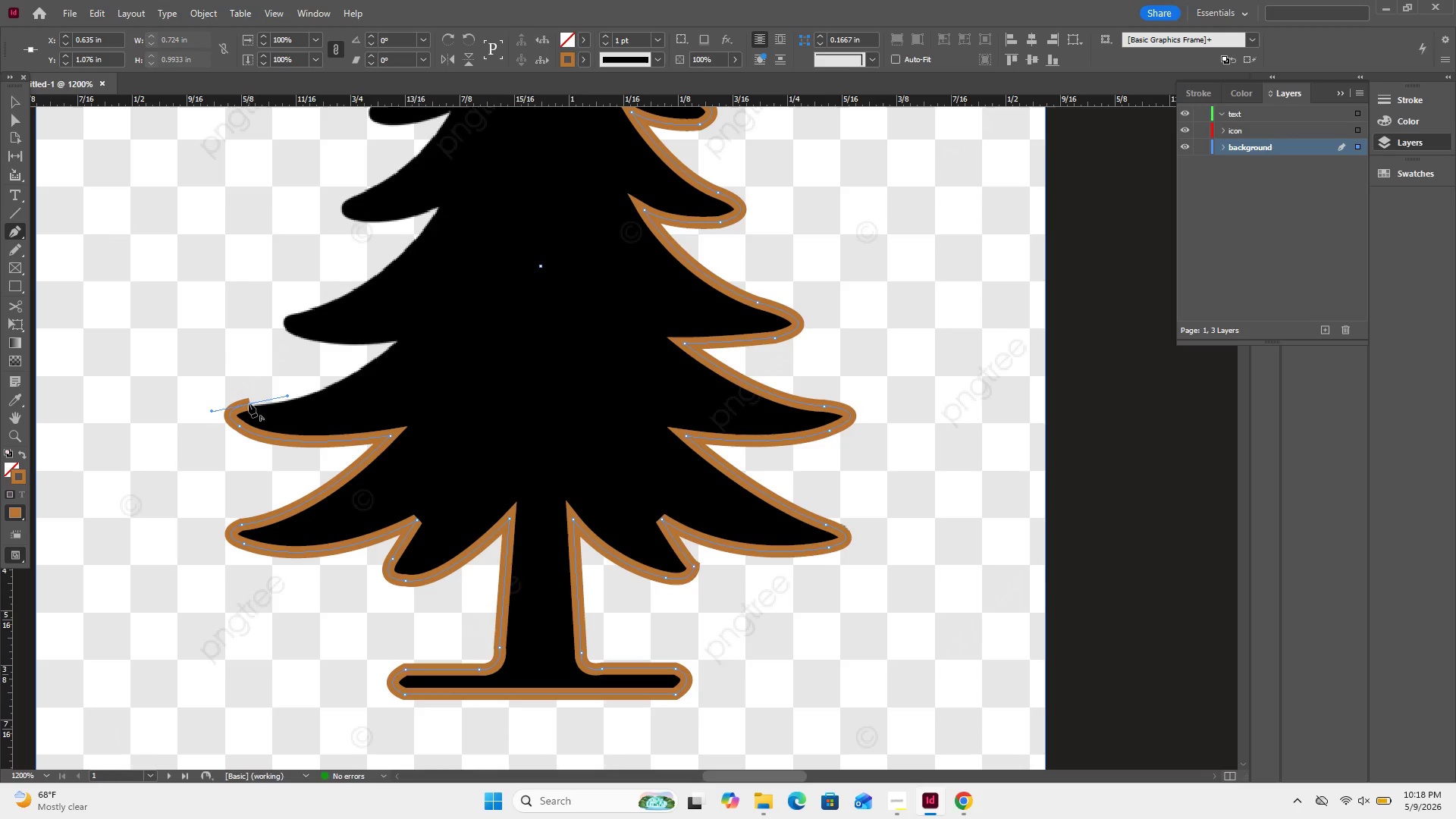 
left_click([249, 404])
 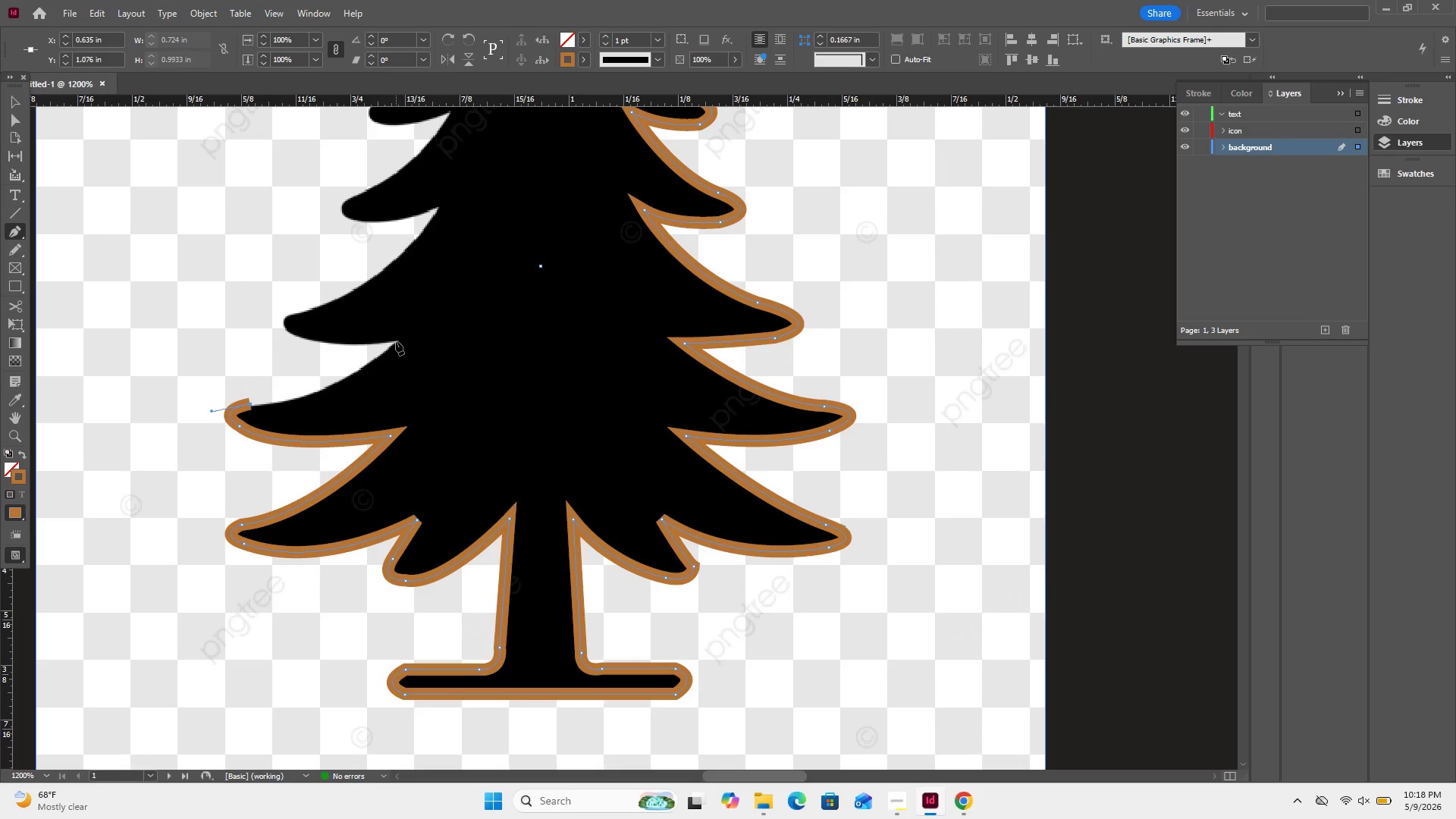 
left_click_drag(start_coordinate=[396, 341], to_coordinate=[453, 287])
 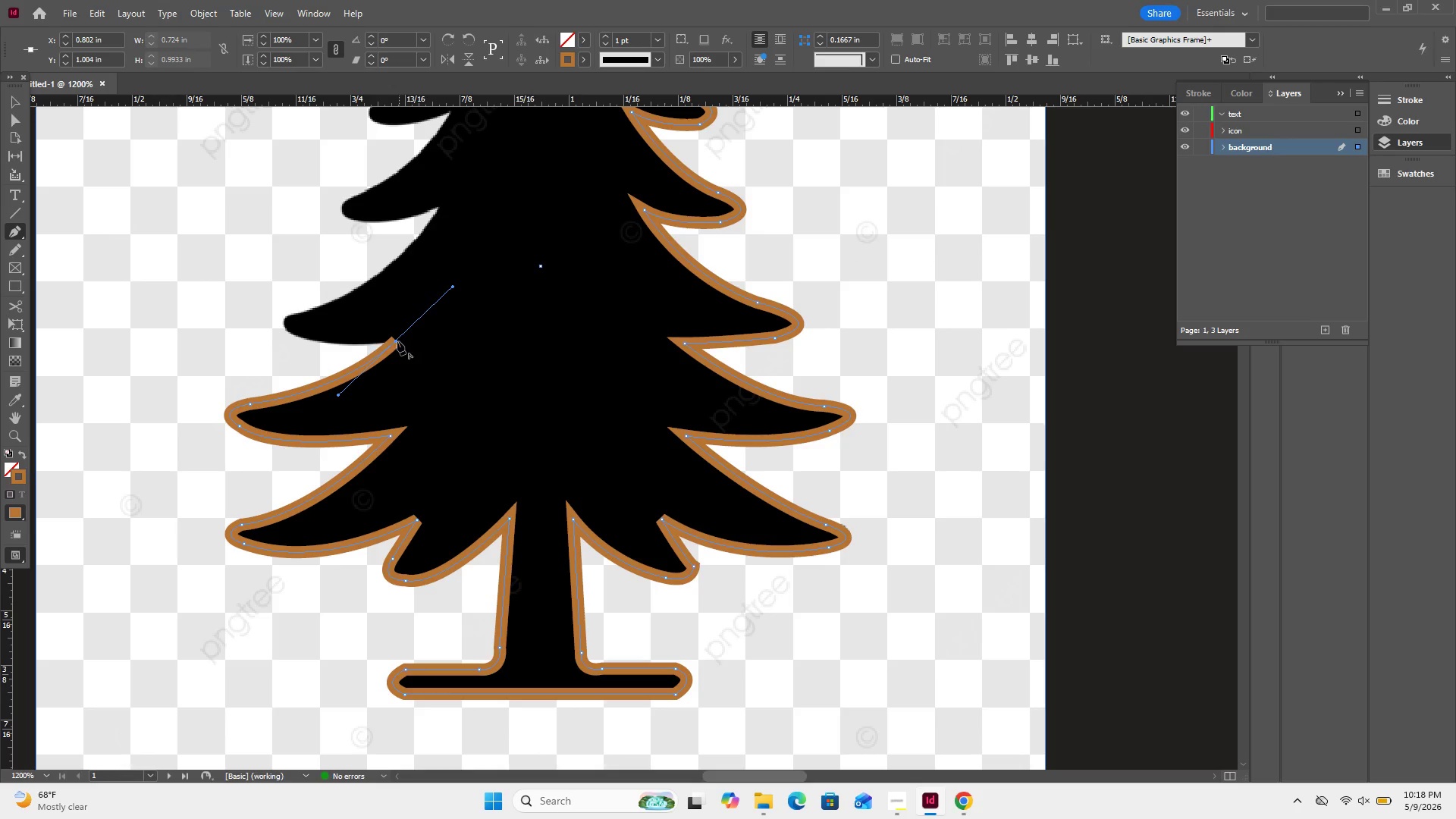 
left_click([395, 342])
 